 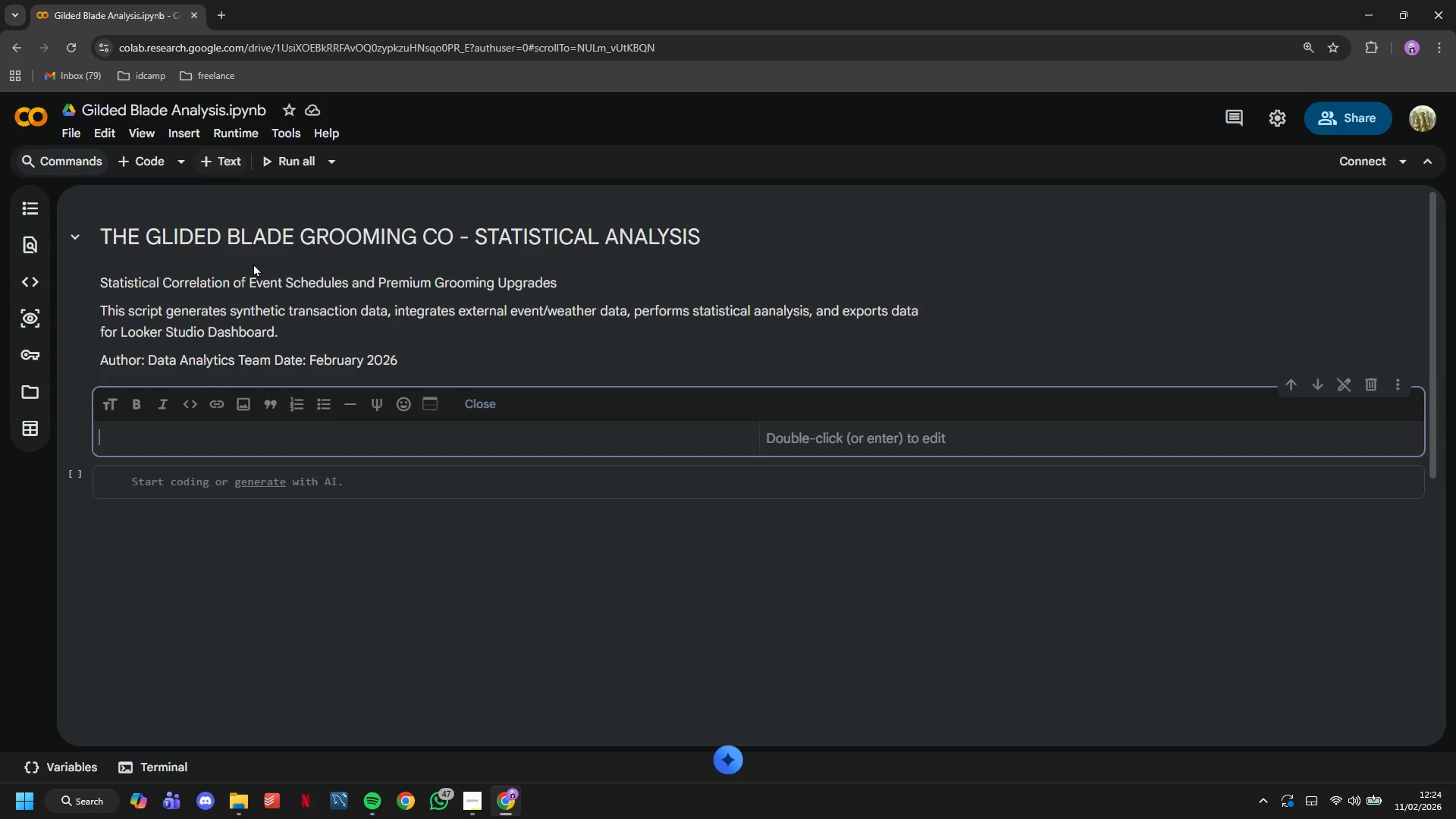 
type(## )
key(Backspace)
key(Backspace)
type( 1. Import Required Libraries)
 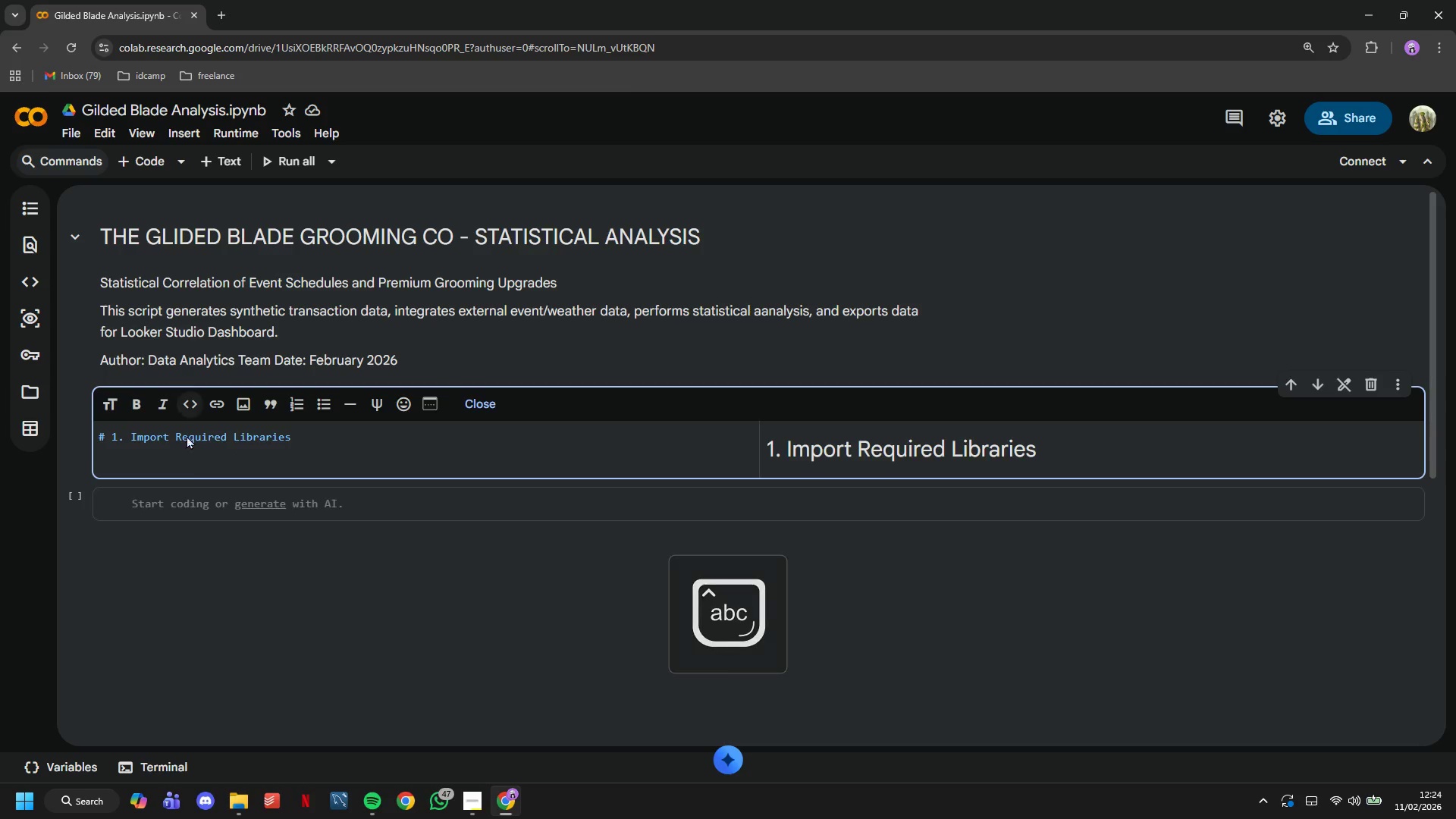 
left_click([180, 504])
 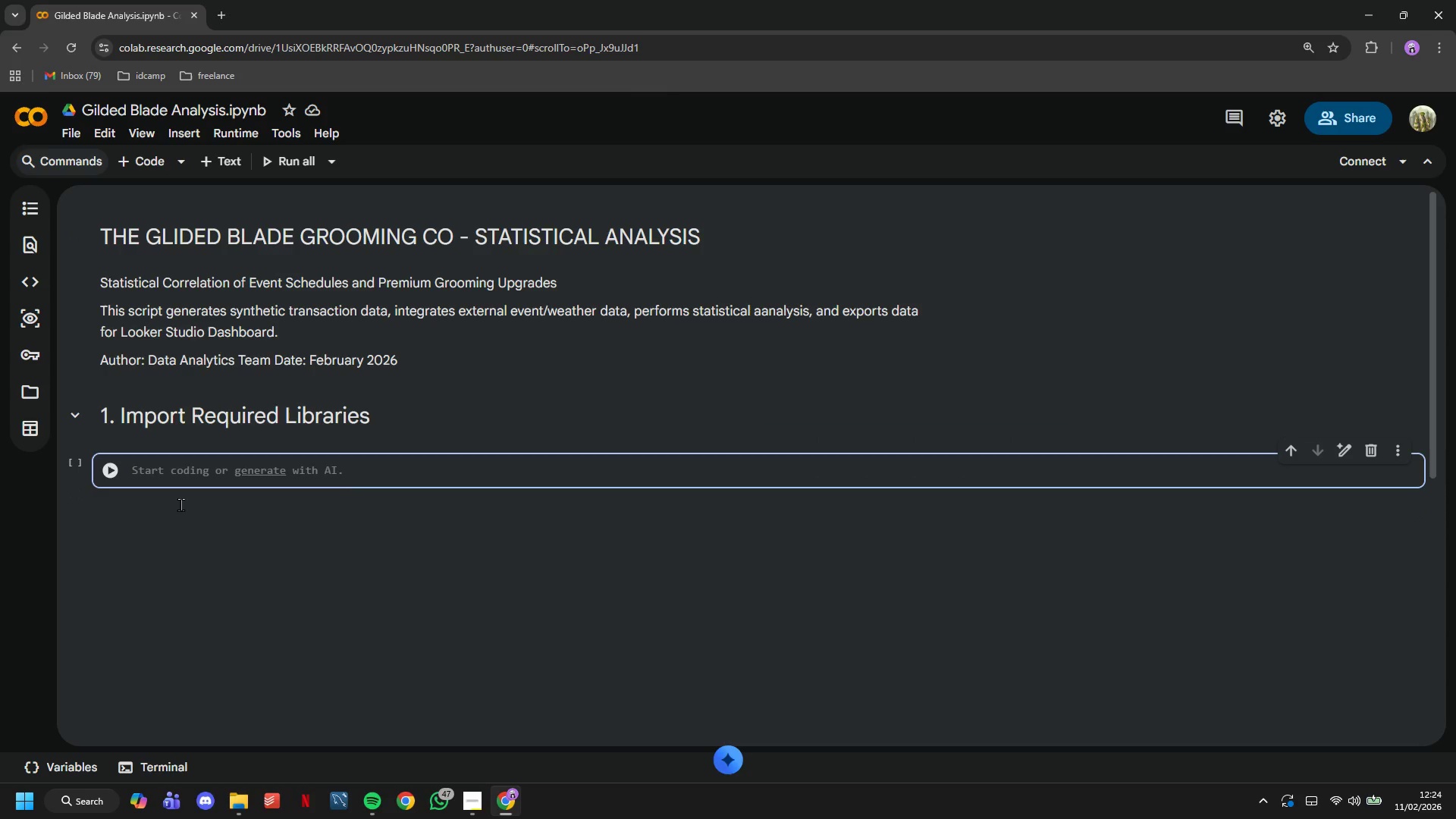 
type(print("GILDED N)
key(Backspace)
type(BA)
key(Backspace)
type(LADE GROOMING CO. - PREMIUM Y)
key(Backspace)
type(UPGRADE ANALYSIUS)
key(Backspace)
key(Backspace)
type(S)
 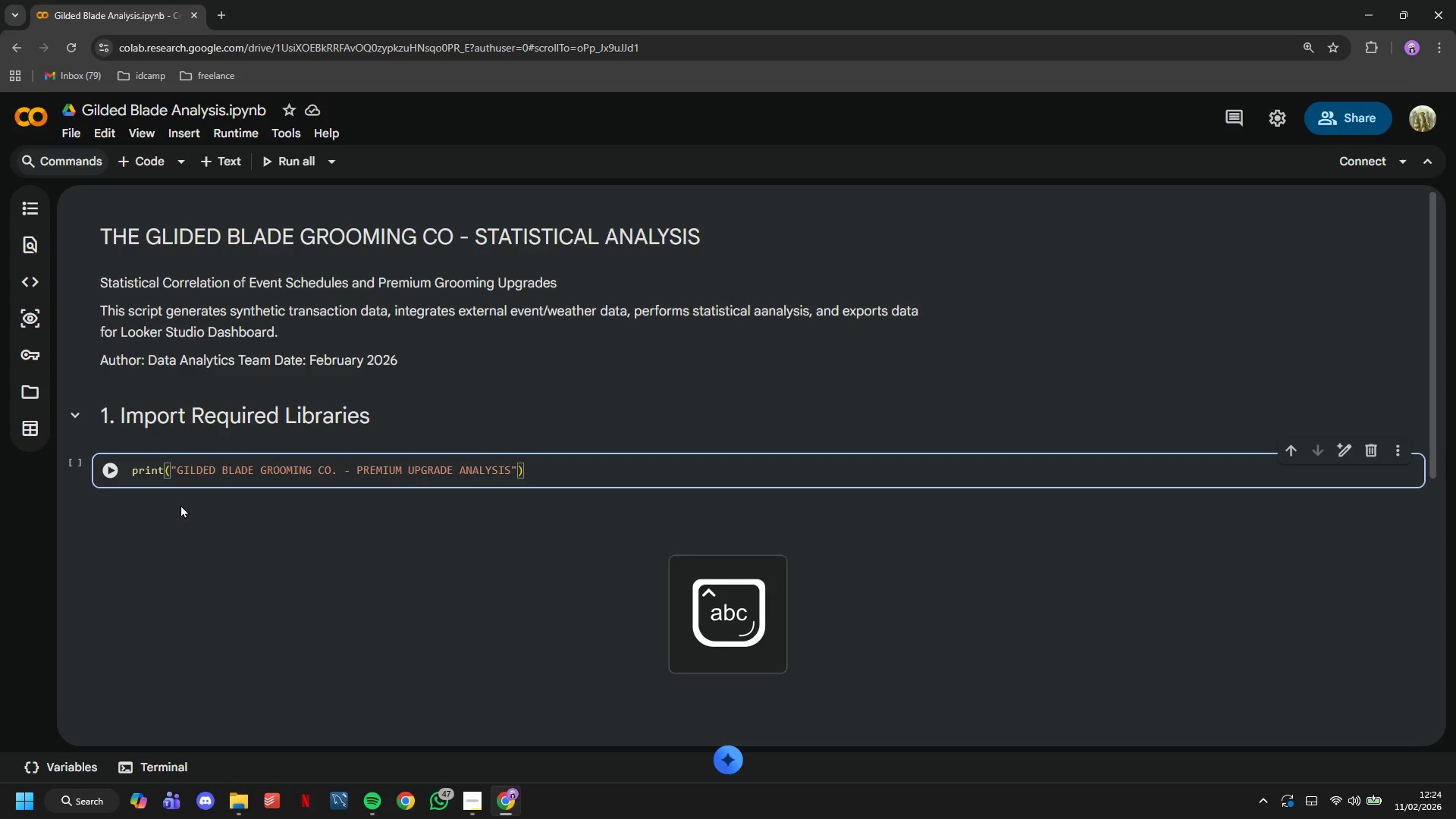 
key(ArrowRight)
 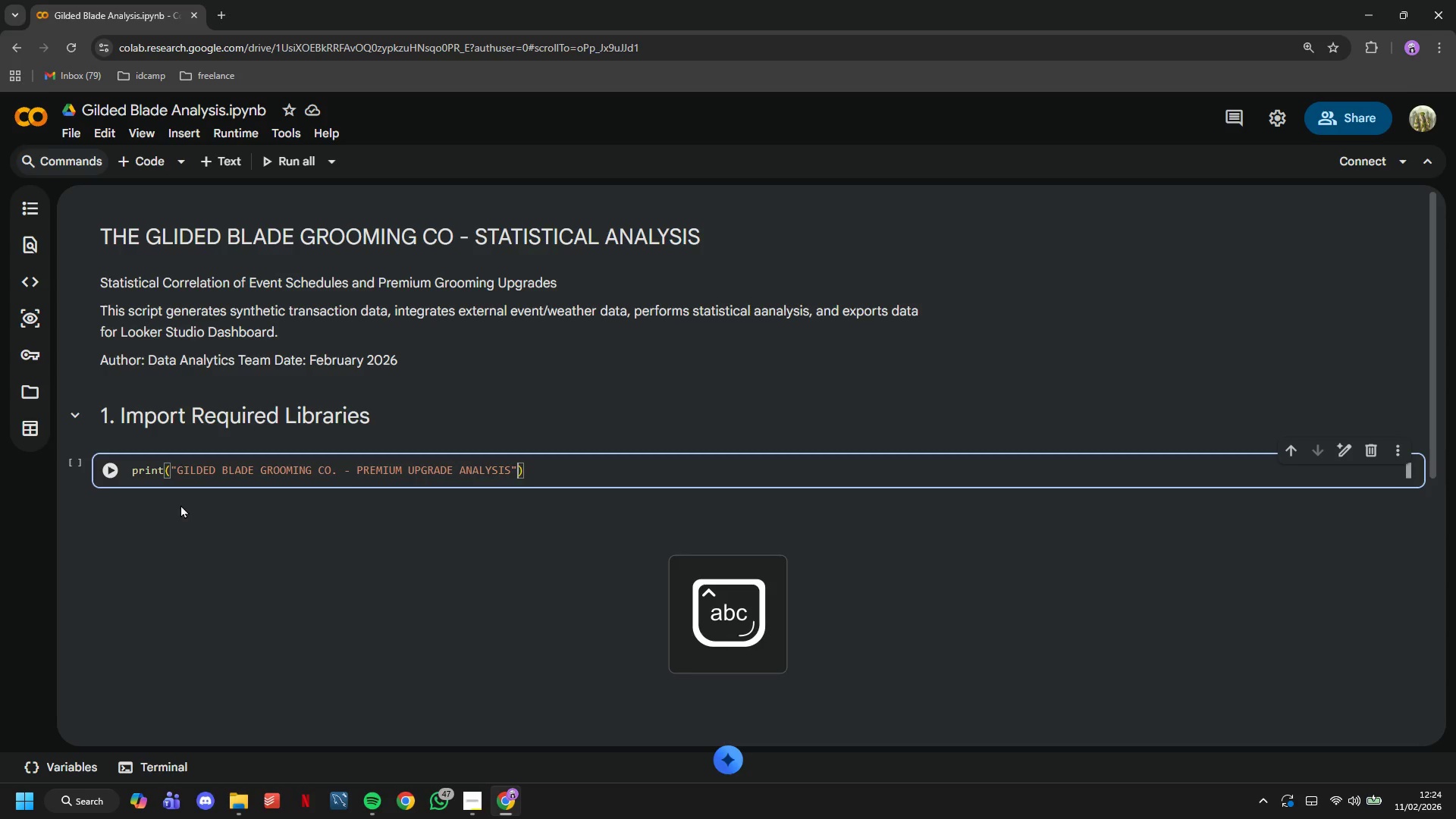 
key(ArrowRight)
 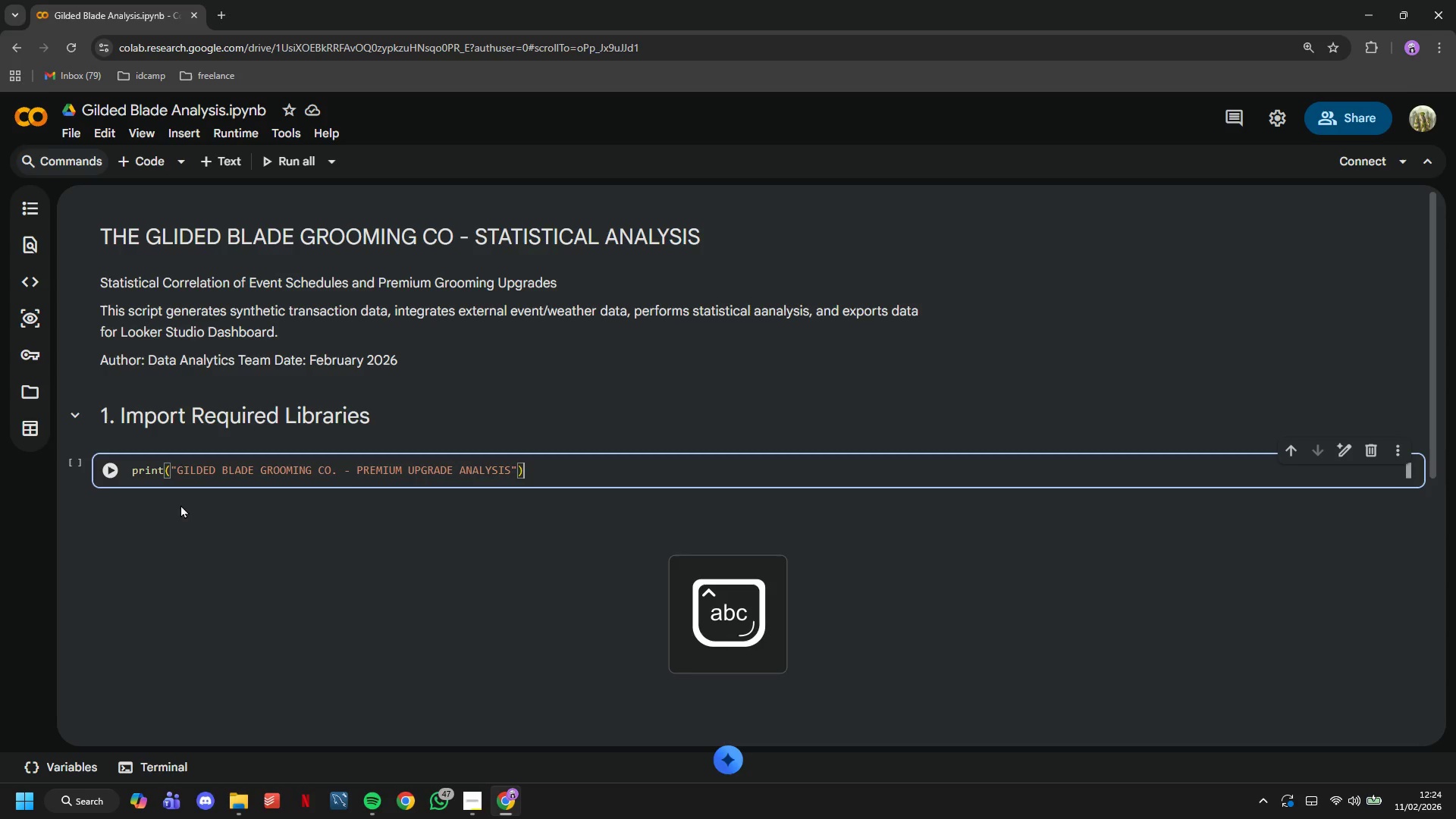 
key(ArrowRight)
 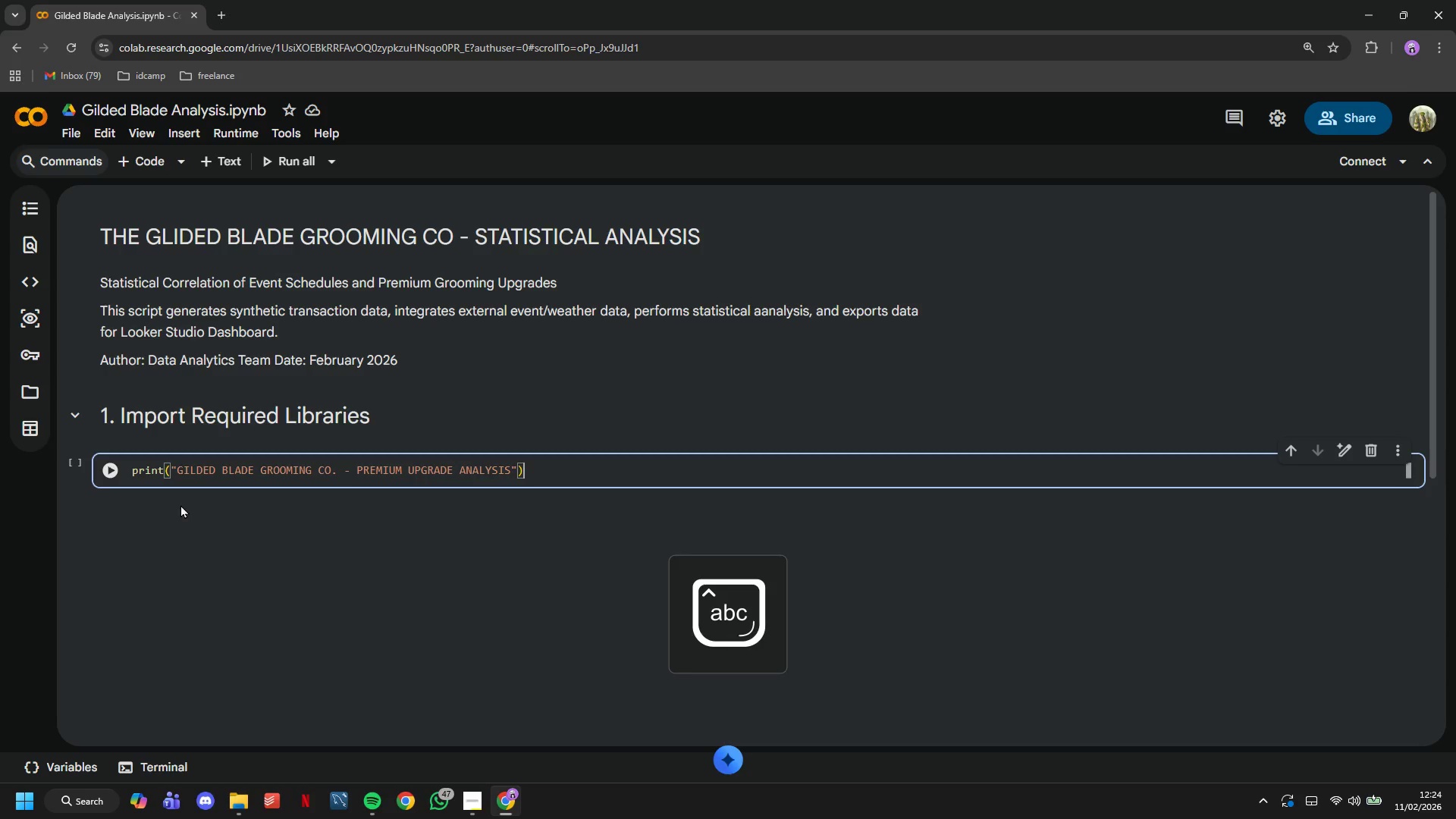 
key(Enter)
 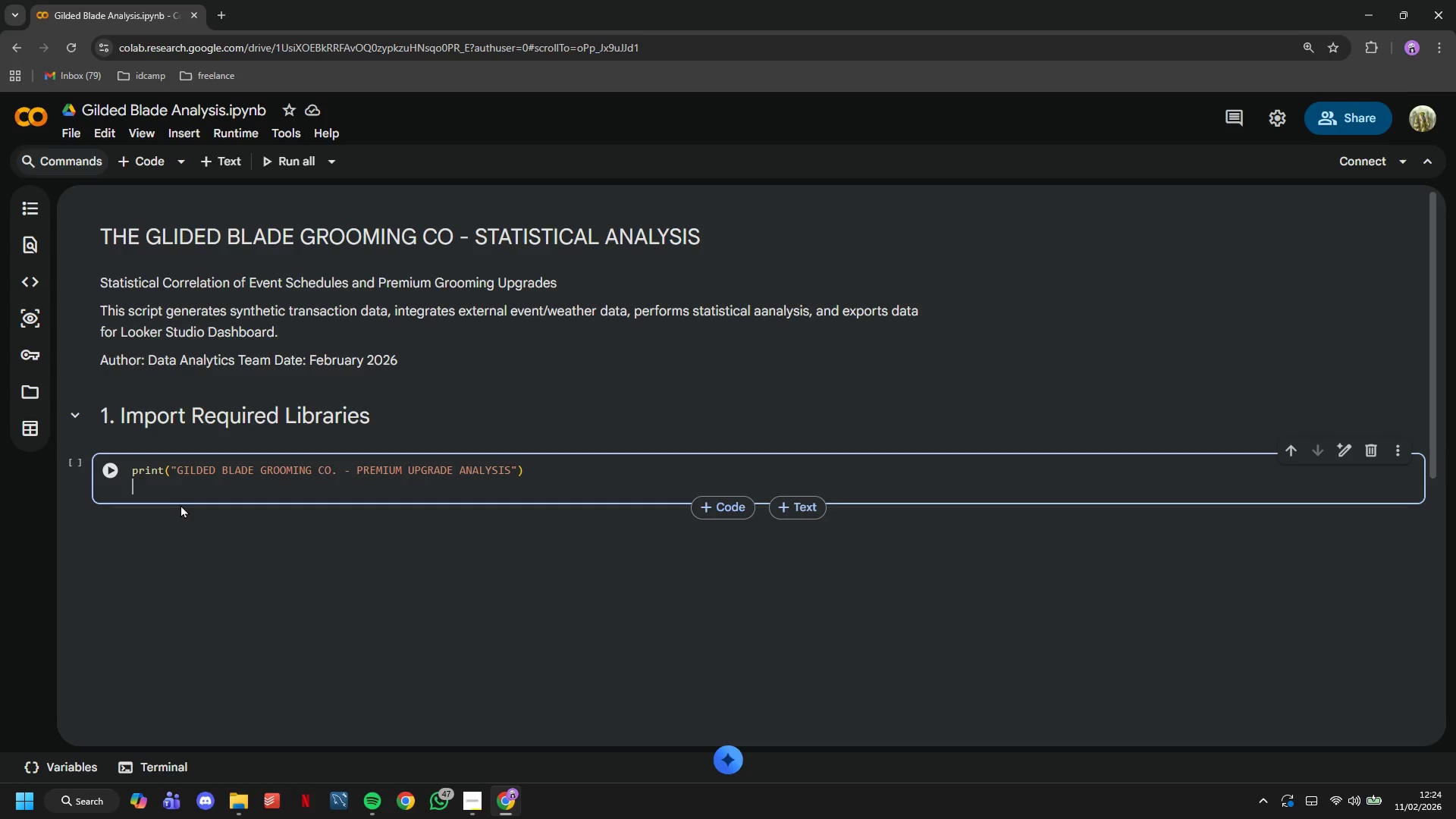 
key(Enter)
 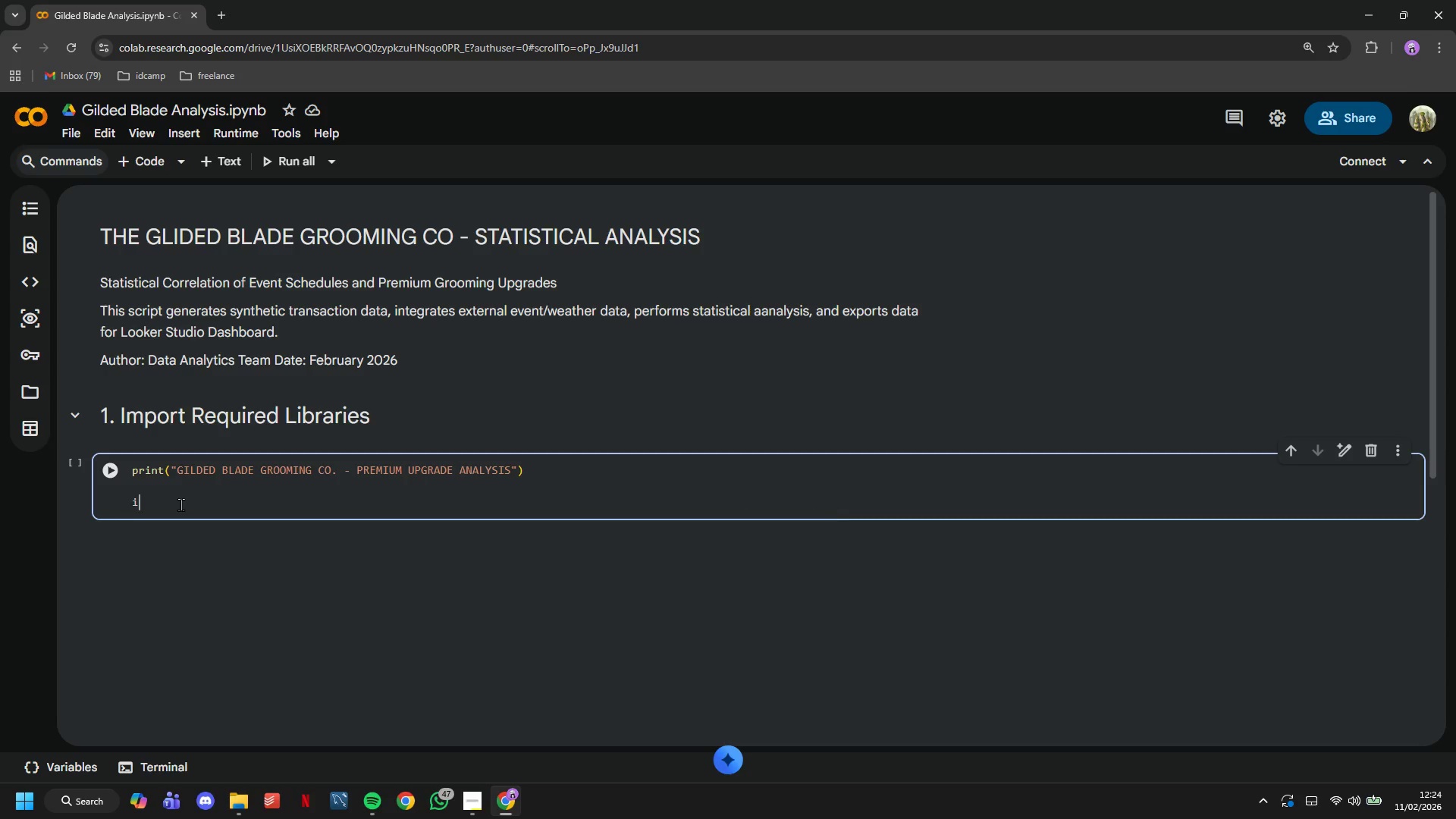 
type(import pandas as pf)
key(Backspace)
type(d)
 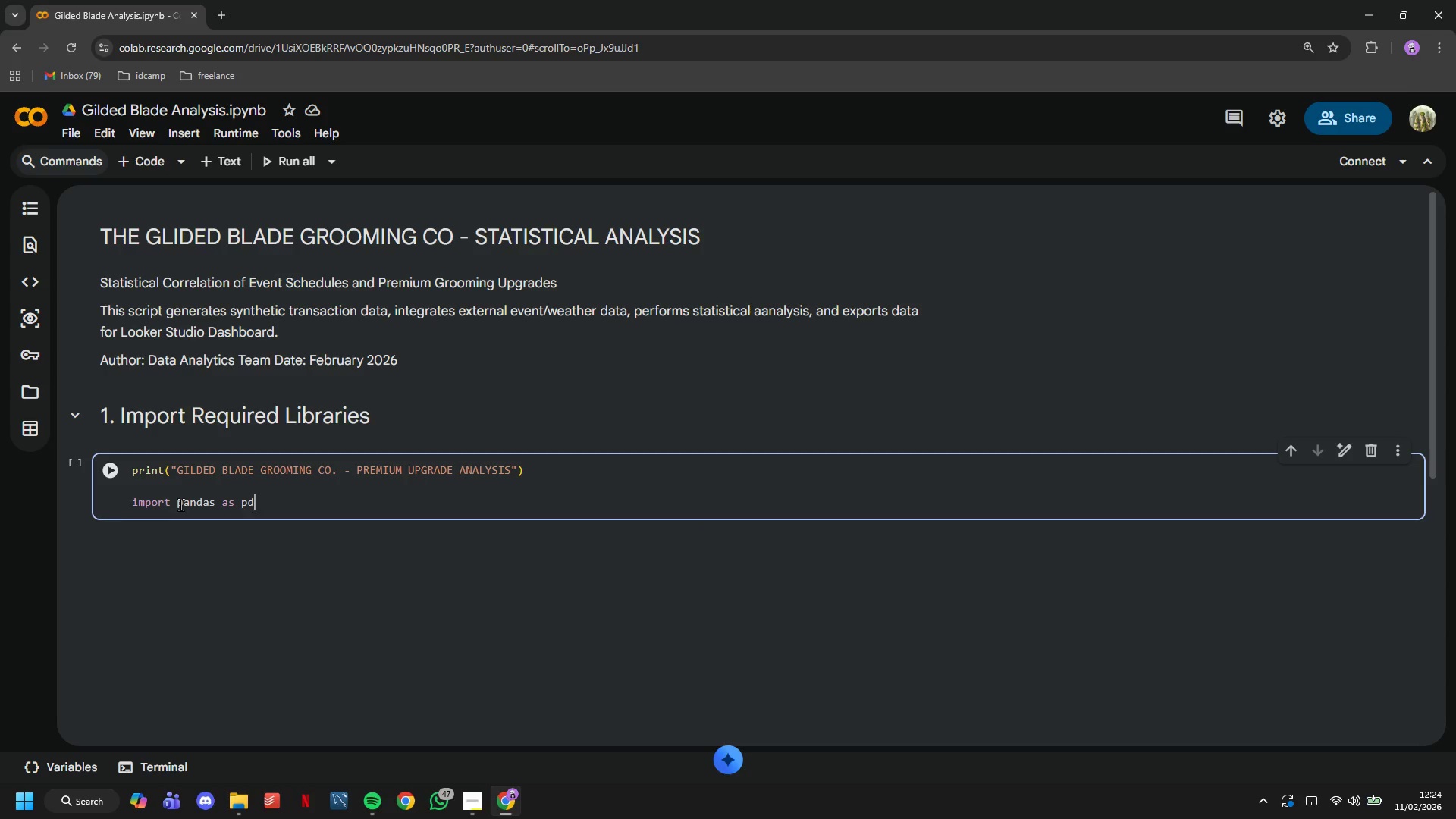 
key(Enter)
 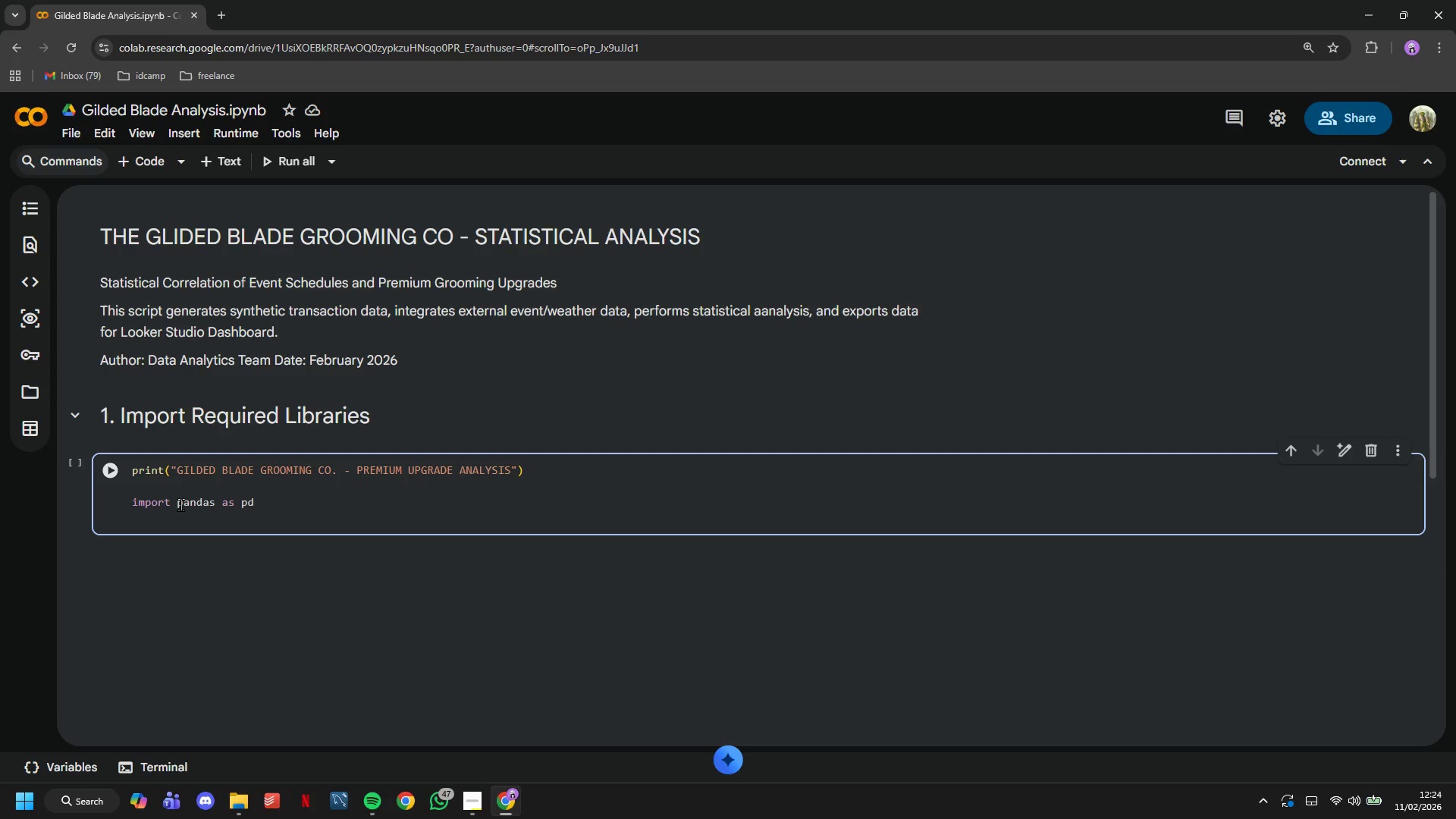 
type(import numpy as np)
 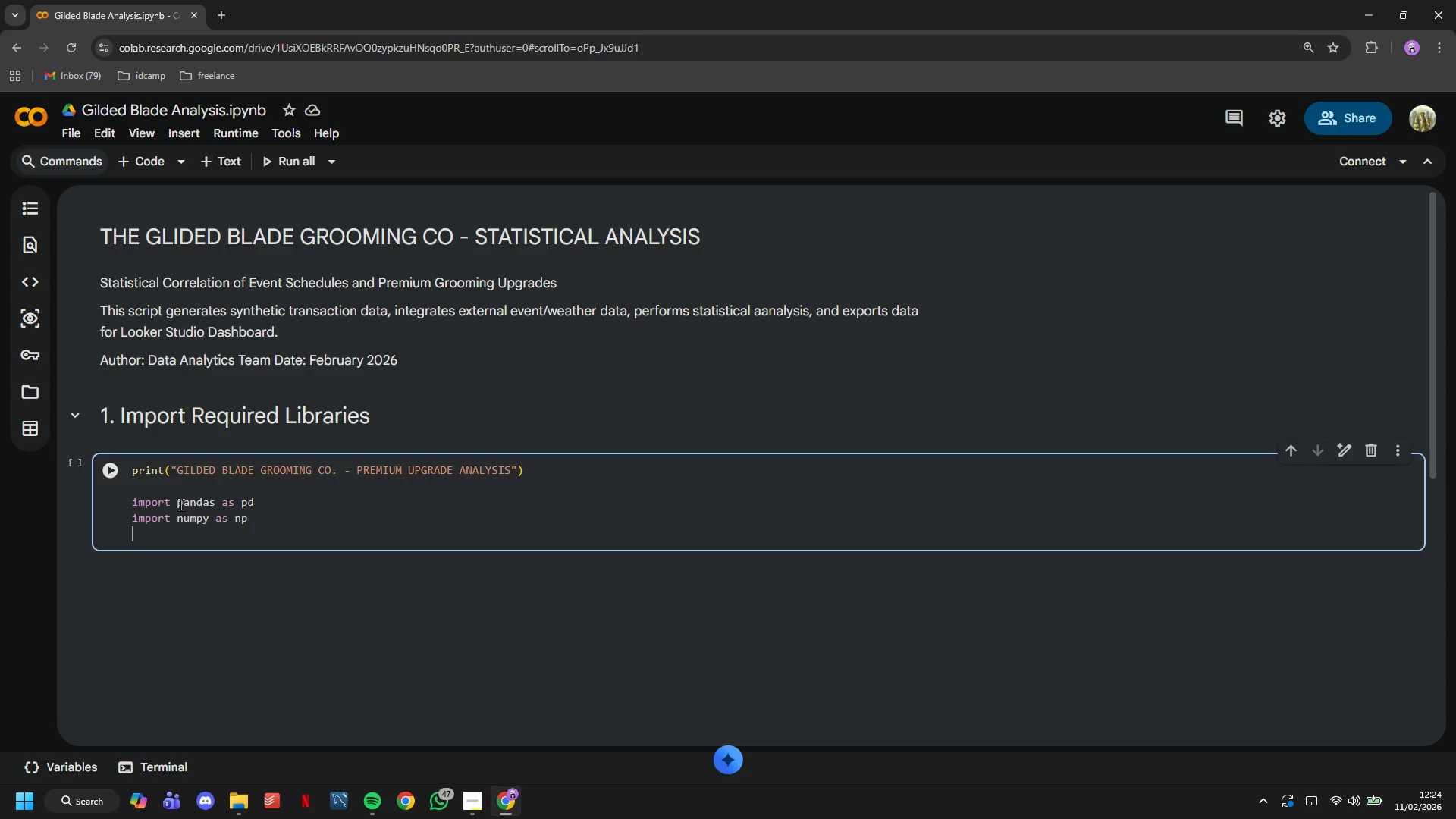 
key(Enter)
 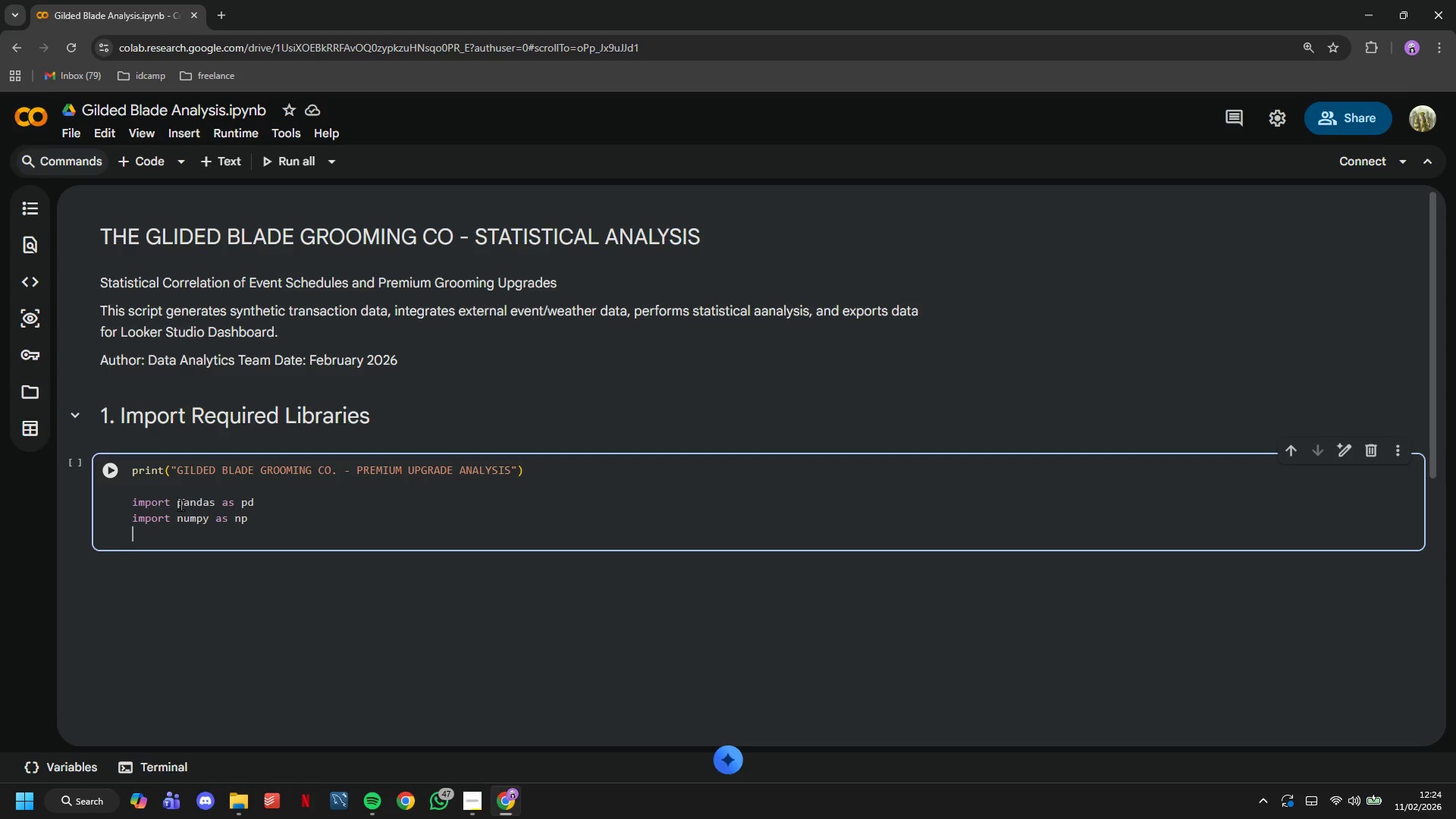 
type(from datetime import datetime, timedelta)
 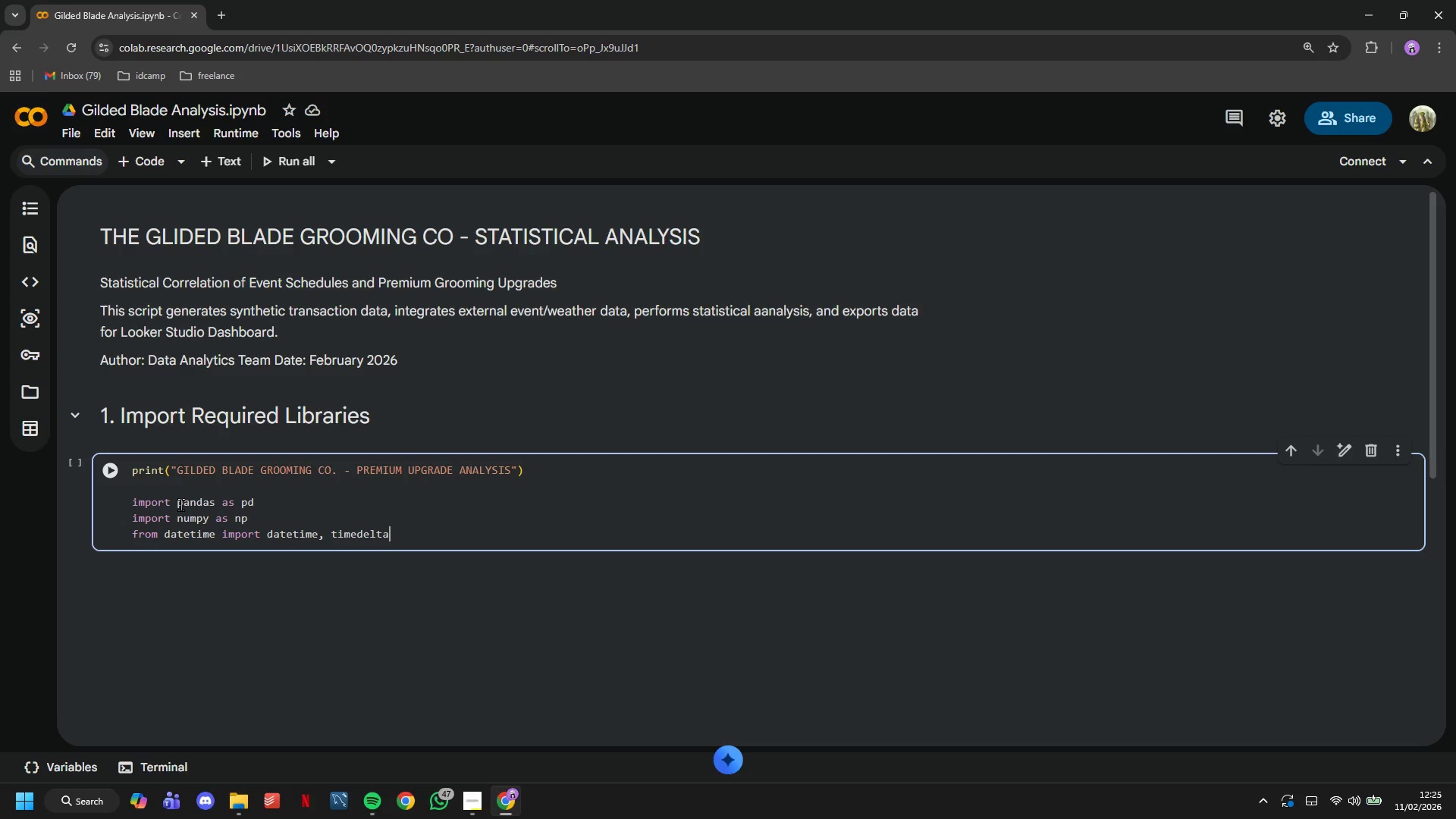 
key(Enter)
 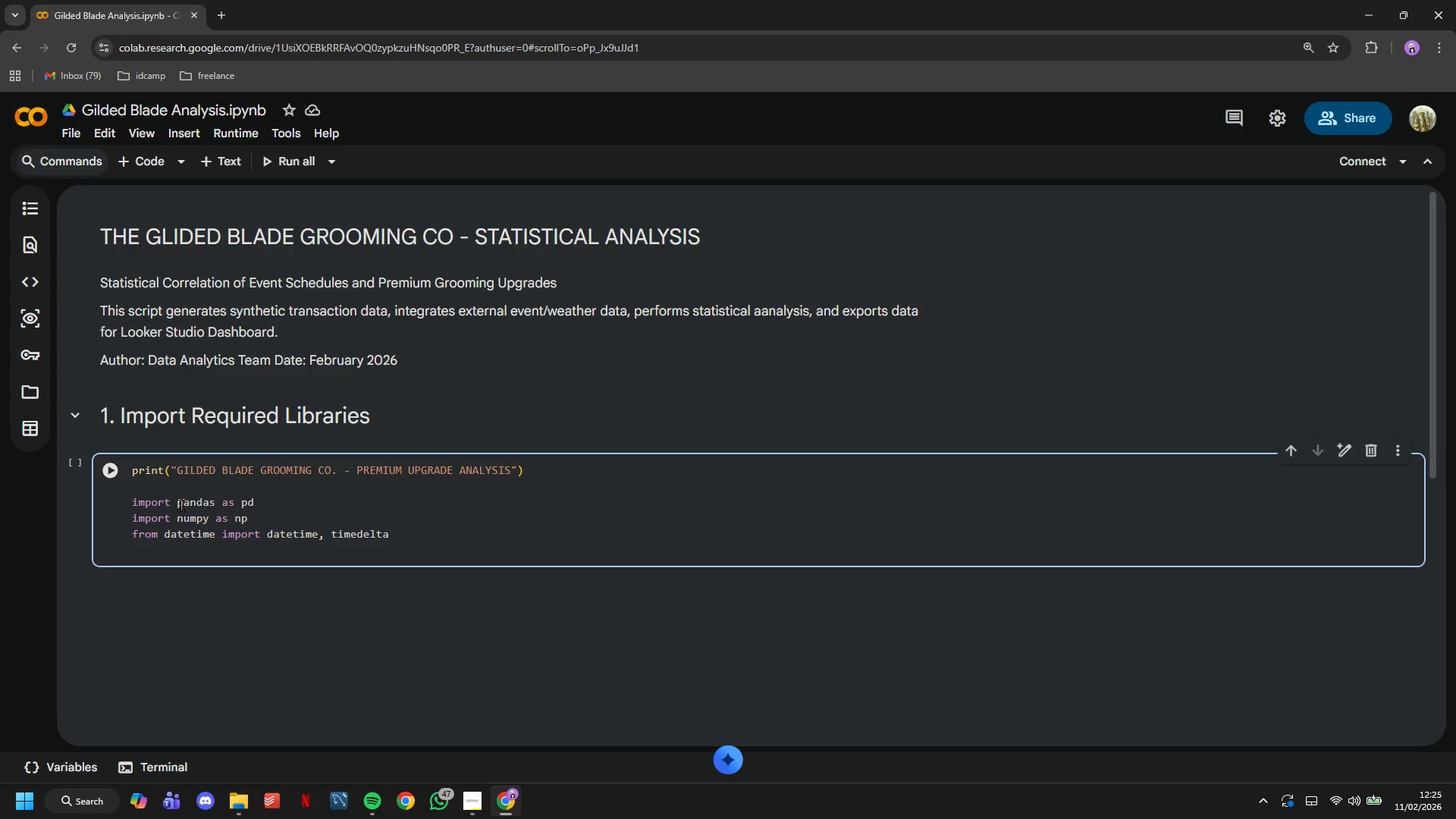 
type(from scipy import stats)
 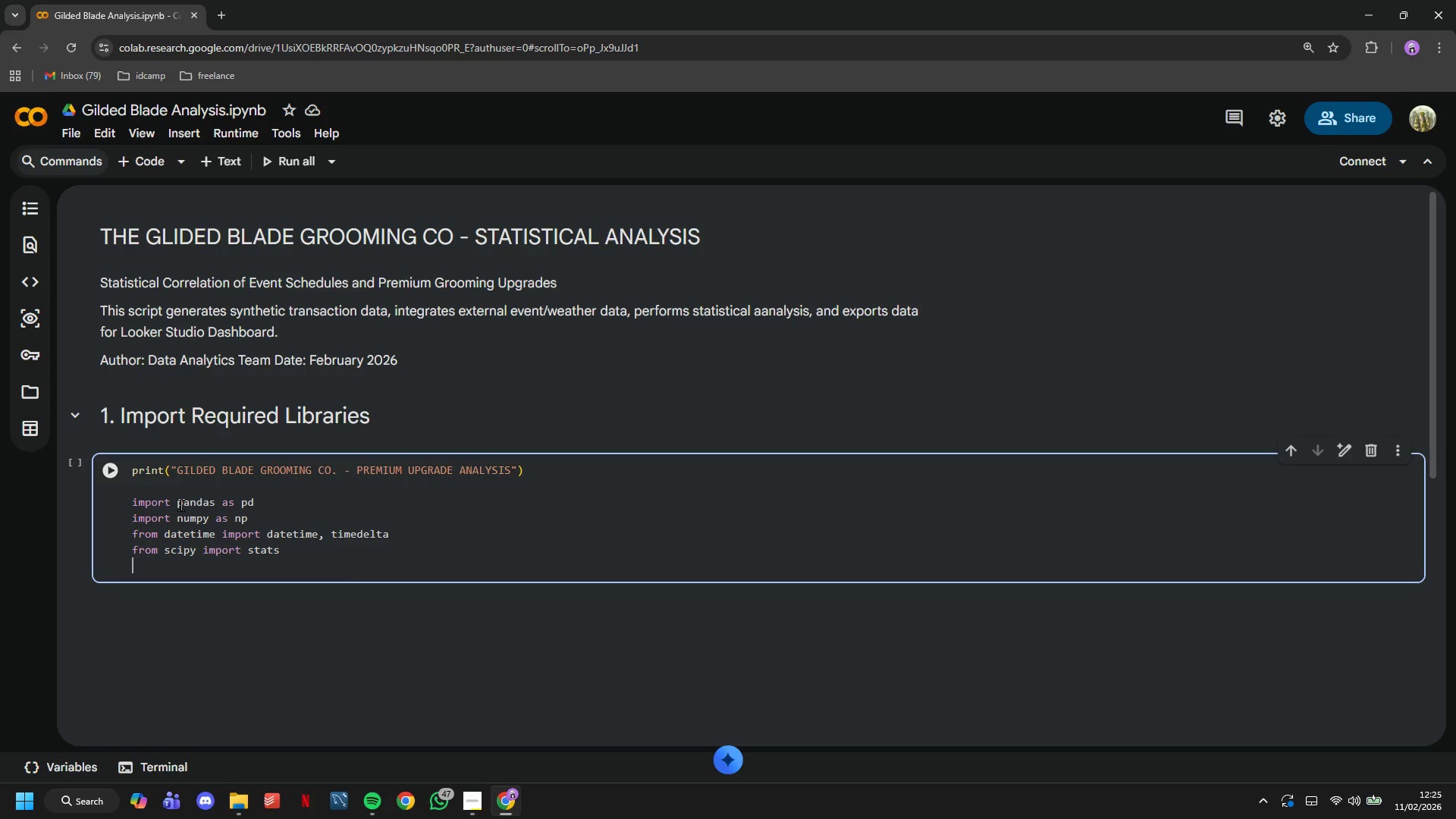 
key(Enter)
 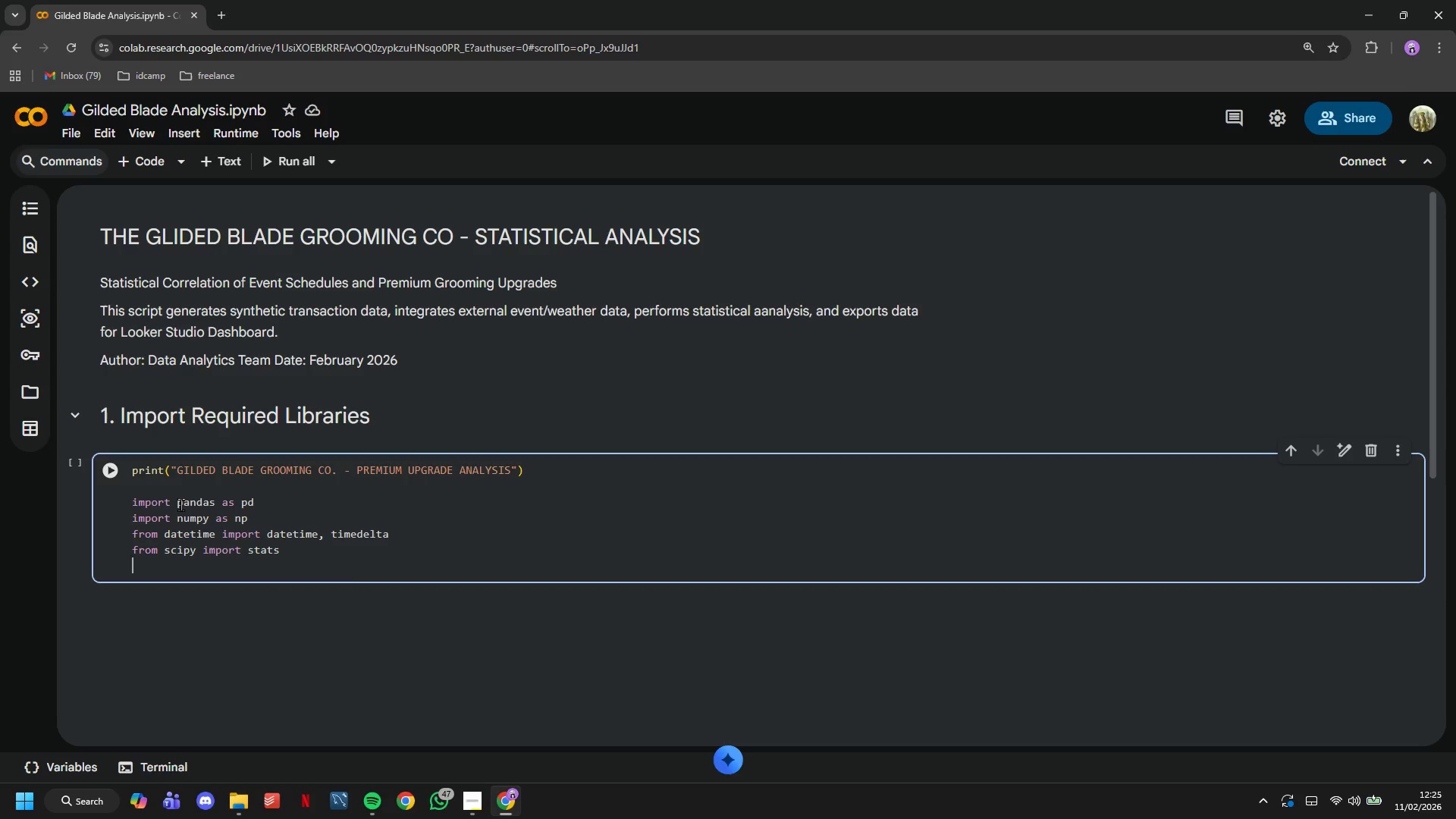 
type(from scipy.stats import ttest_ind.)
key(Backspace)
type(, f_oneway, normaltest, leb)
key(Backspace)
type(vene, linregress)
 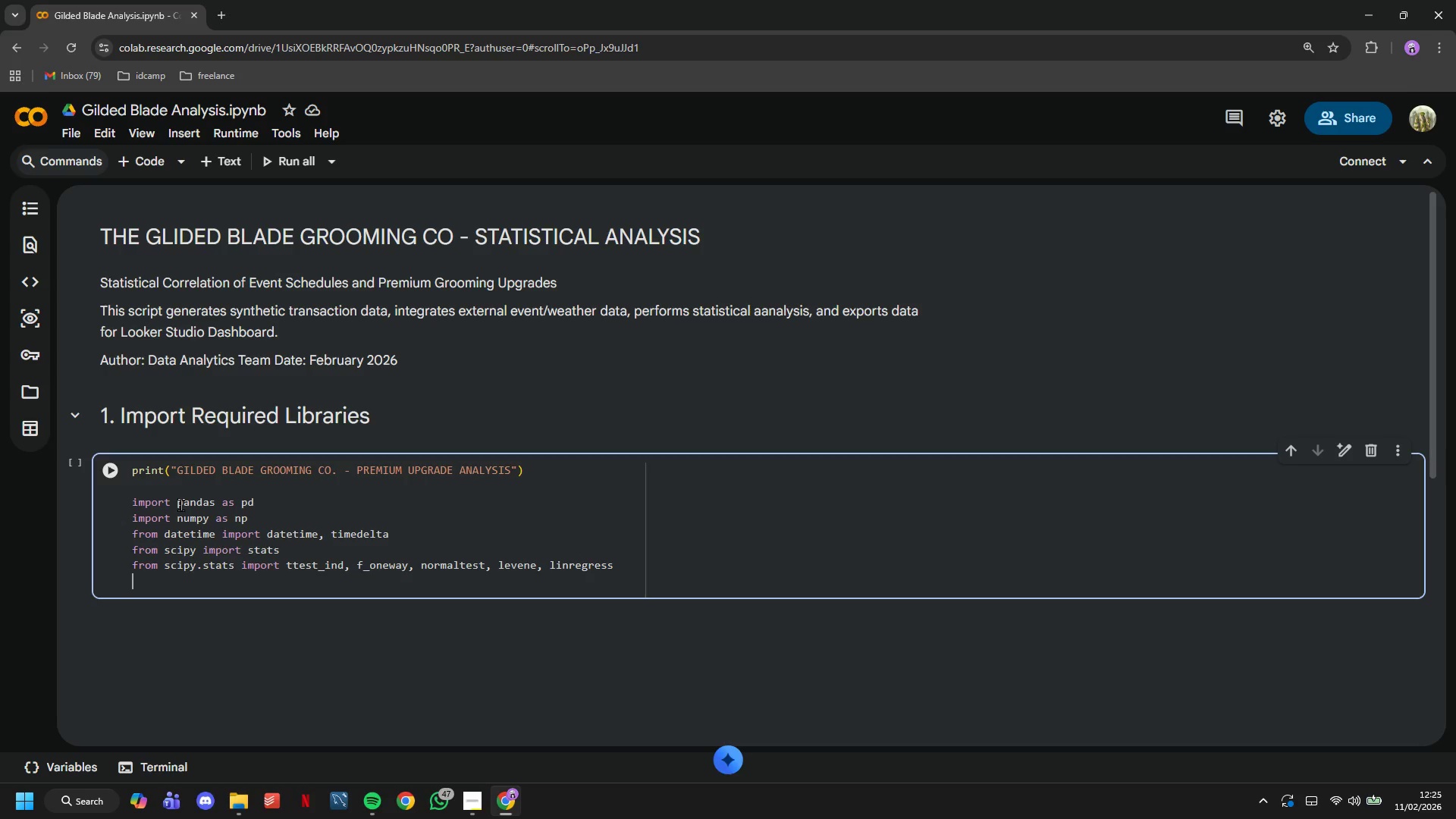 
 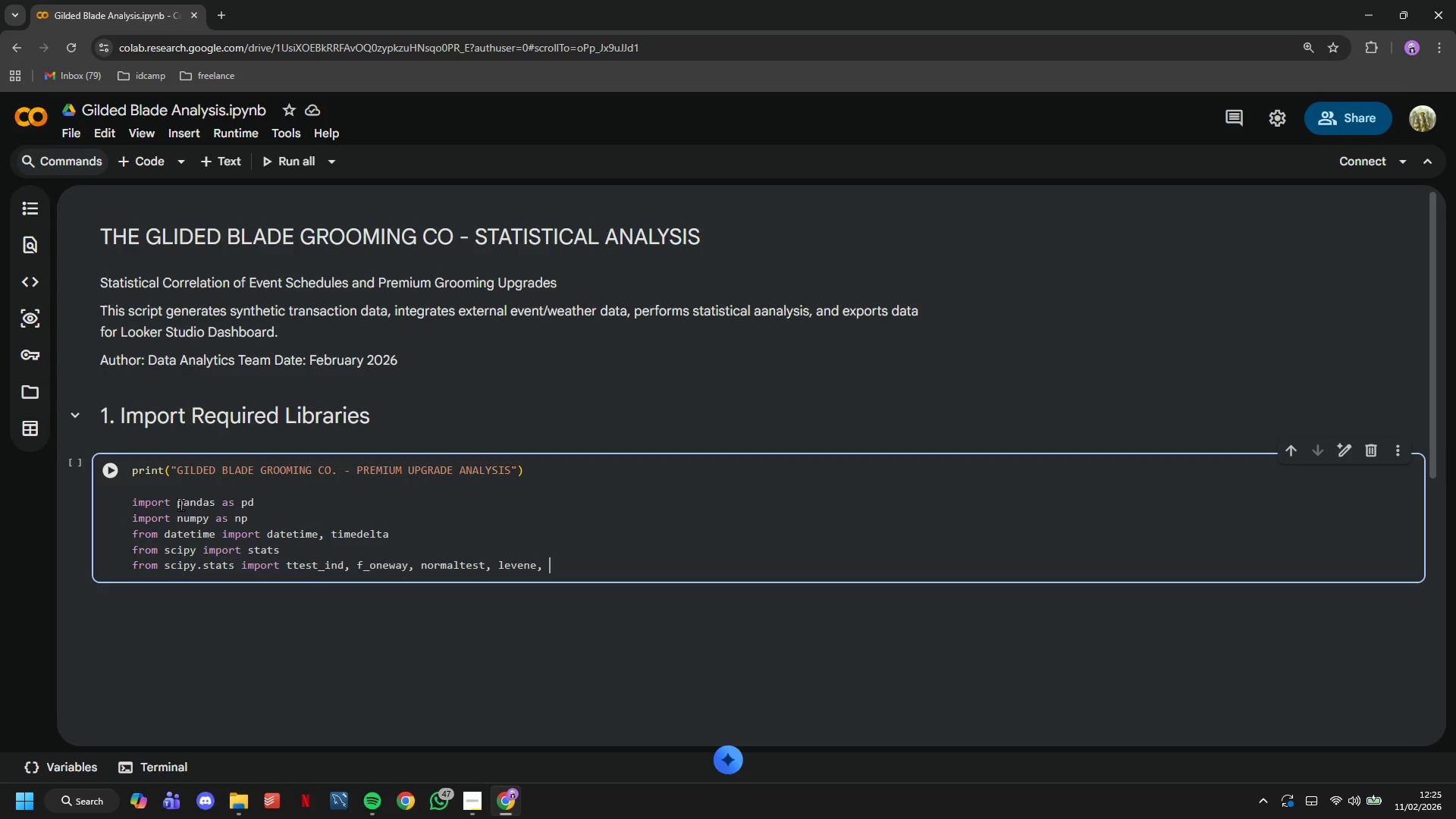 
key(Enter)
 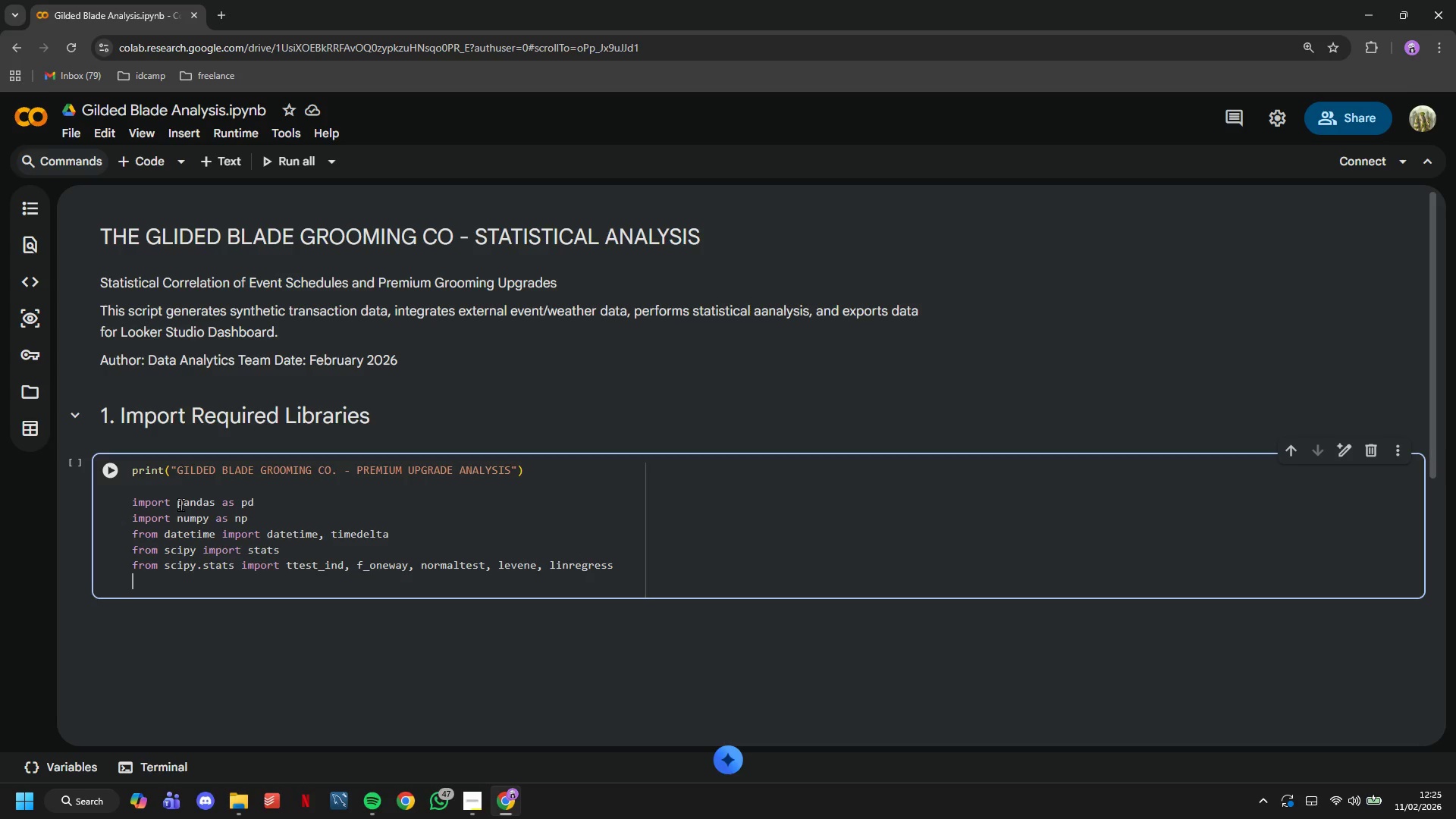 
type(import warnings)
 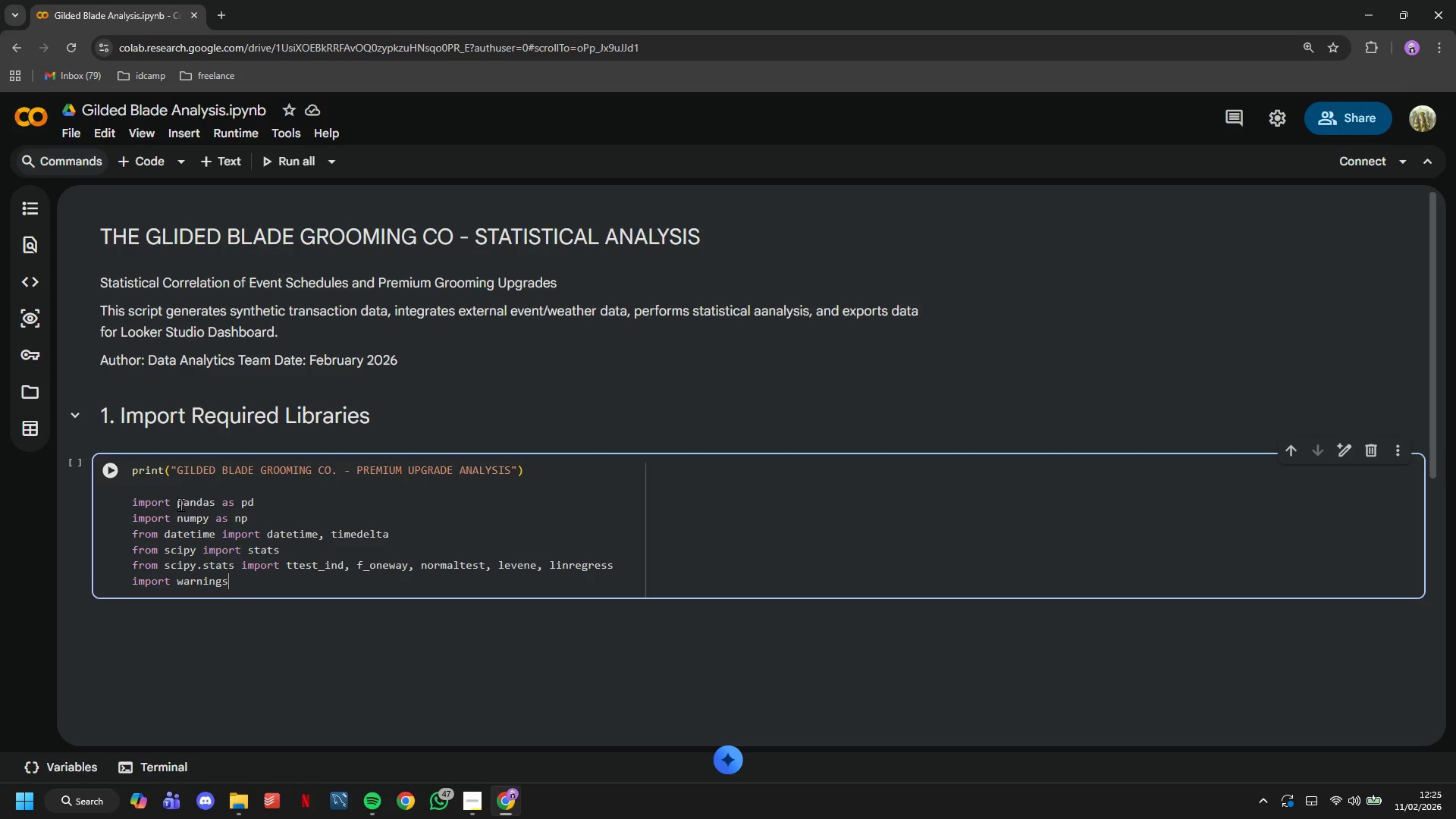 
key(Enter)
 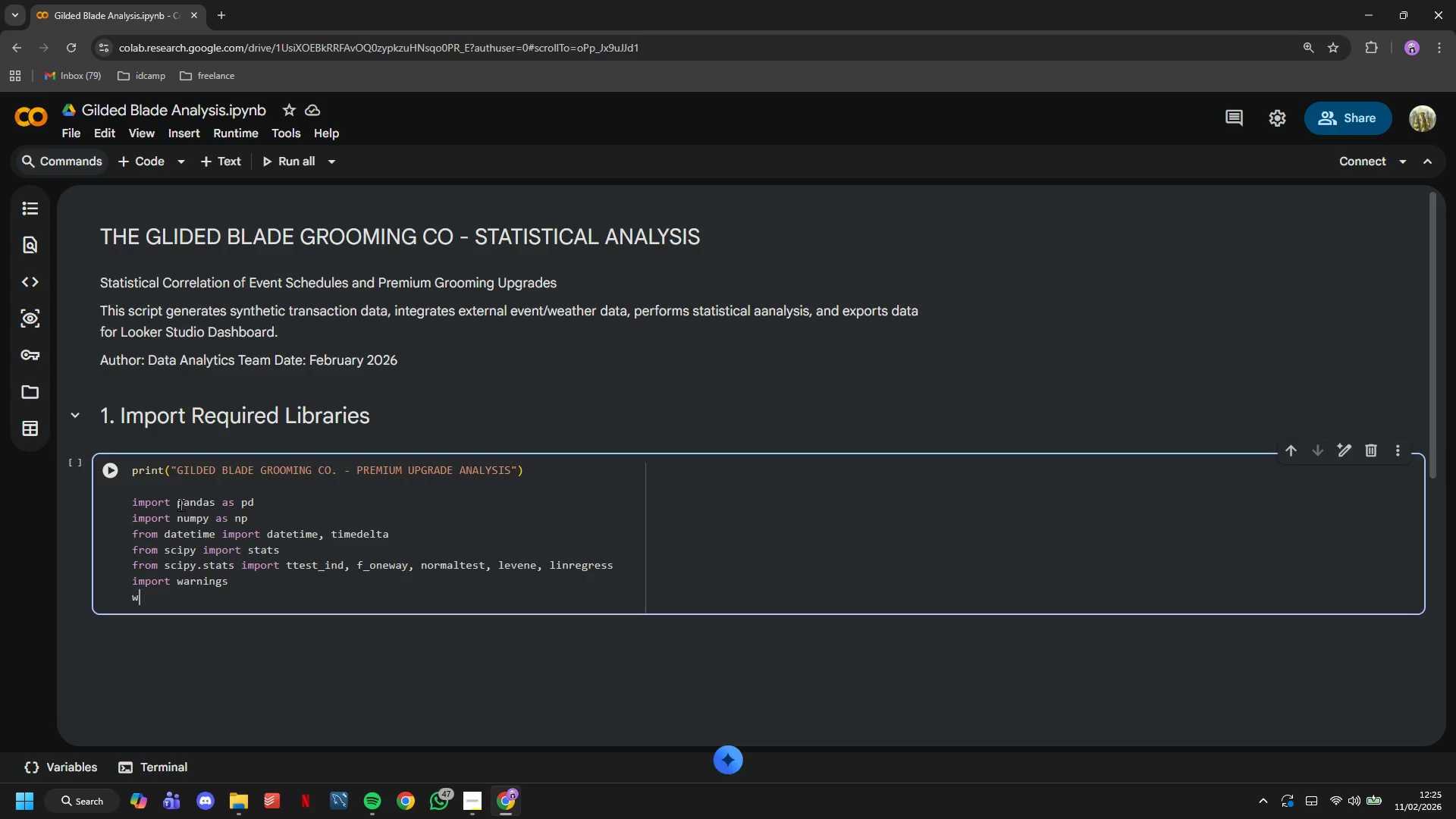 
type(warnins)
key(Backspace)
type(gs.filterwarnings('ignore)
 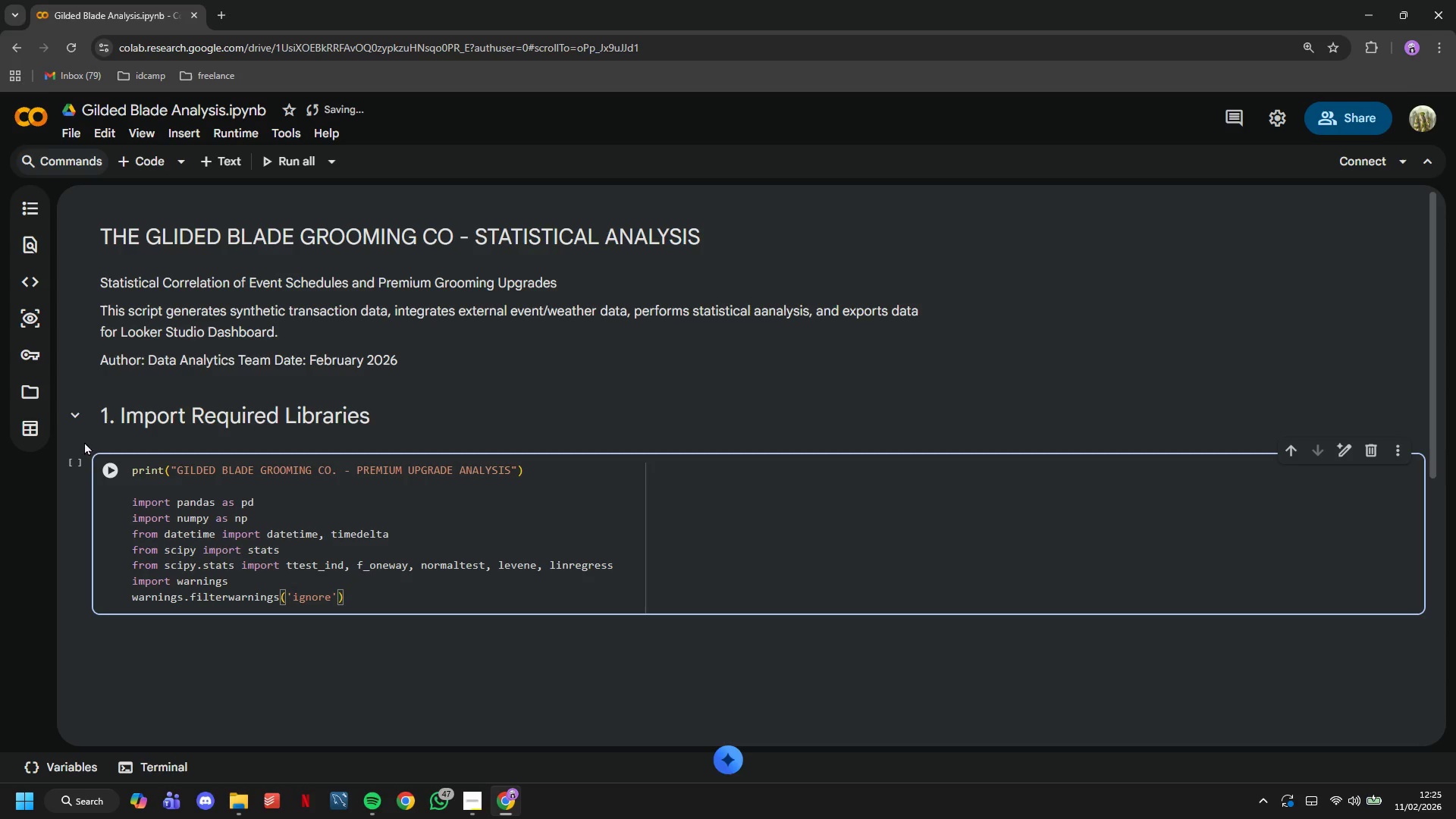 
left_click([114, 472])
 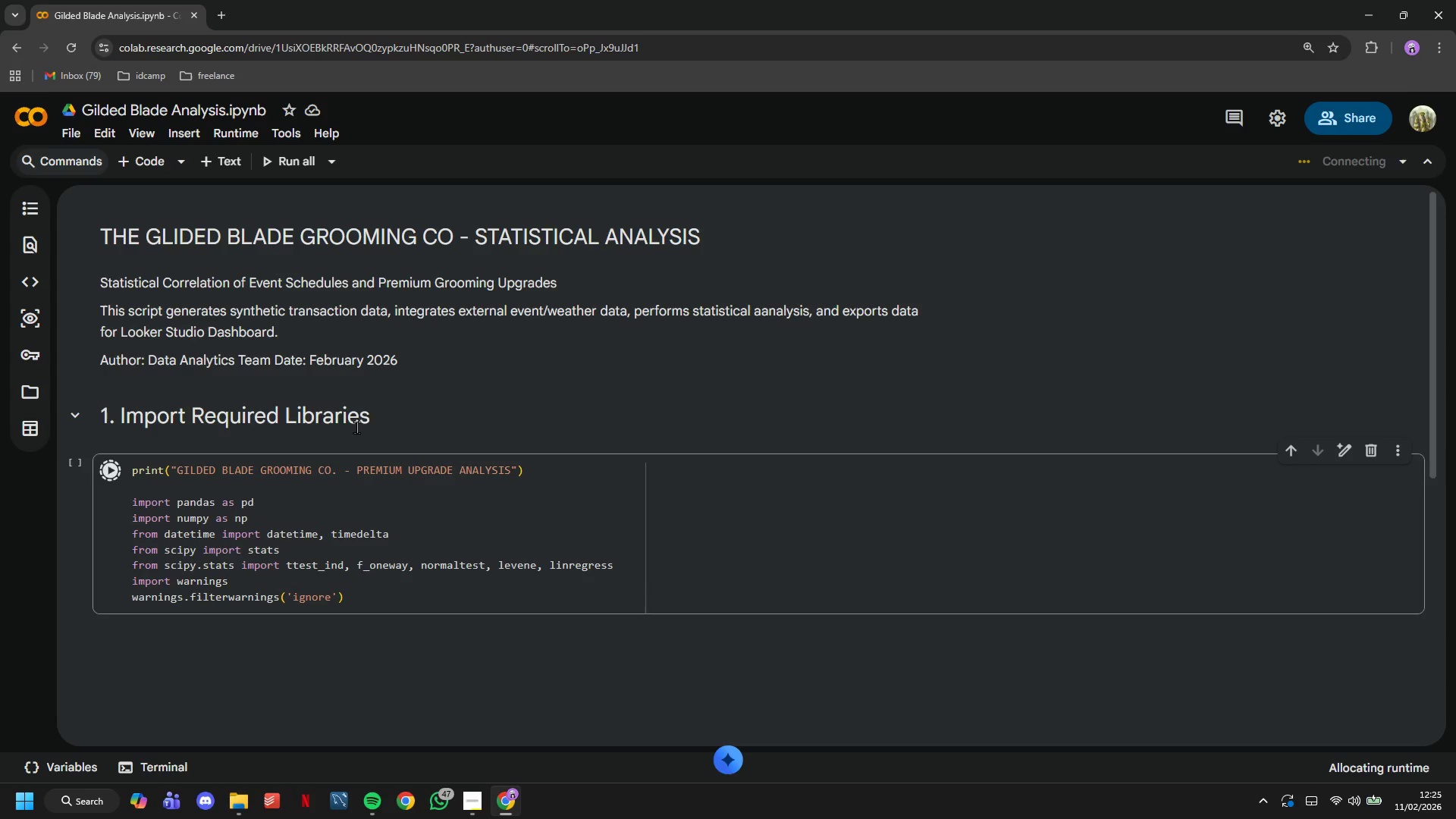 
scroll: coordinate [356, 427], scroll_direction: down, amount: 2.0
 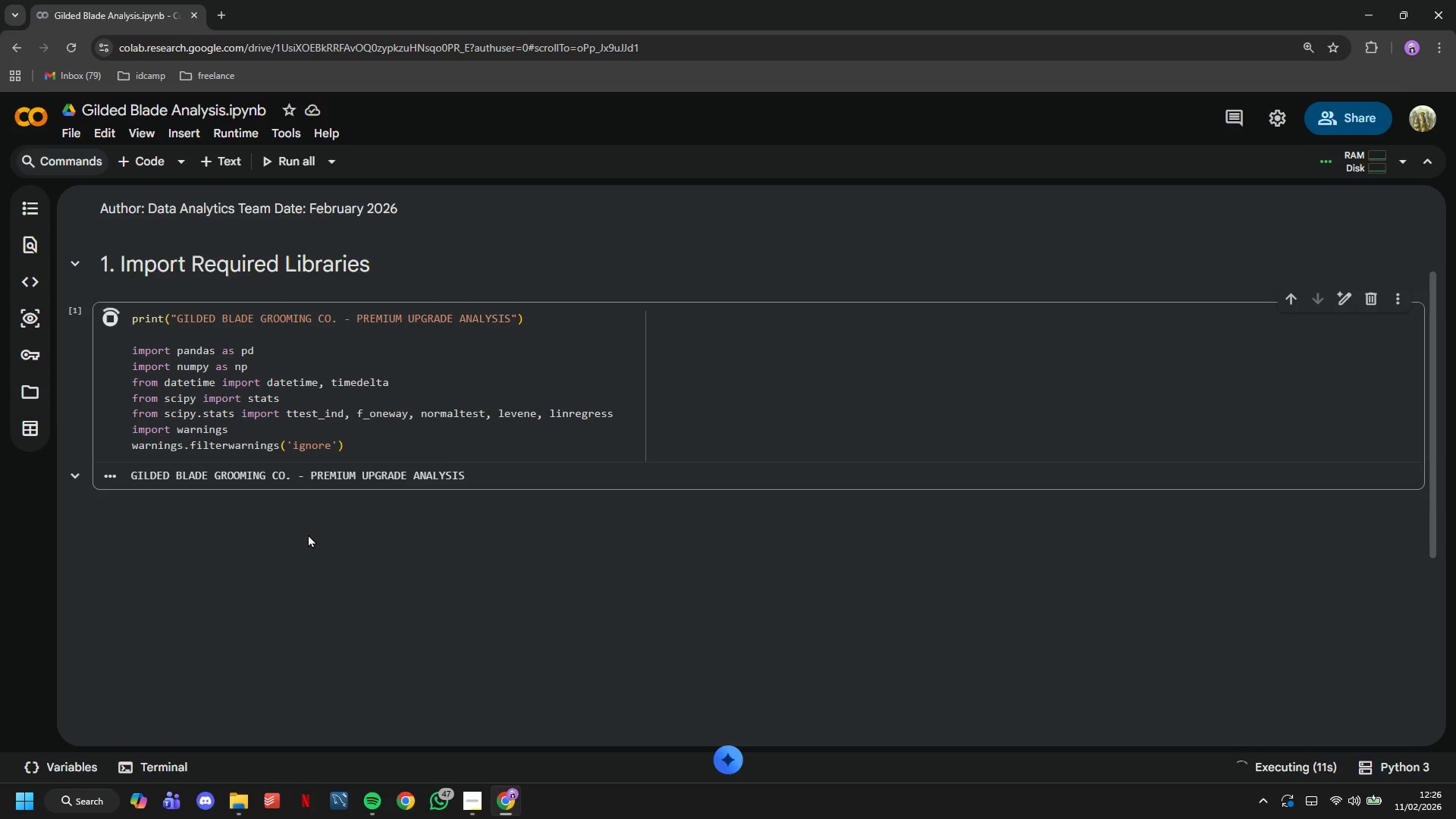 
wait(21.1)
 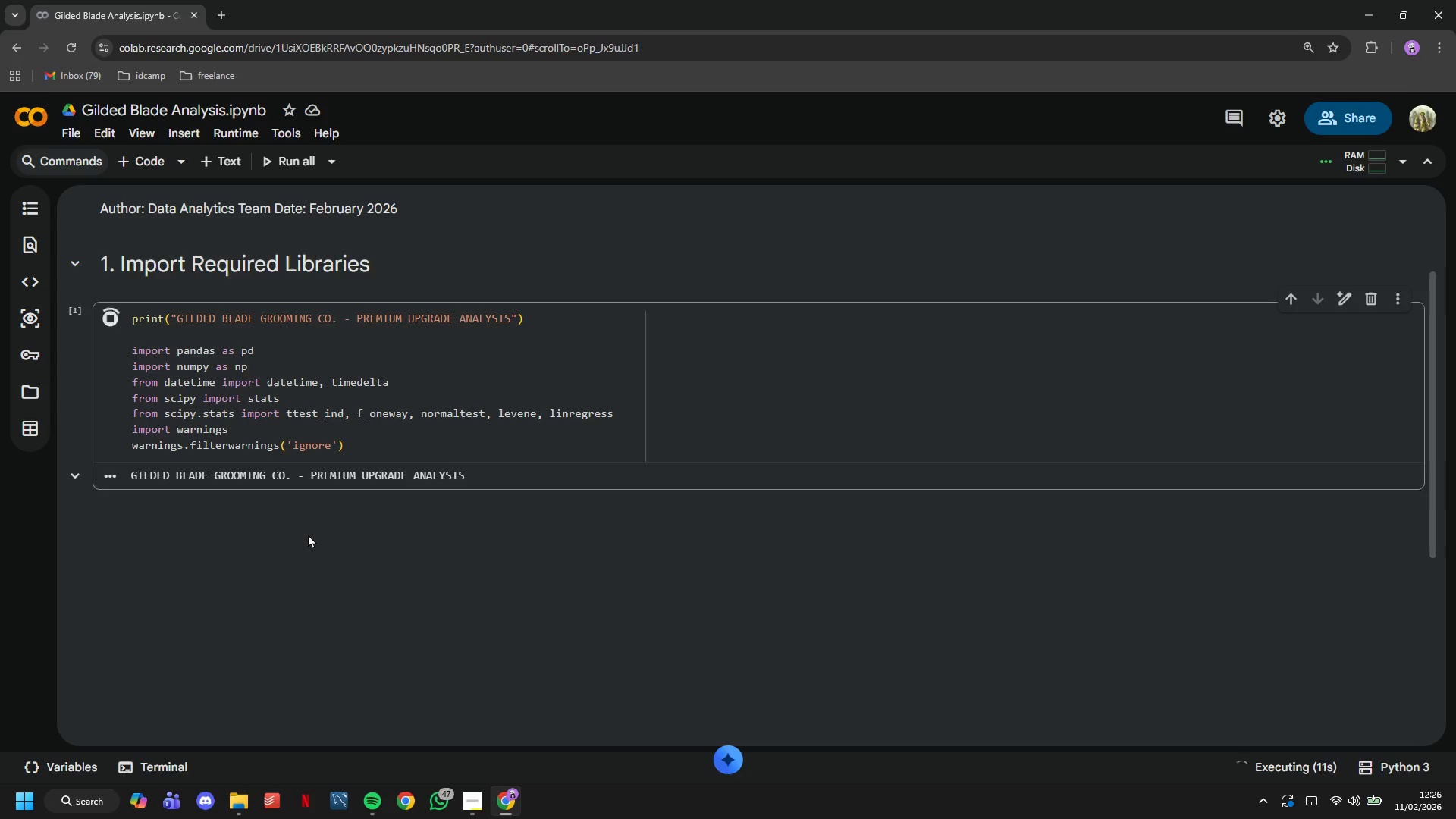 
left_click([215, 158])
 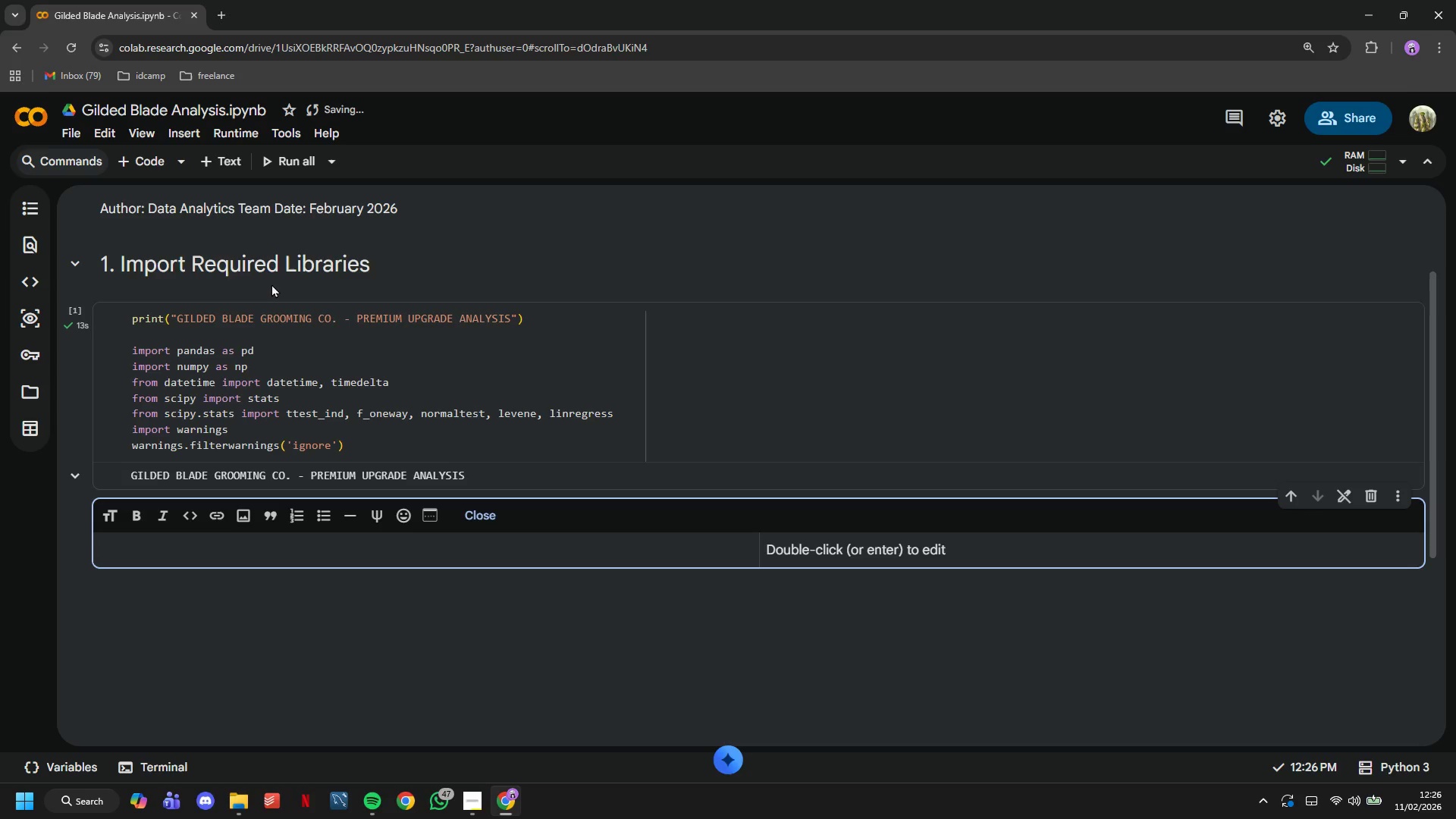 
wait(7.59)
 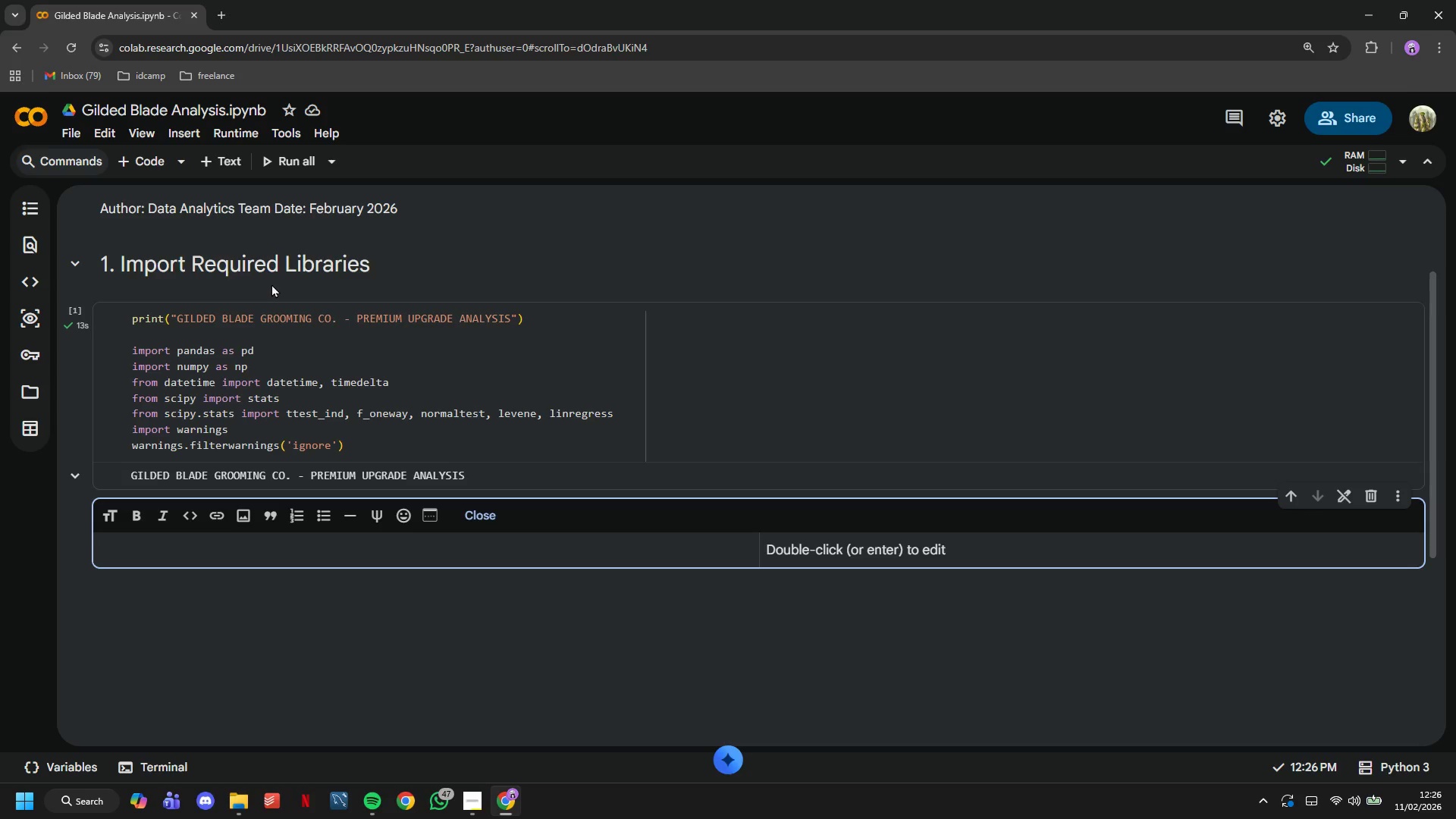 
type(# 2. Set Random Seed and Configuration Parameters)
 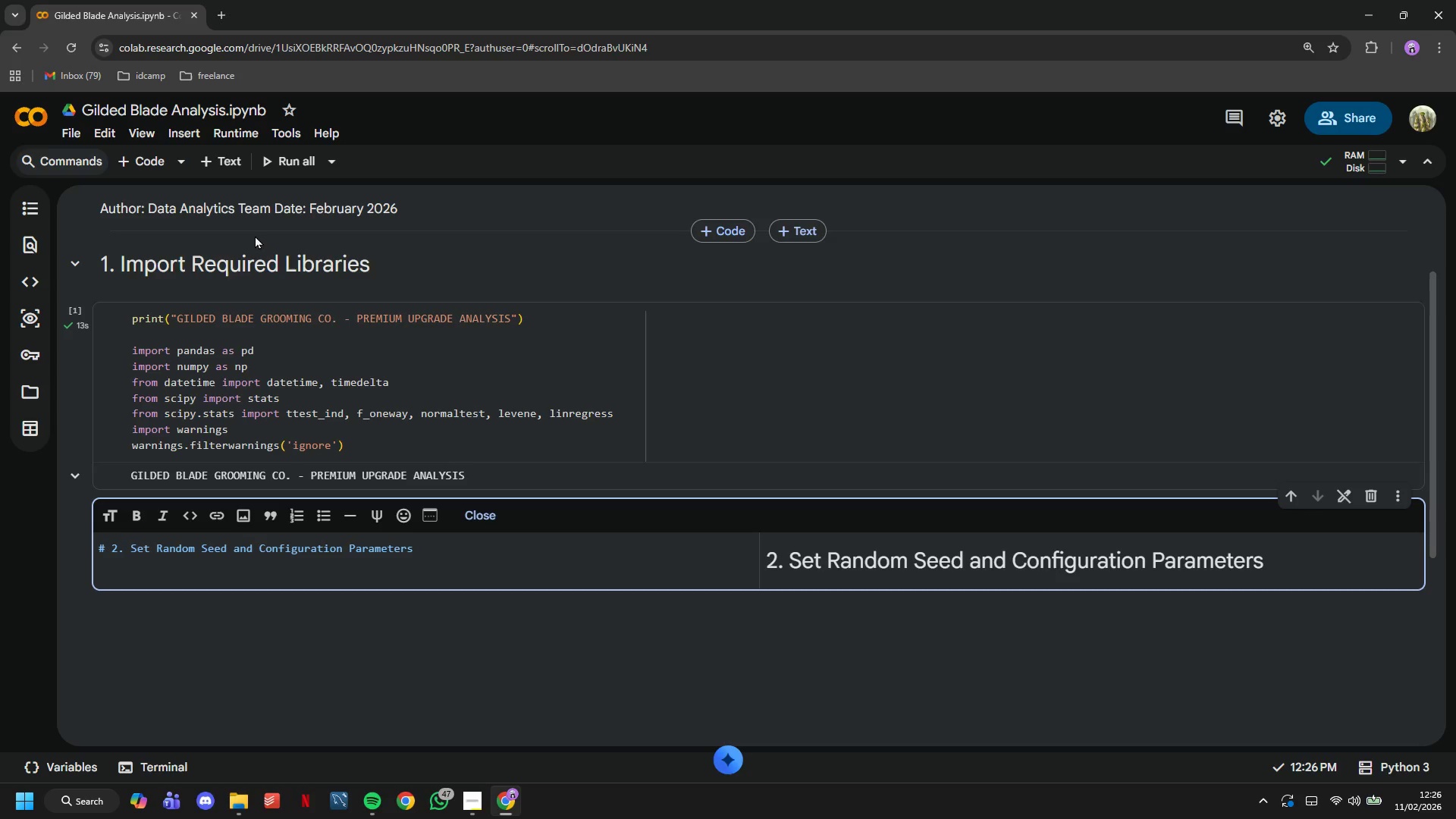 
left_click([134, 165])
 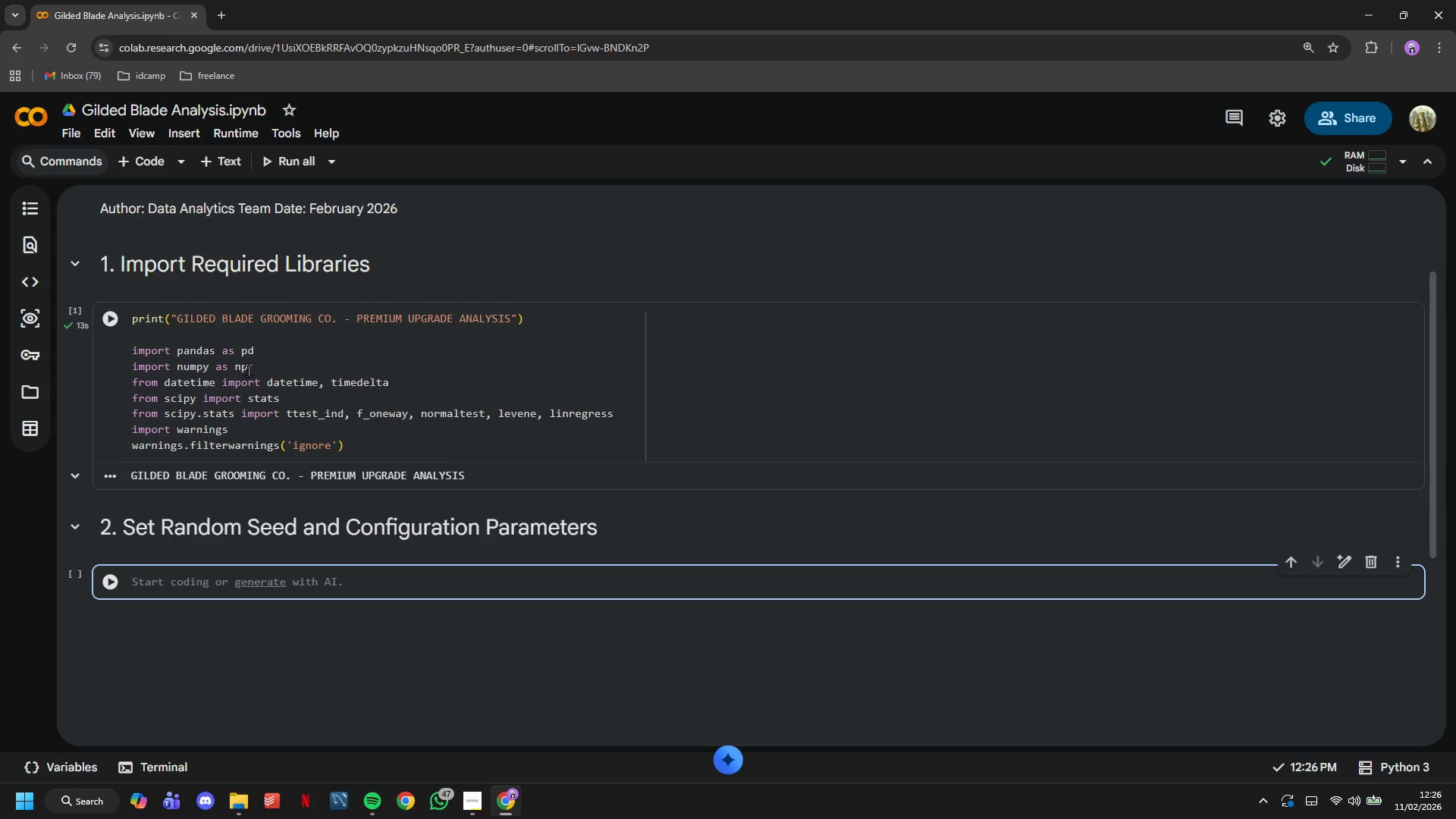 
type(# Set random seed for reproducibility)
 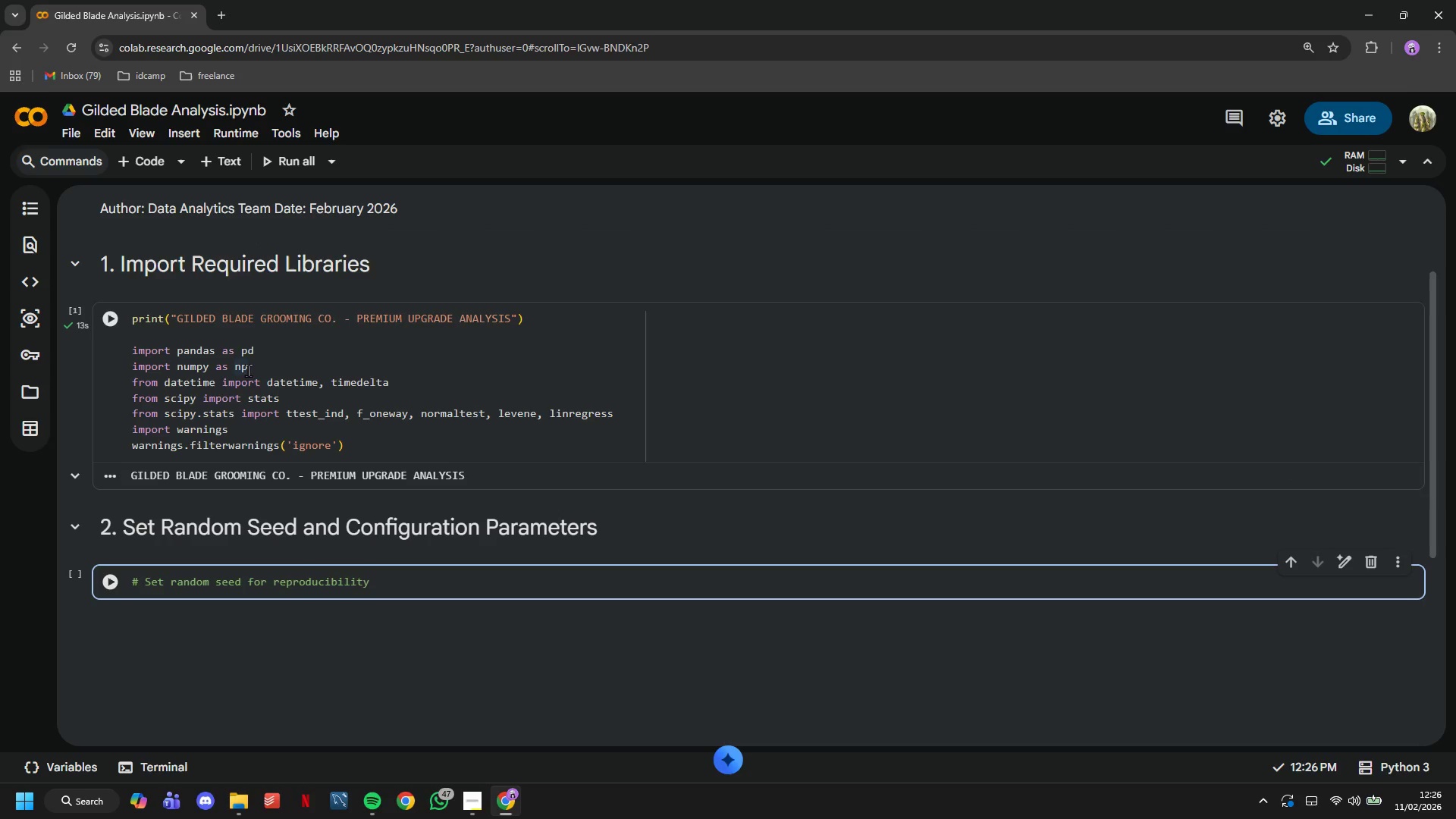 
key(Enter)
 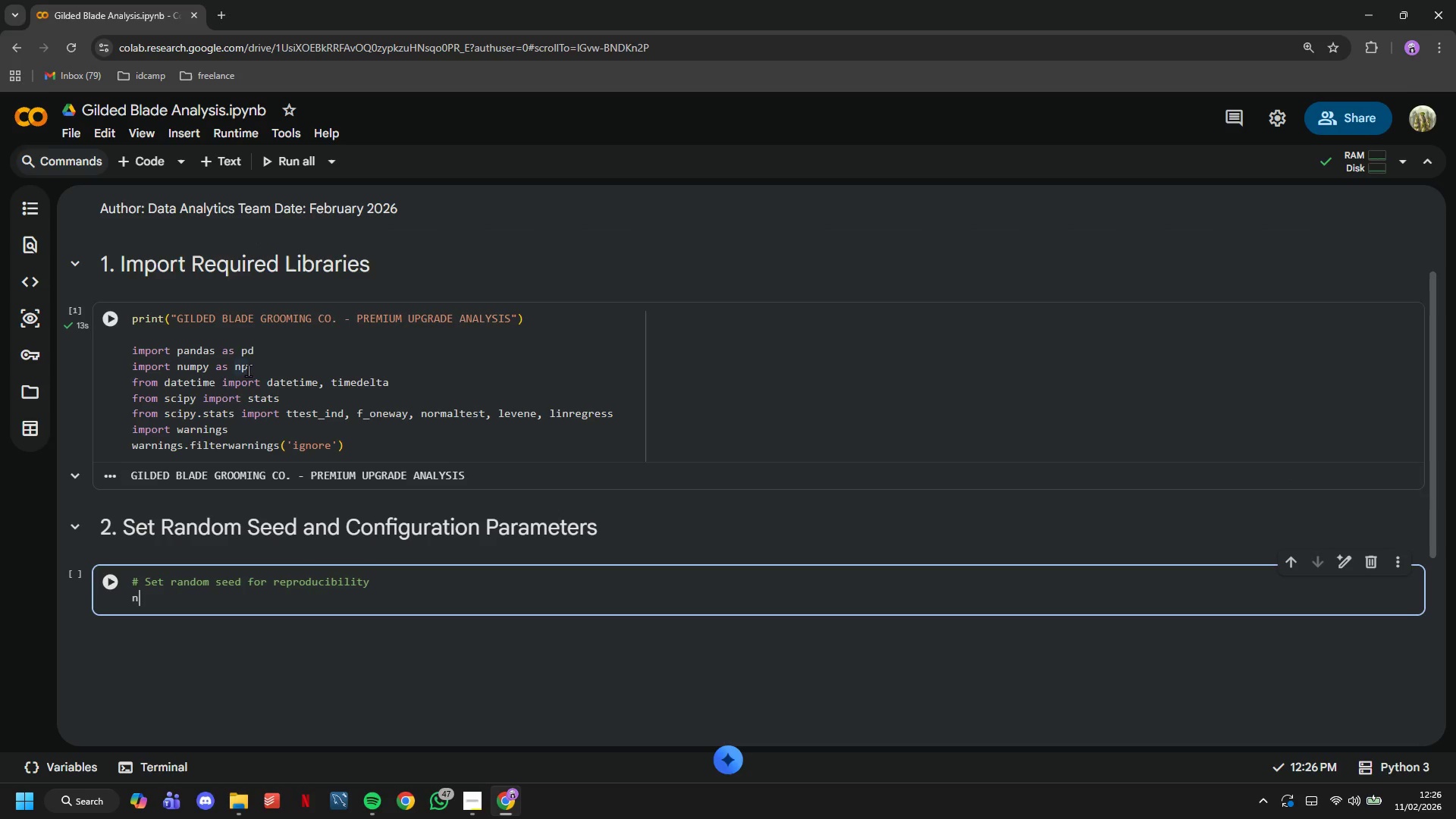 
type(np.random.seed(42)
 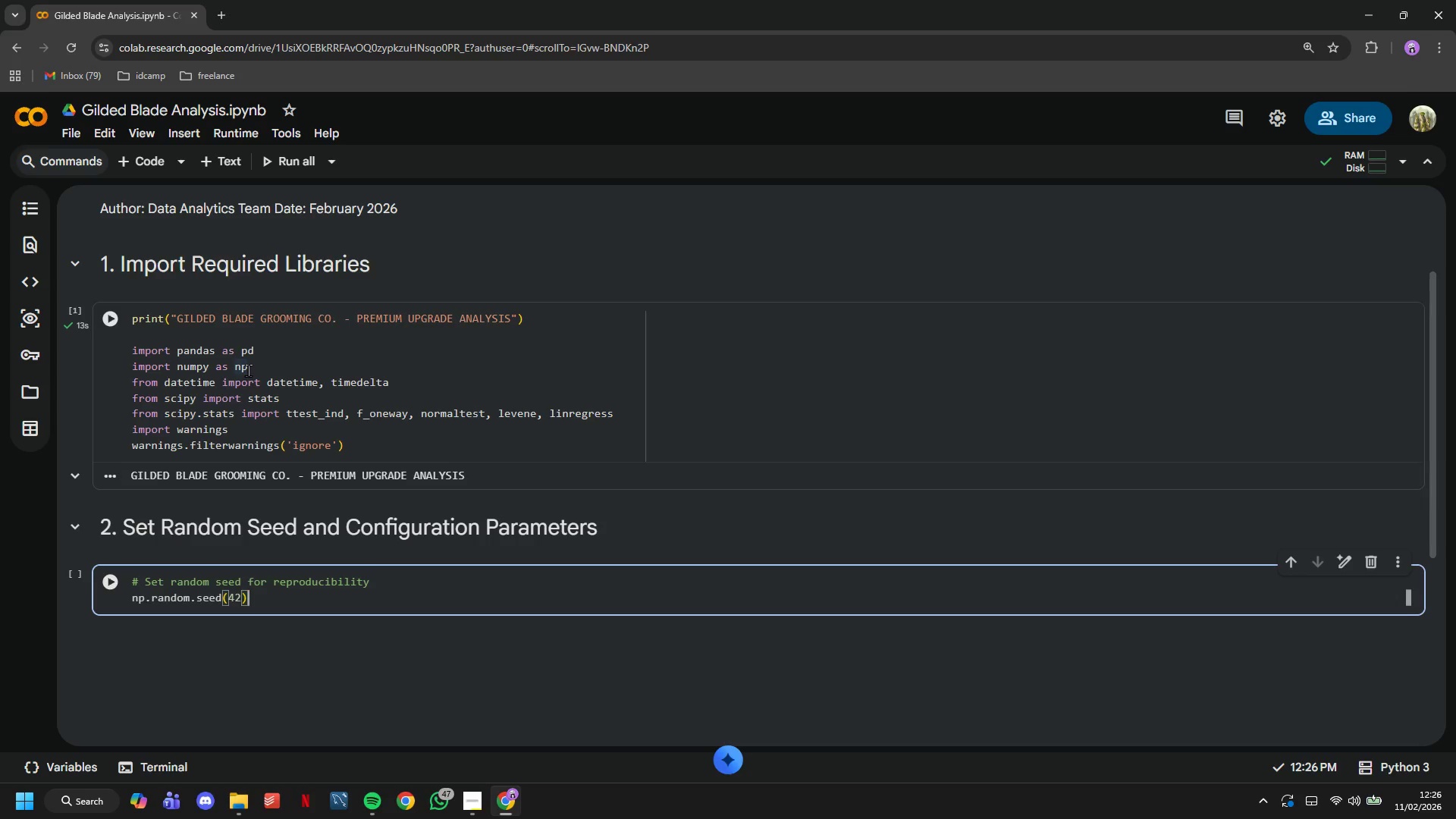 
key(ArrowRight)
 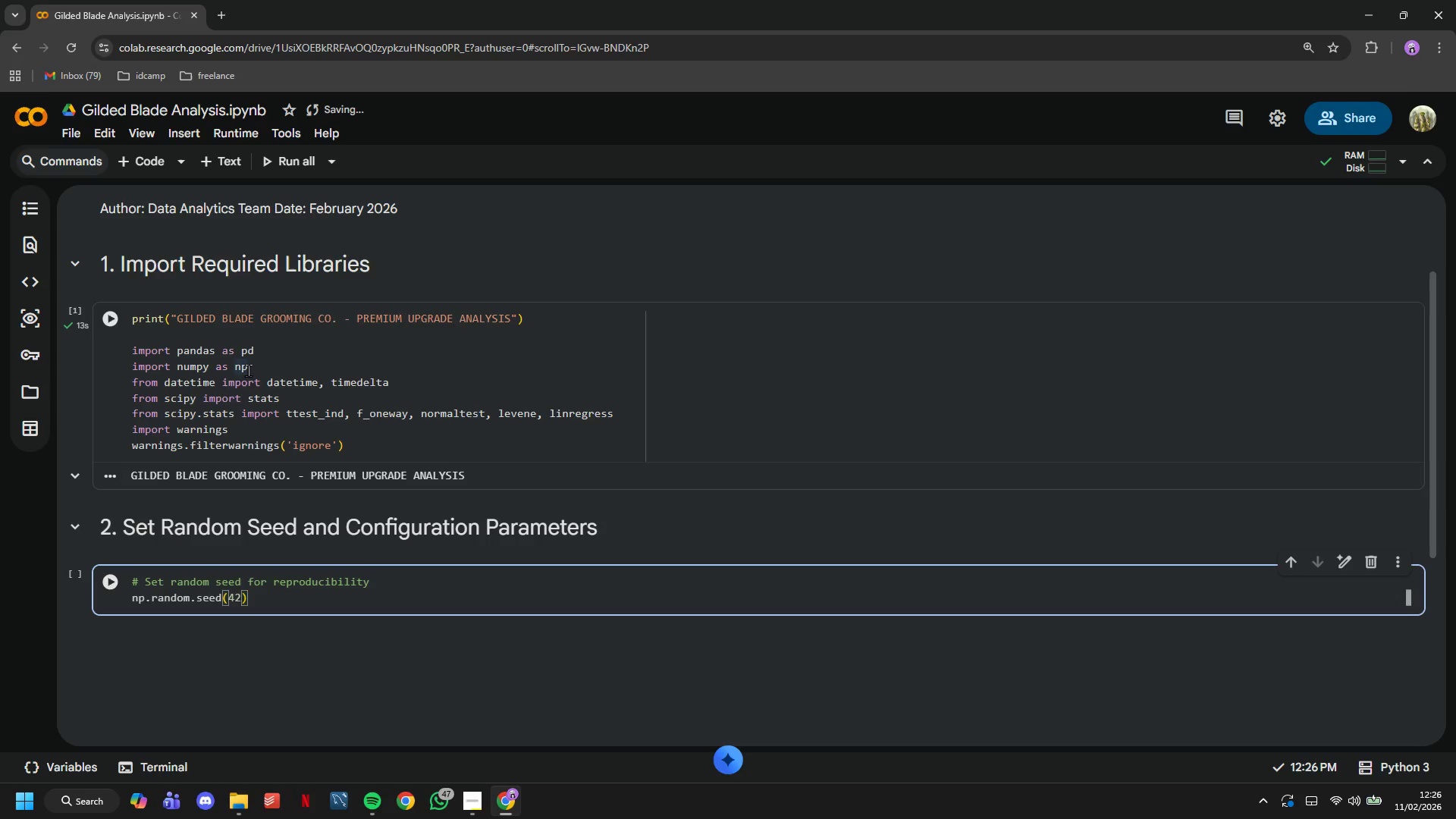 
key(Enter)
 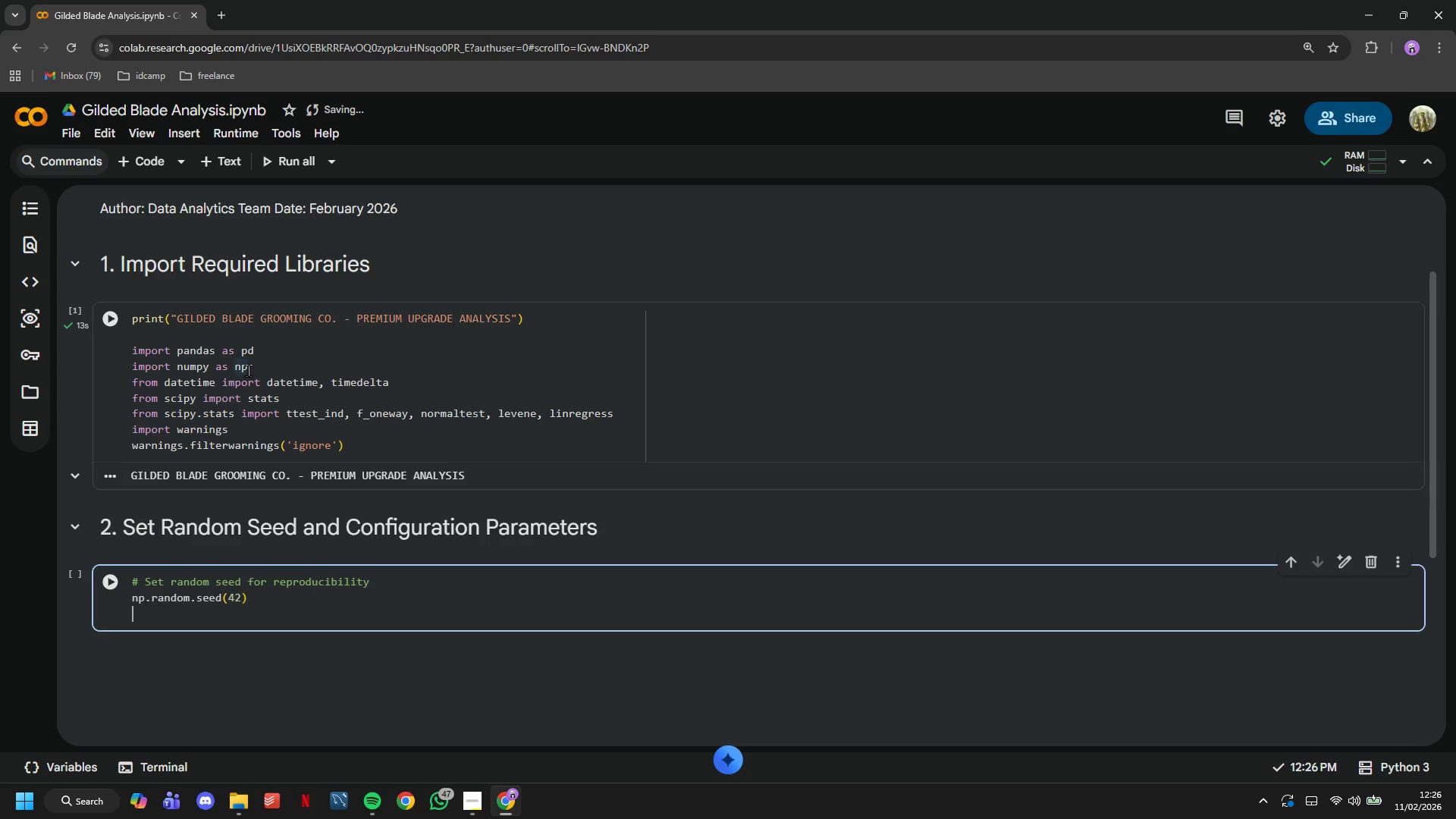 
key(Enter)
 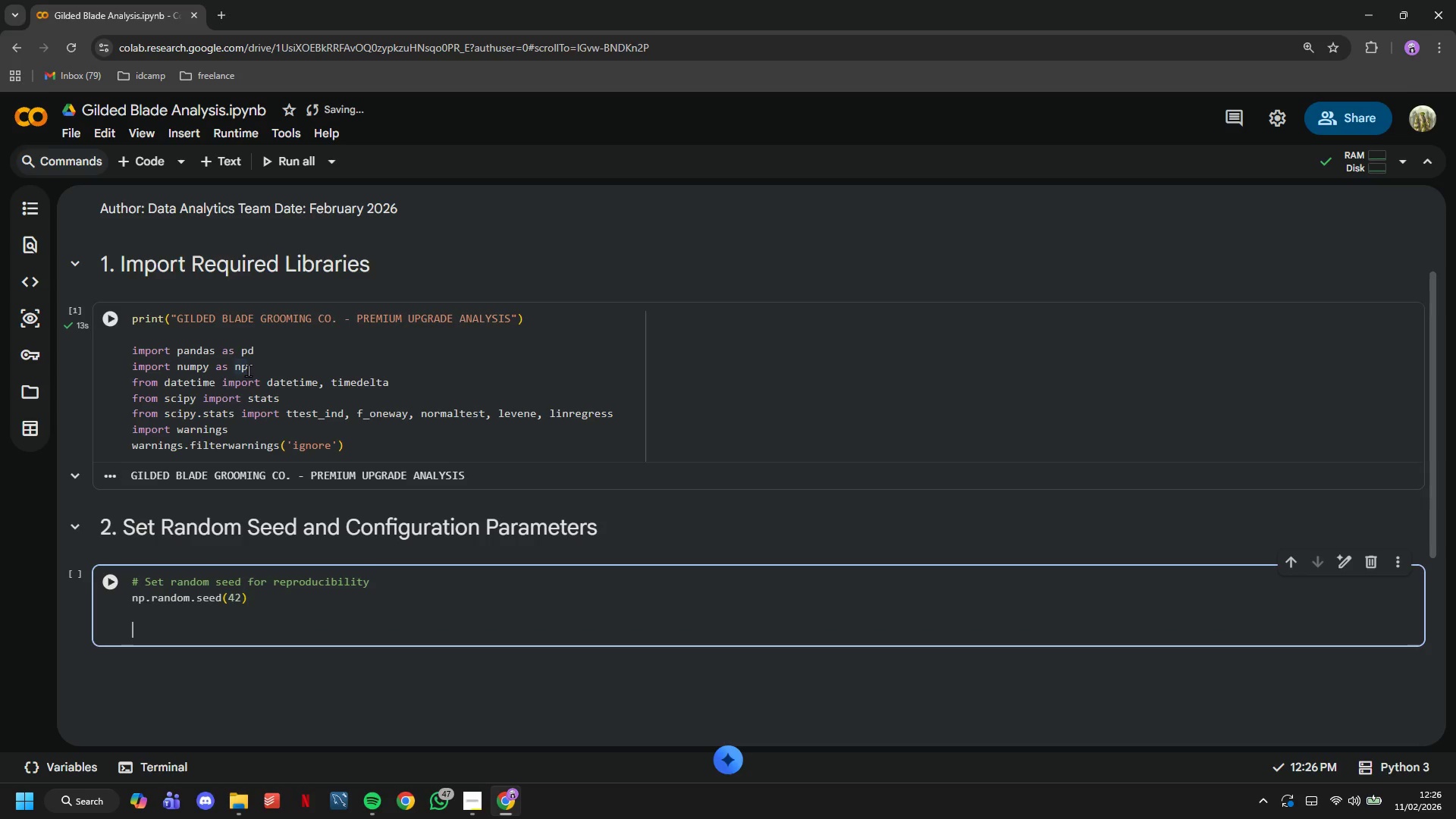 
type(# Ci)
key(Backspace)
type(onfiguration)
 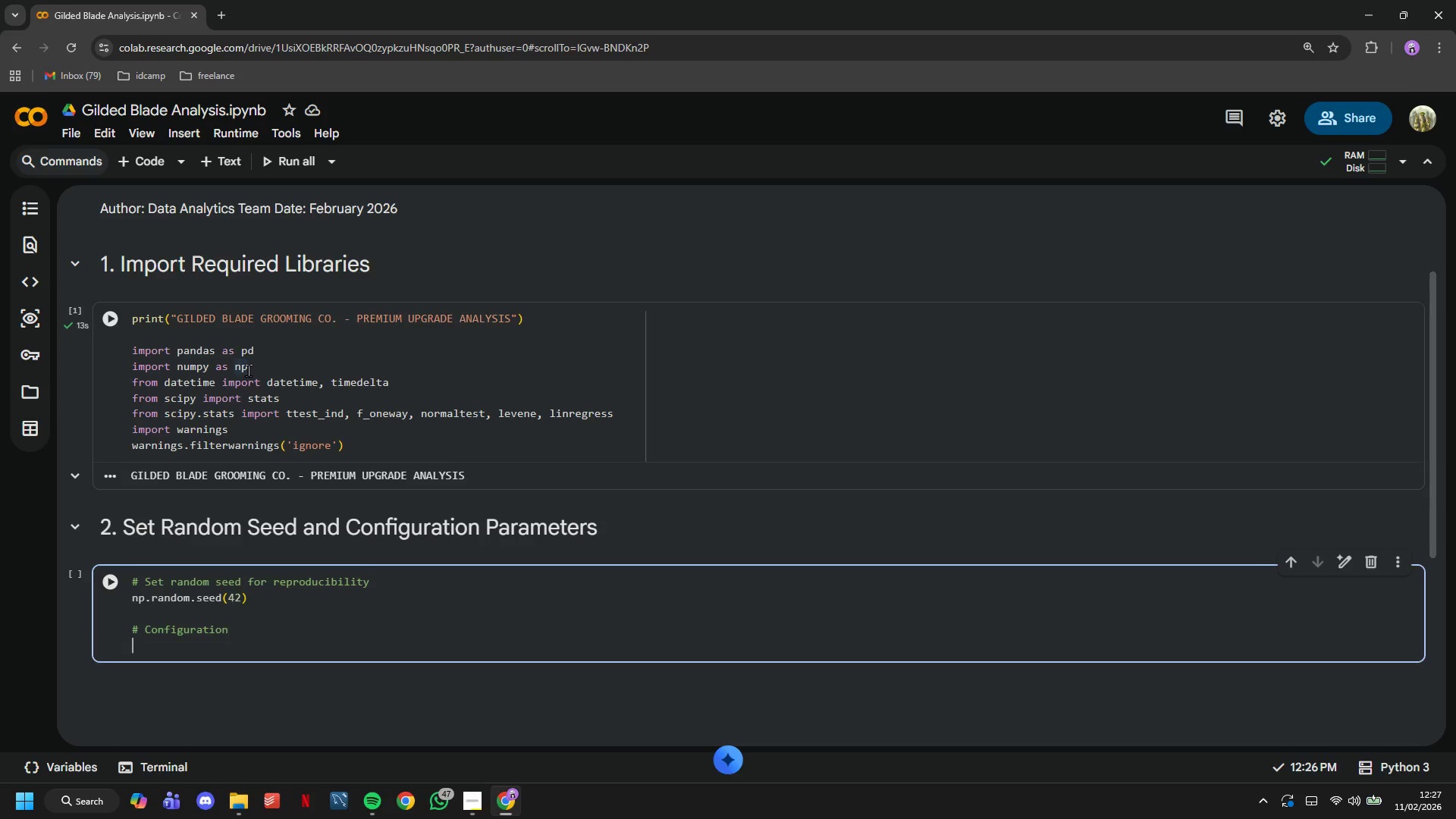 
key(Enter)
 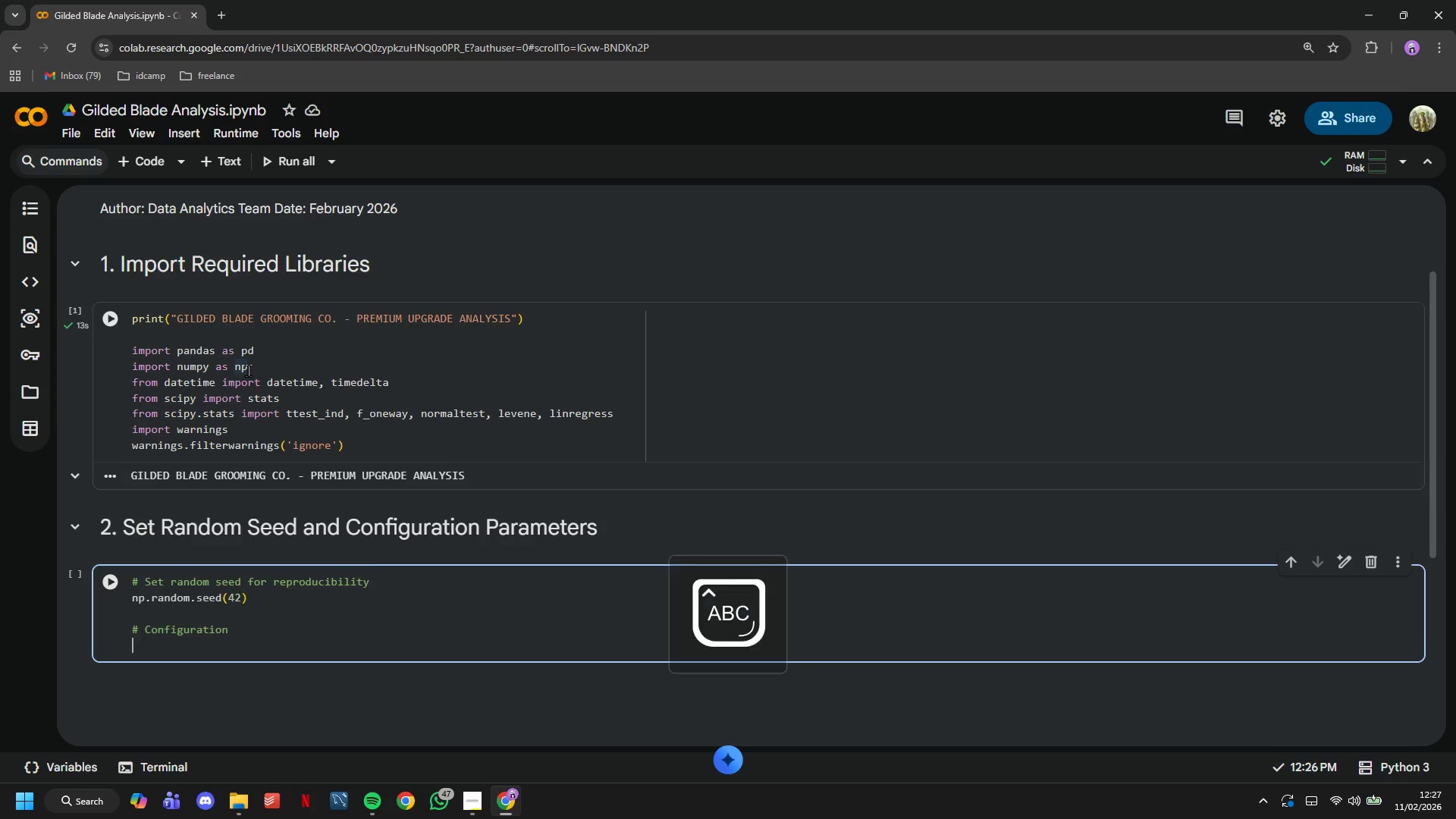 
type(NUM_RECORDS = 5000)
 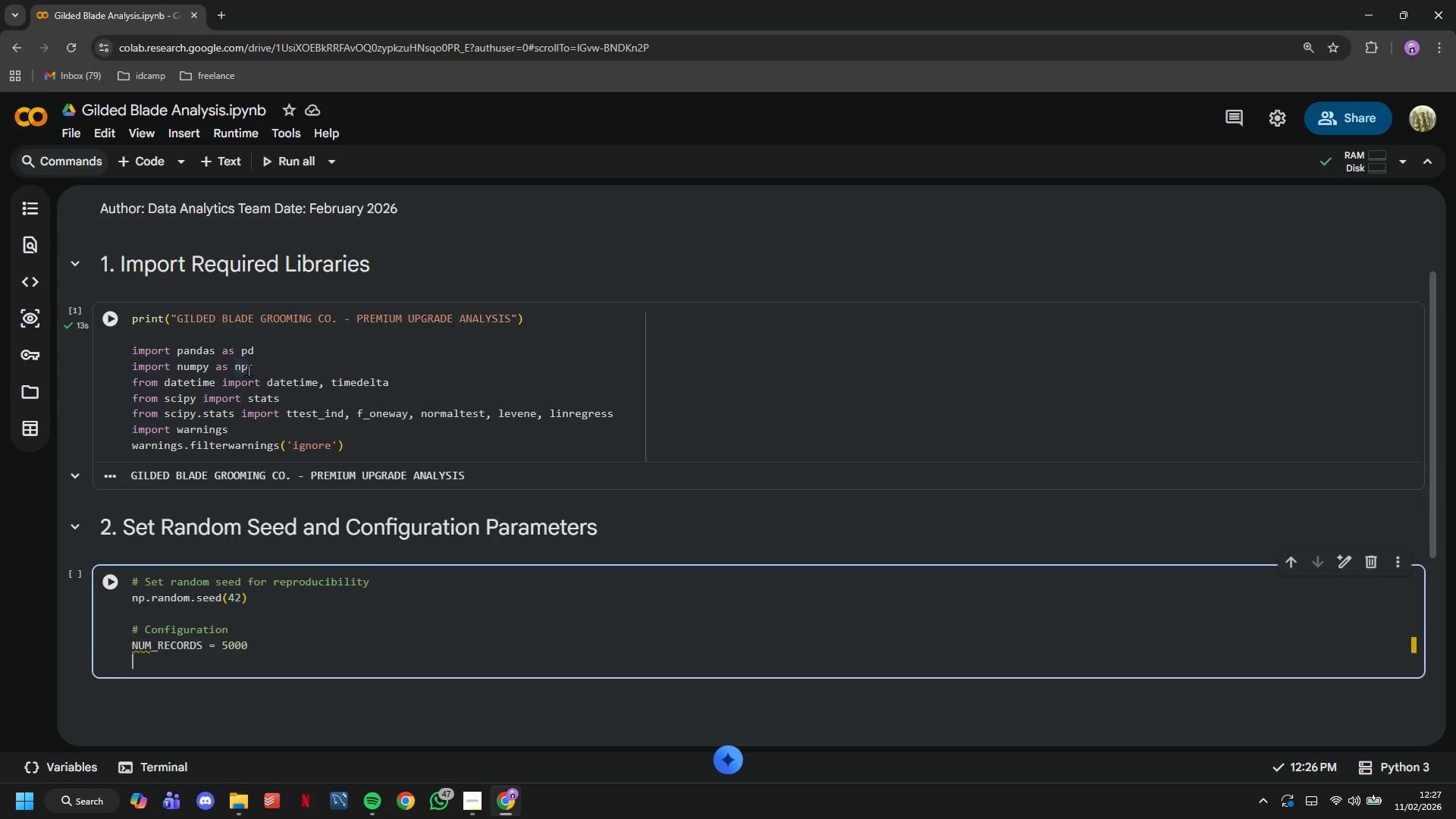 
key(Enter)
 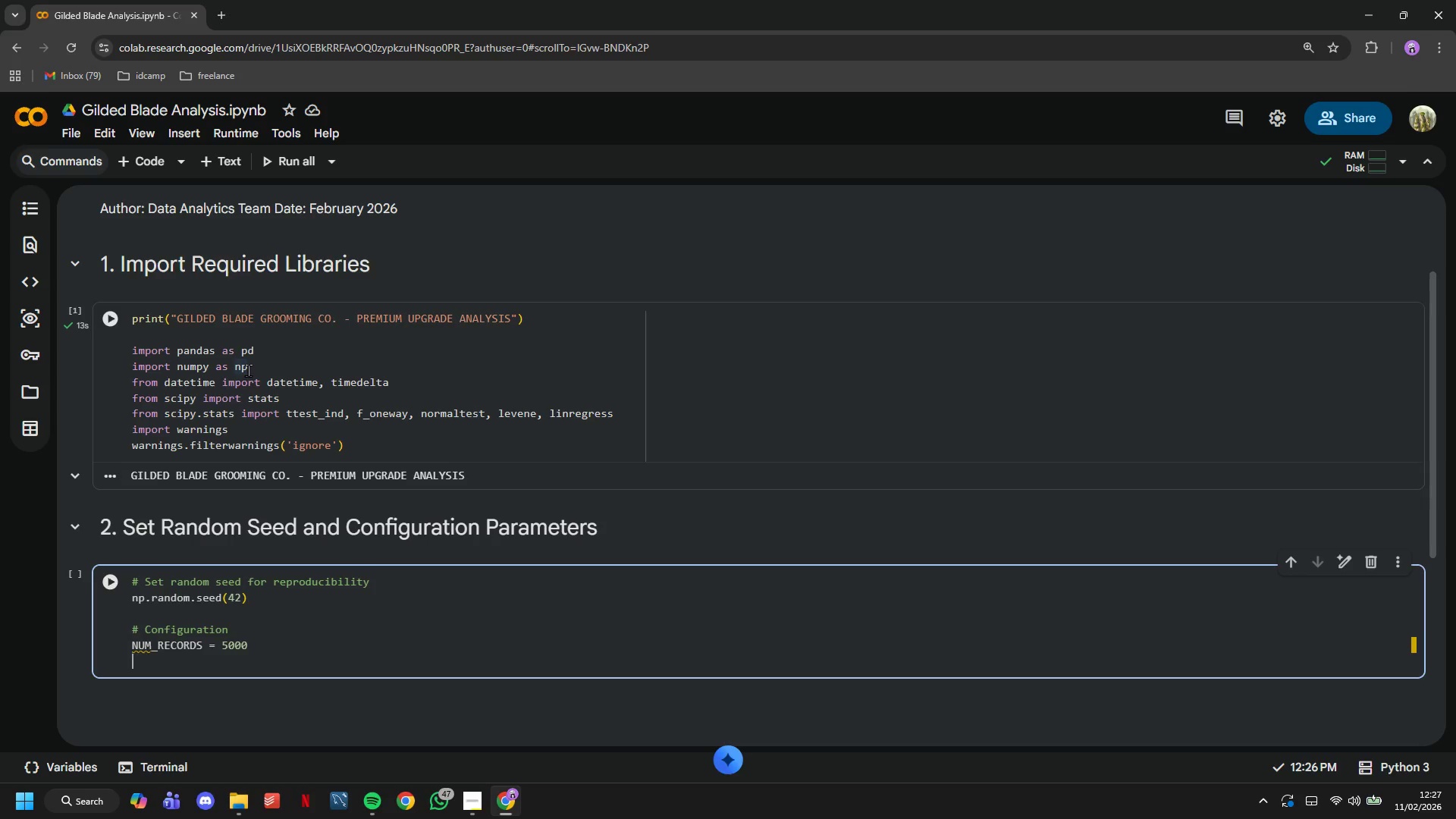 
type(START_DATE = datetime(2024, 2, 1)
 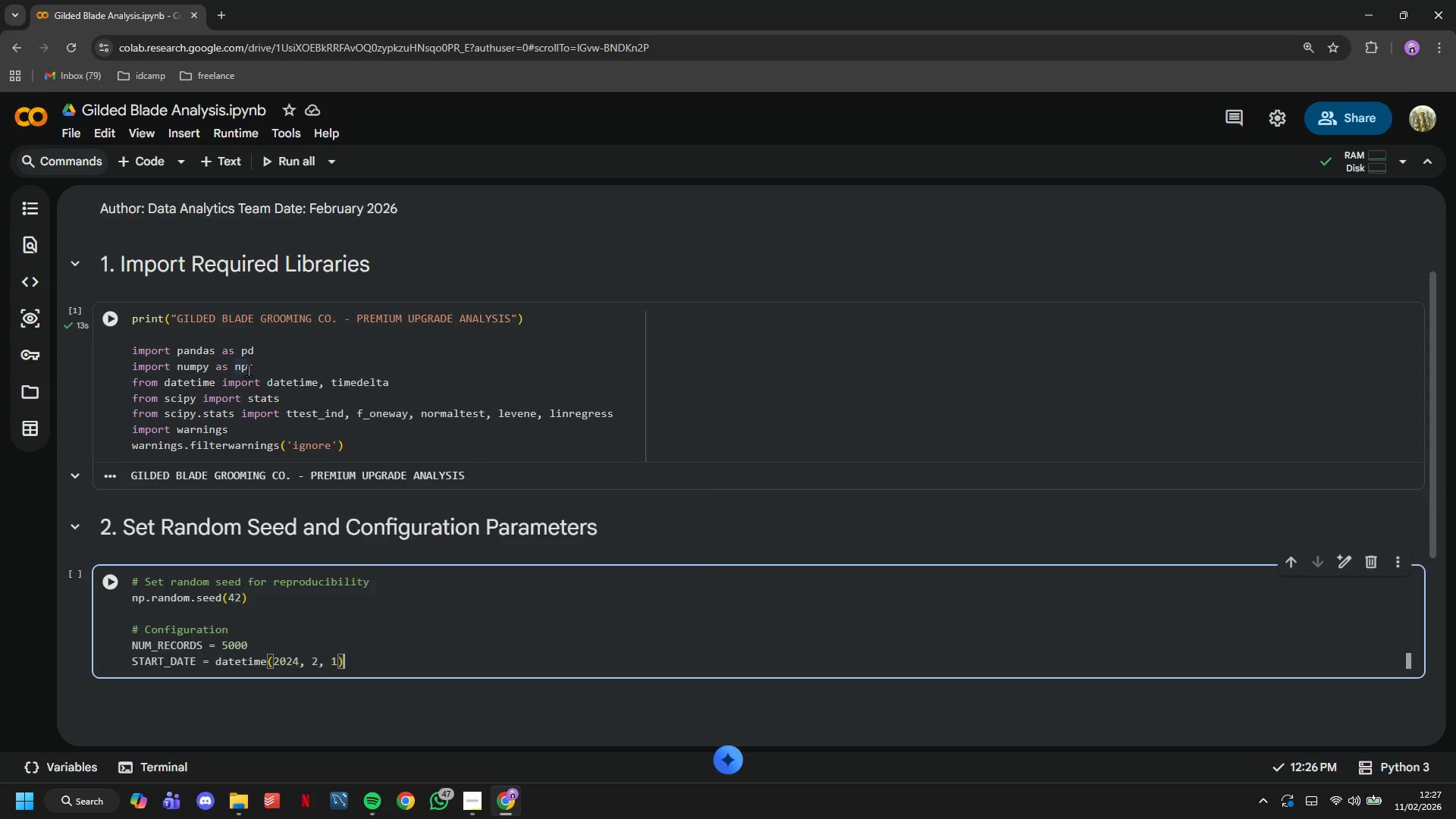 
 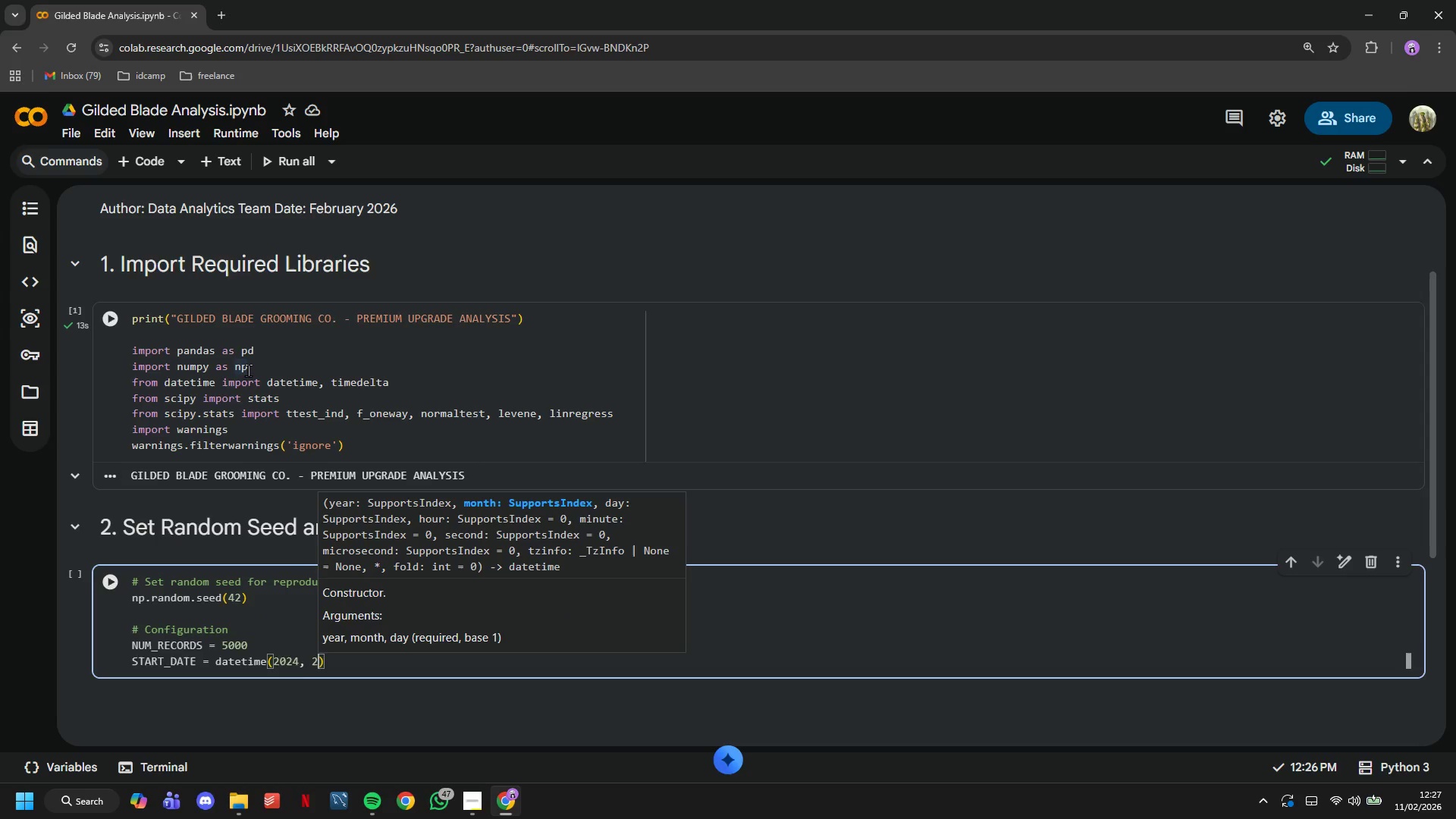 
key(ArrowRight)
 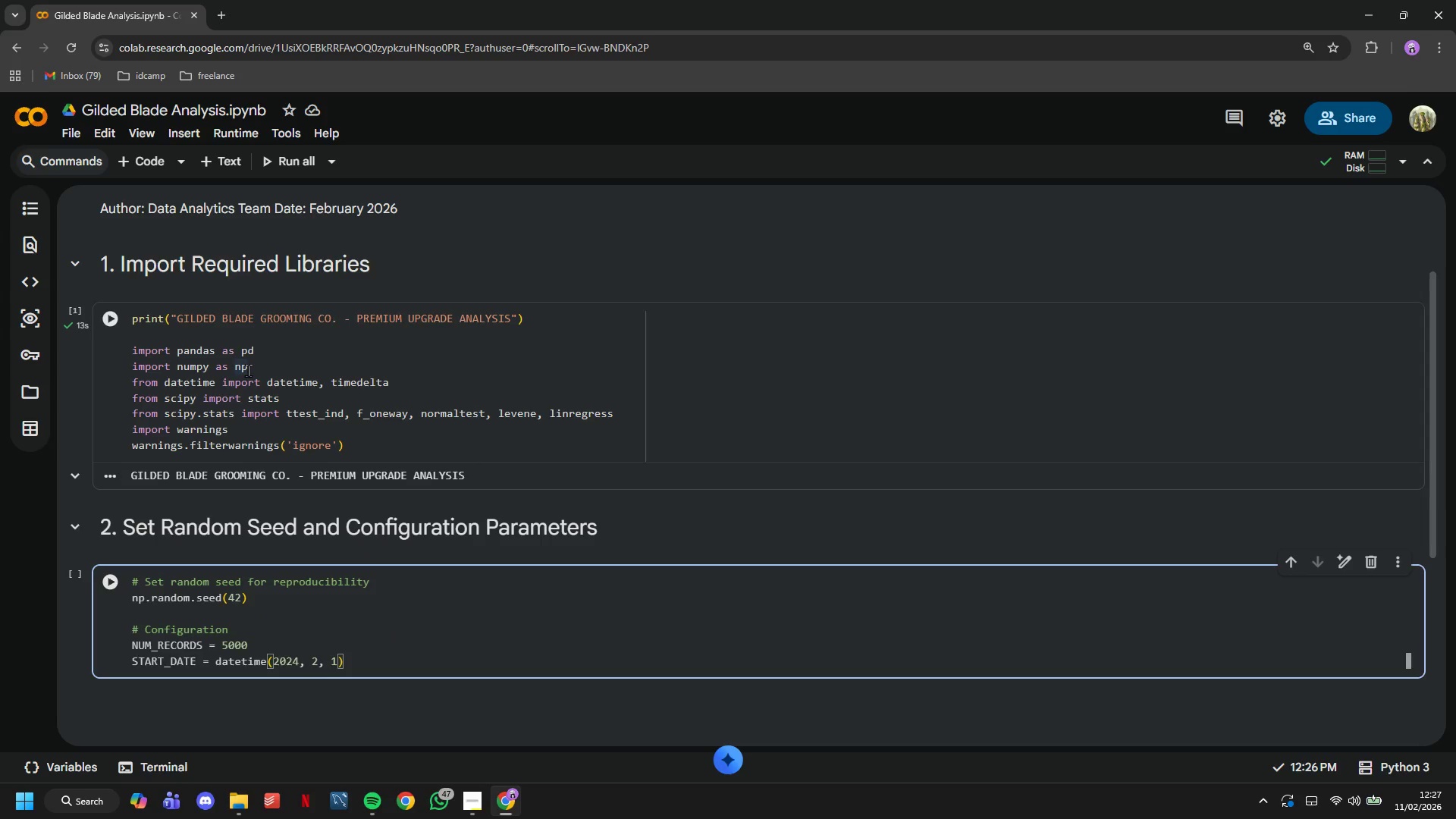 
key(Enter)
 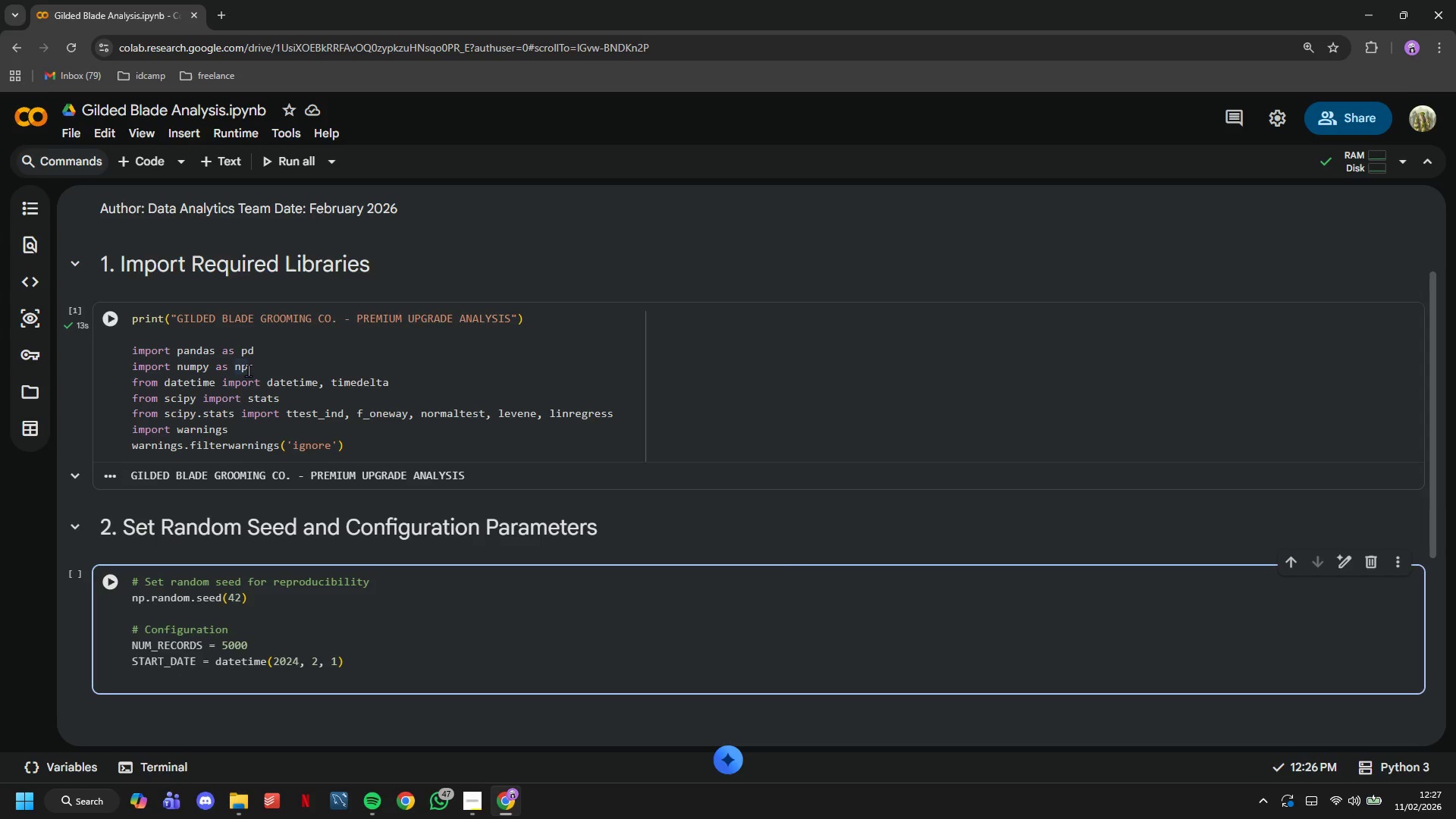 
type(END_DATE = datetime(2026, 1, 31)
 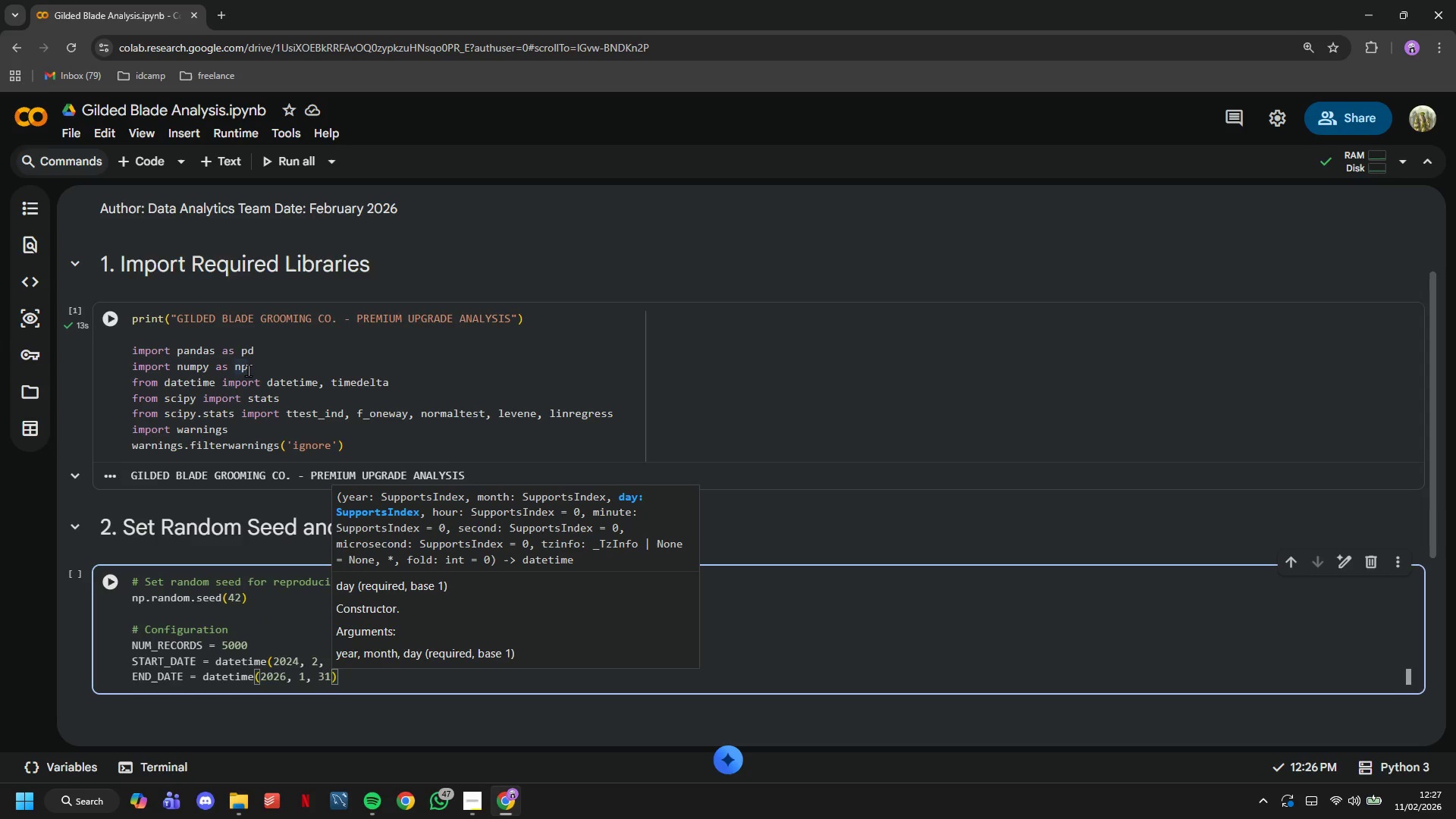 
key(ArrowRight)
 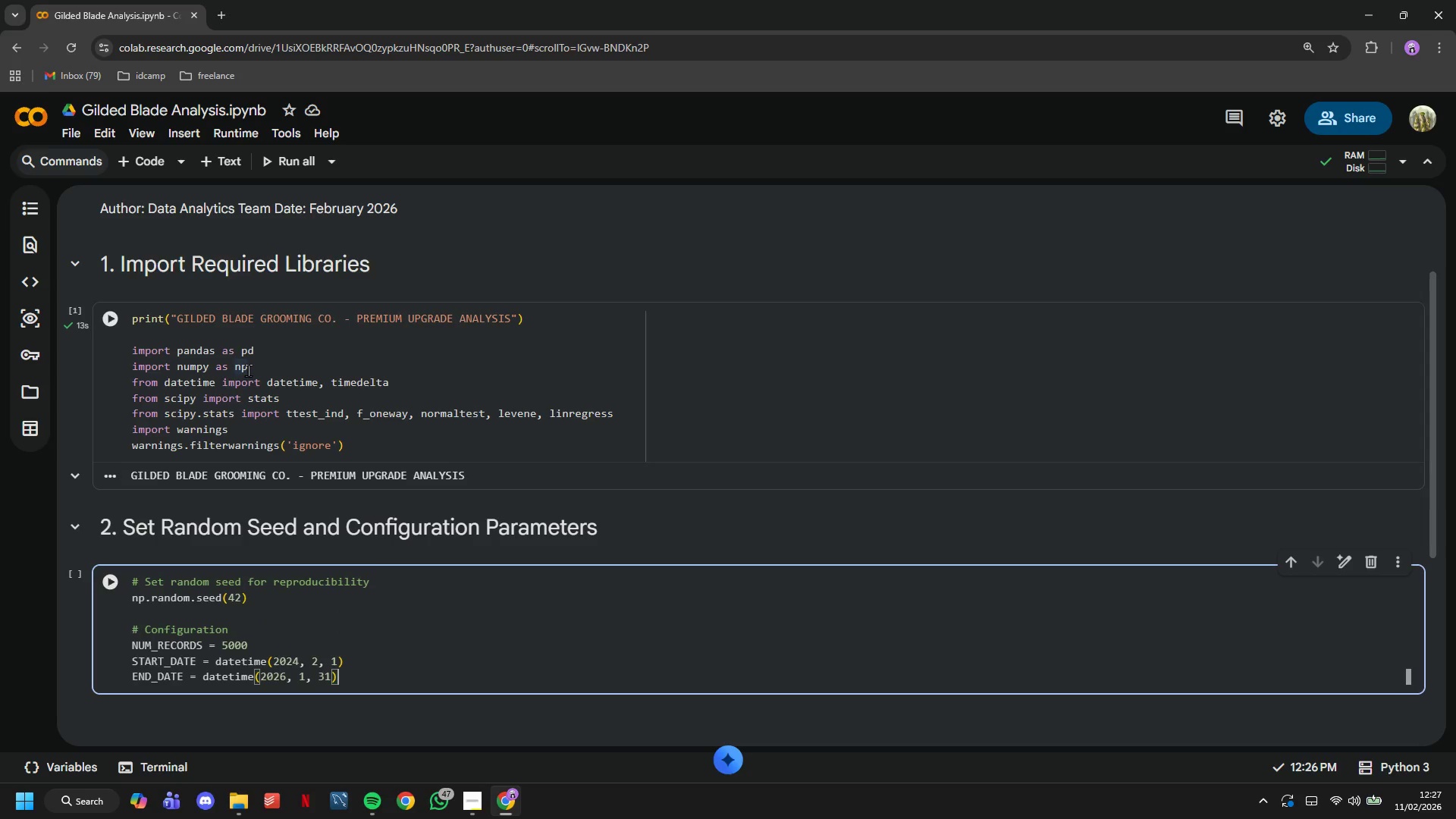 
key(Enter)
 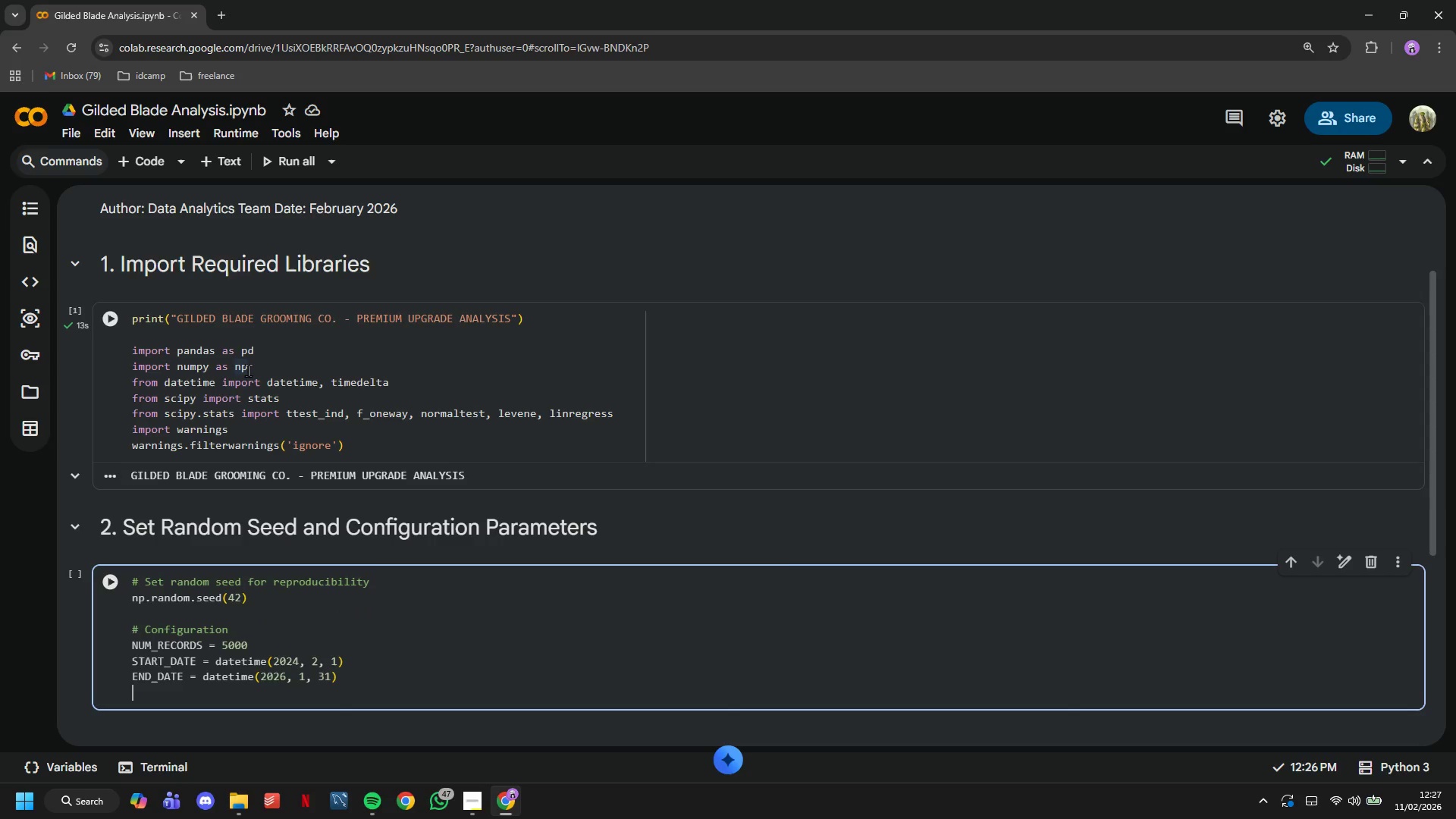 
type(LOCATIONS = ['Downtown Arena District)
 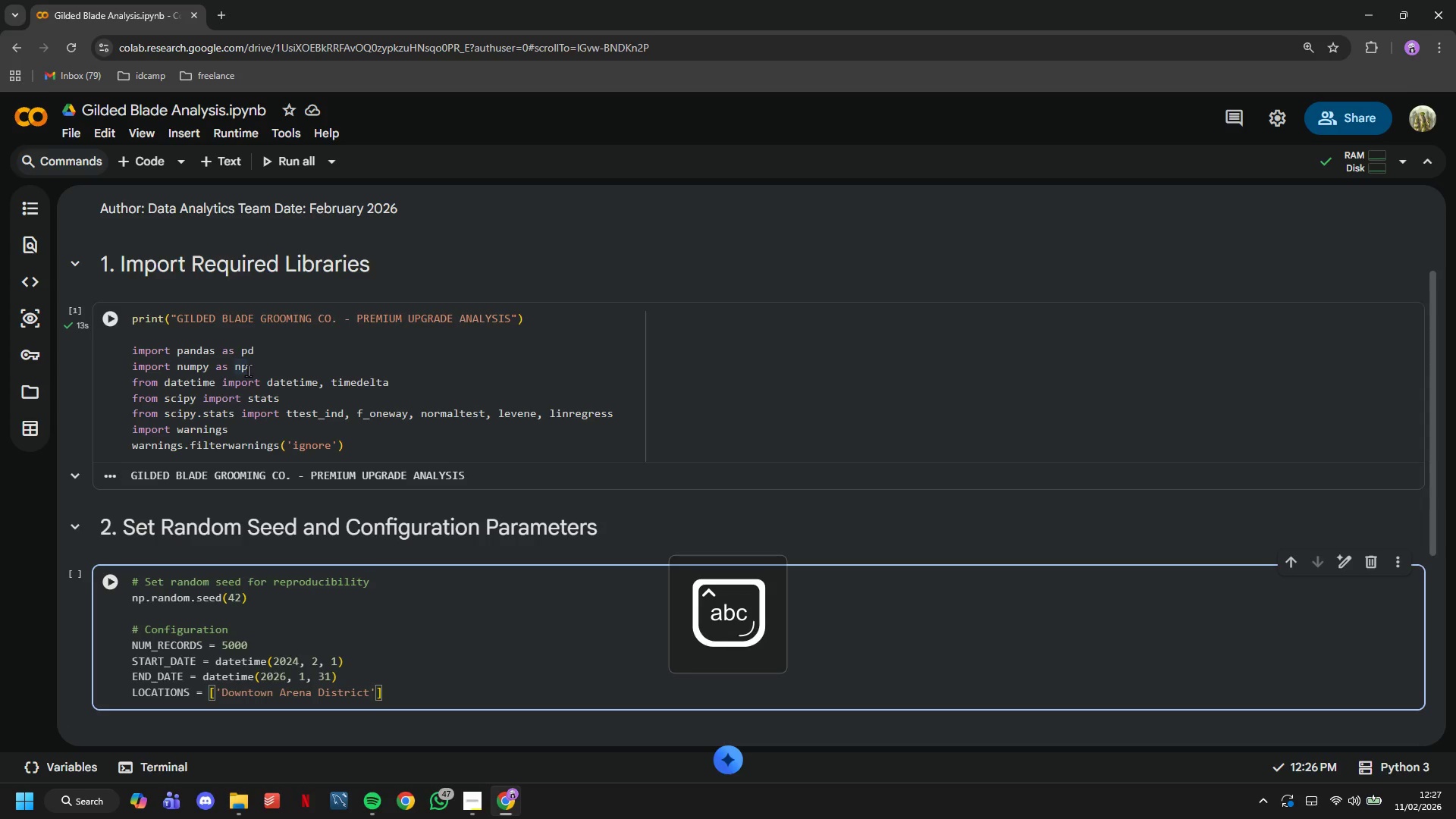 
key(ArrowRight)
 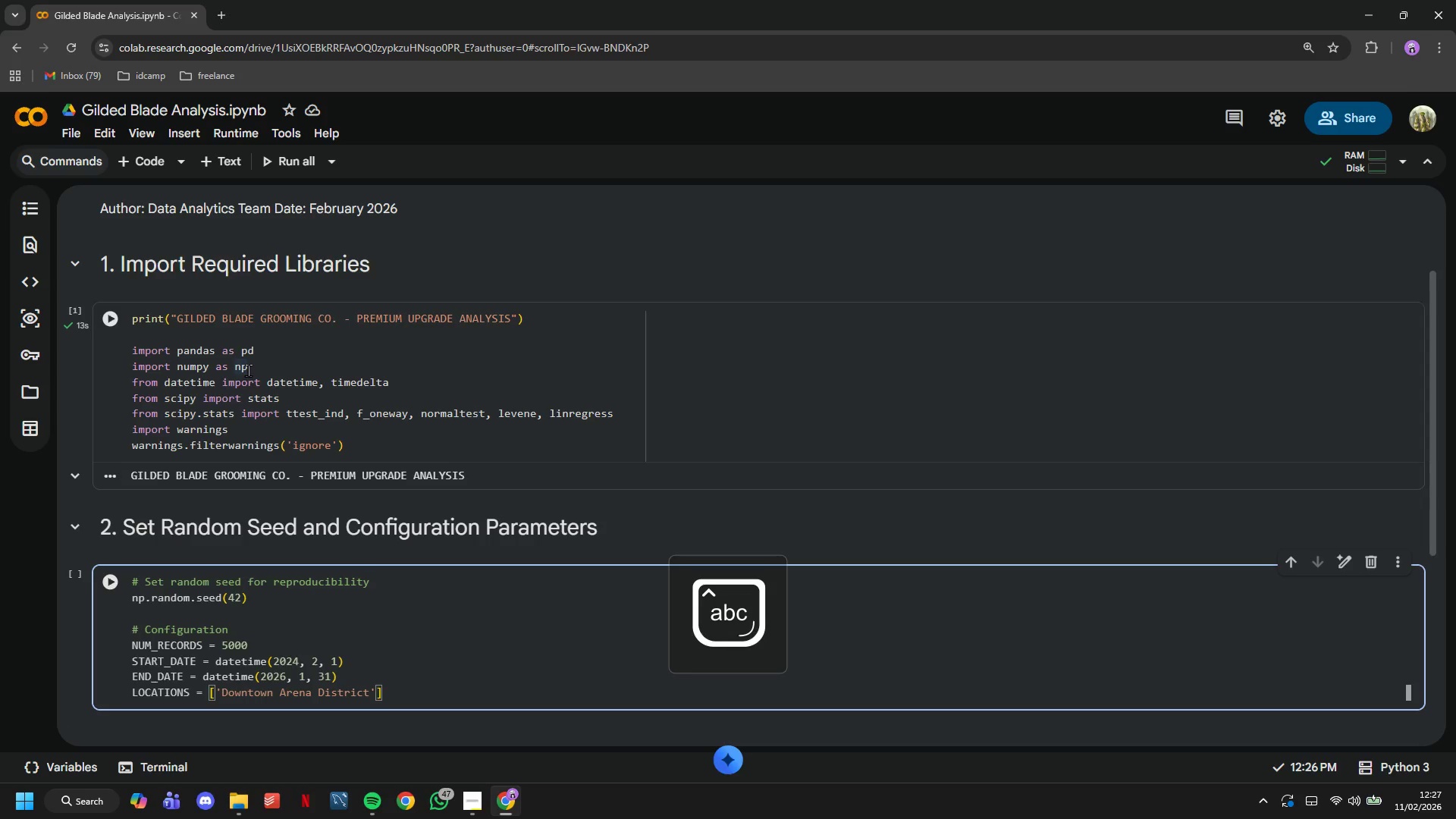 
type(, 'Westside Stadium p)
key(Backspace)
type(Plaze)
 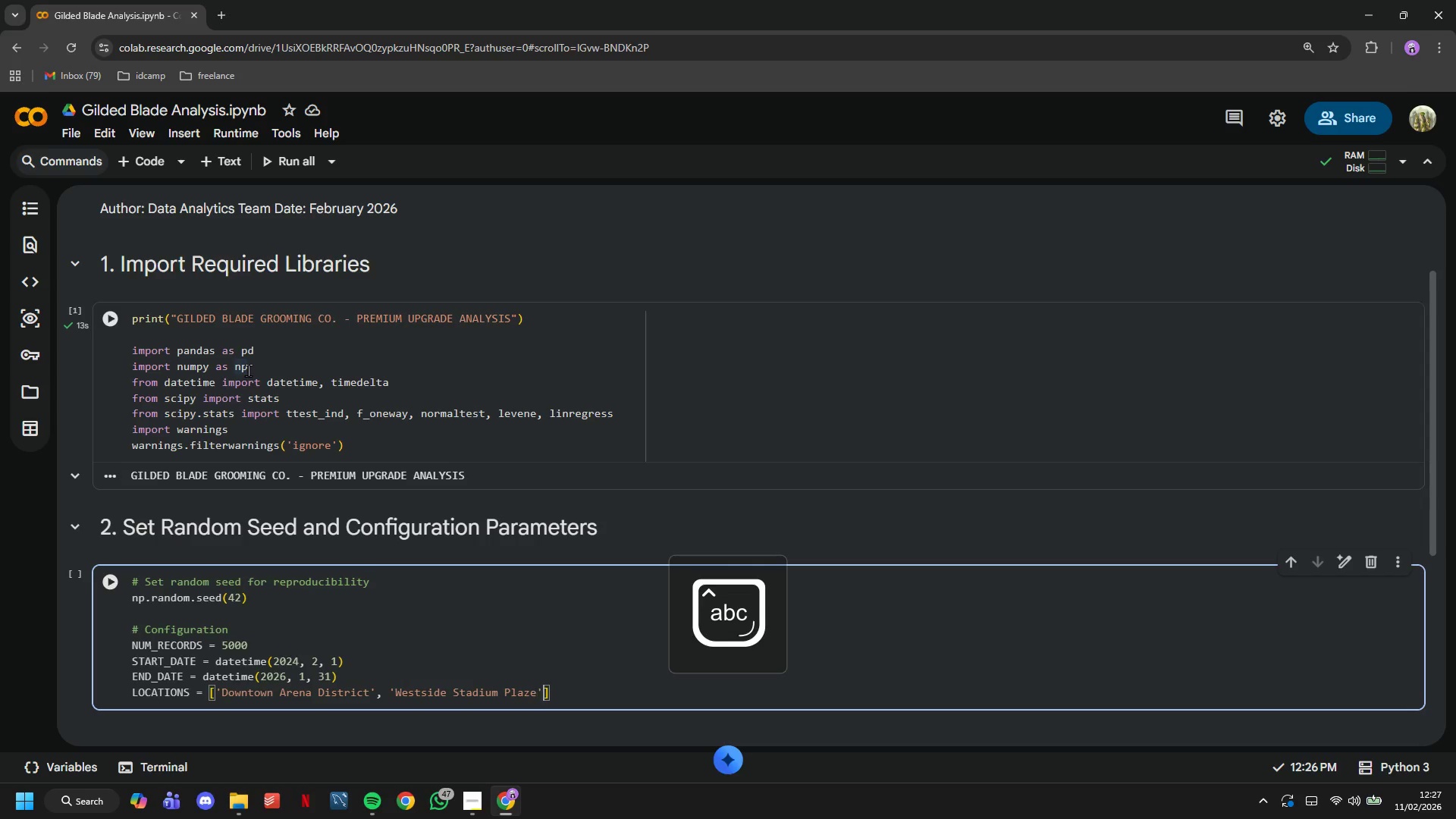 
key(ArrowRight)
 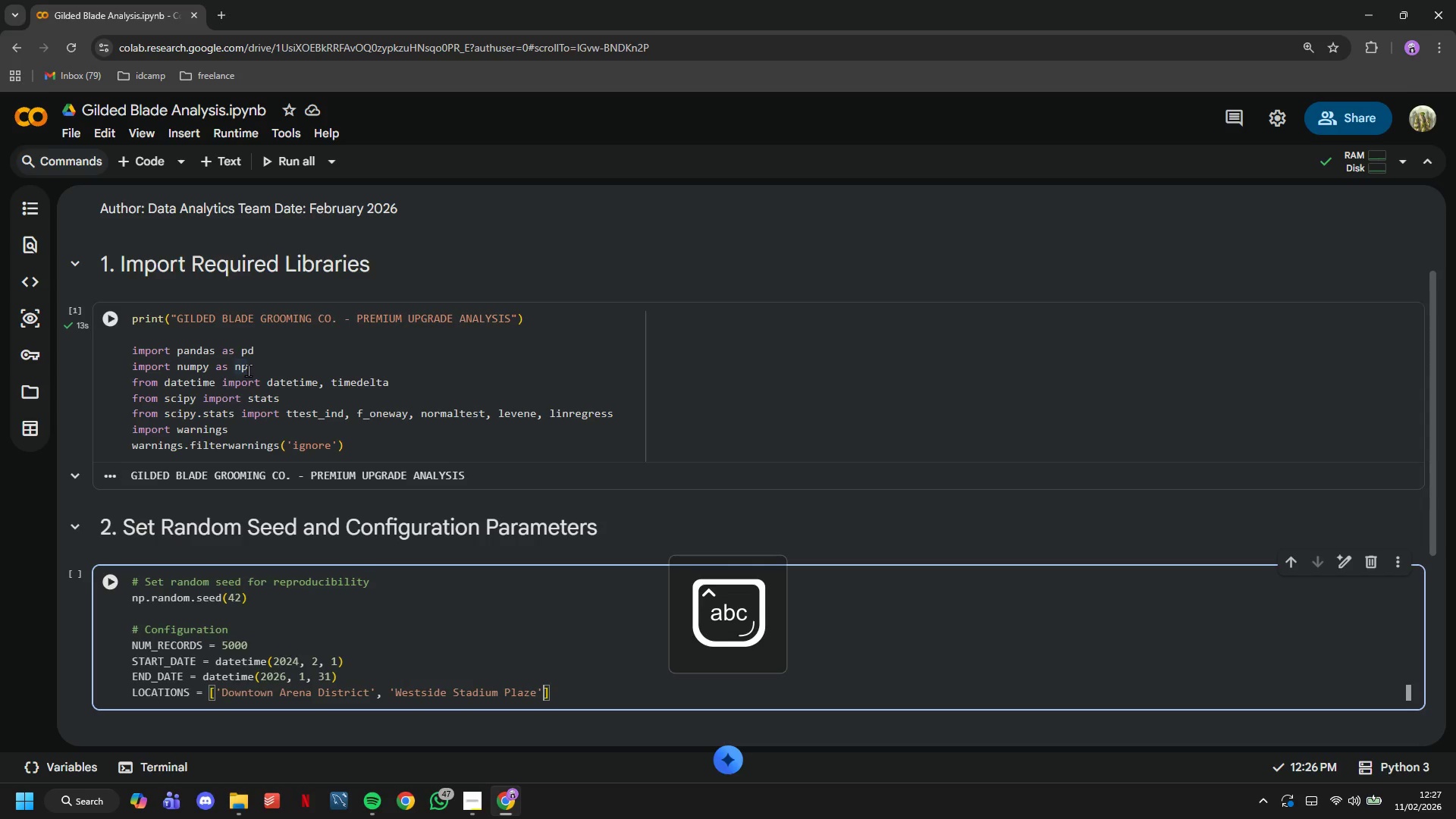 
key(Comma)
 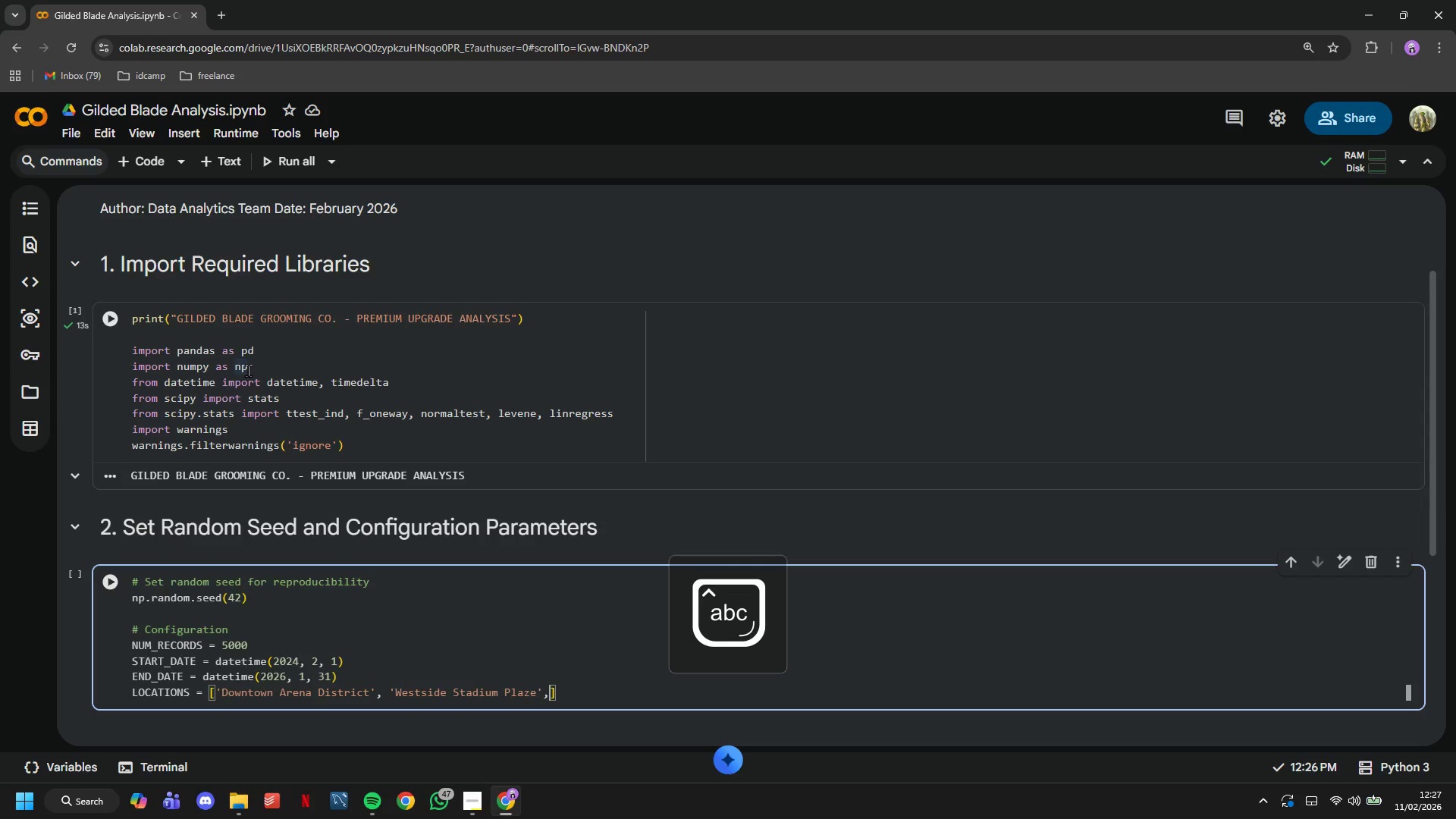 
key(Space)
 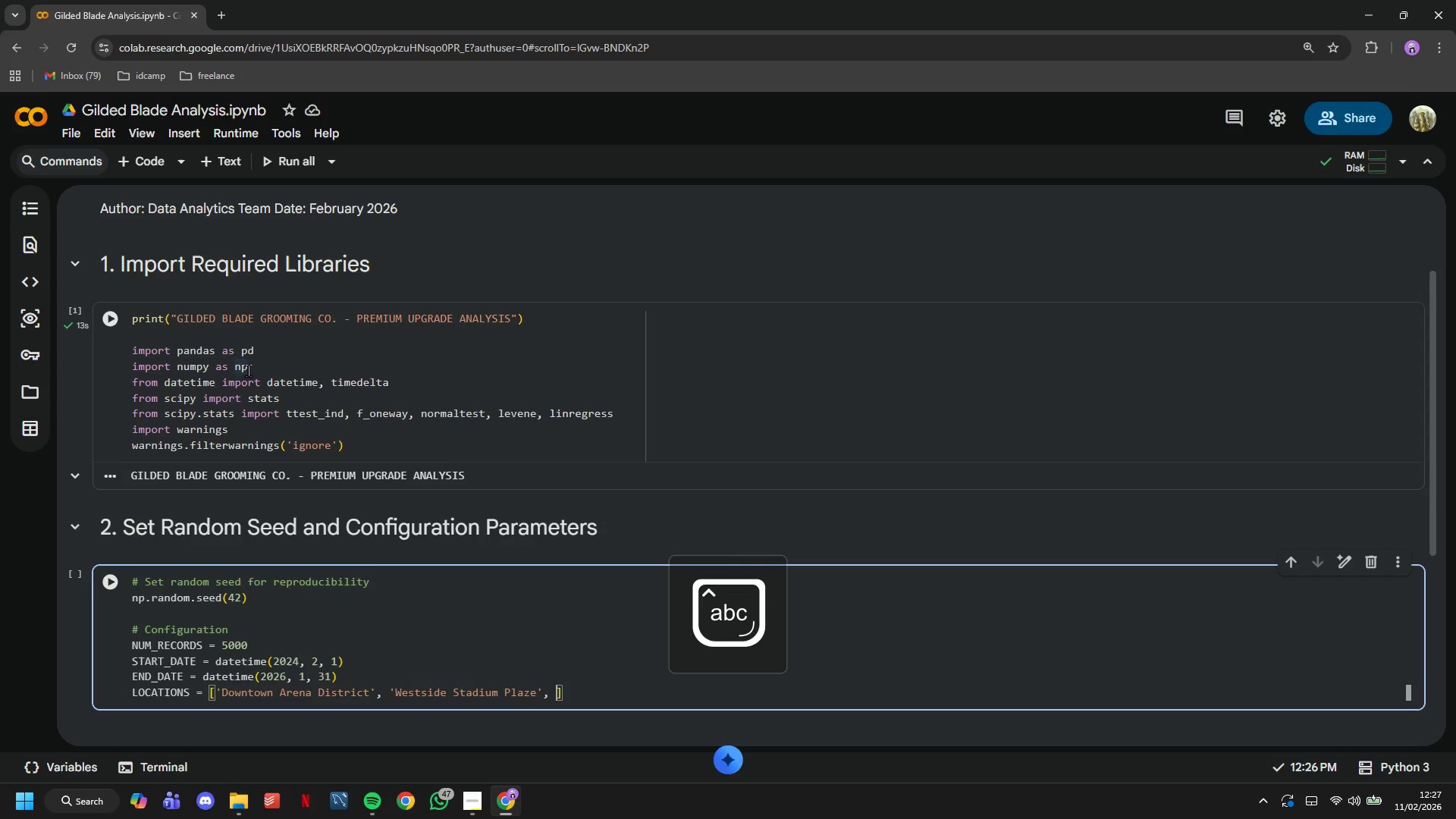 
key(Quote)
 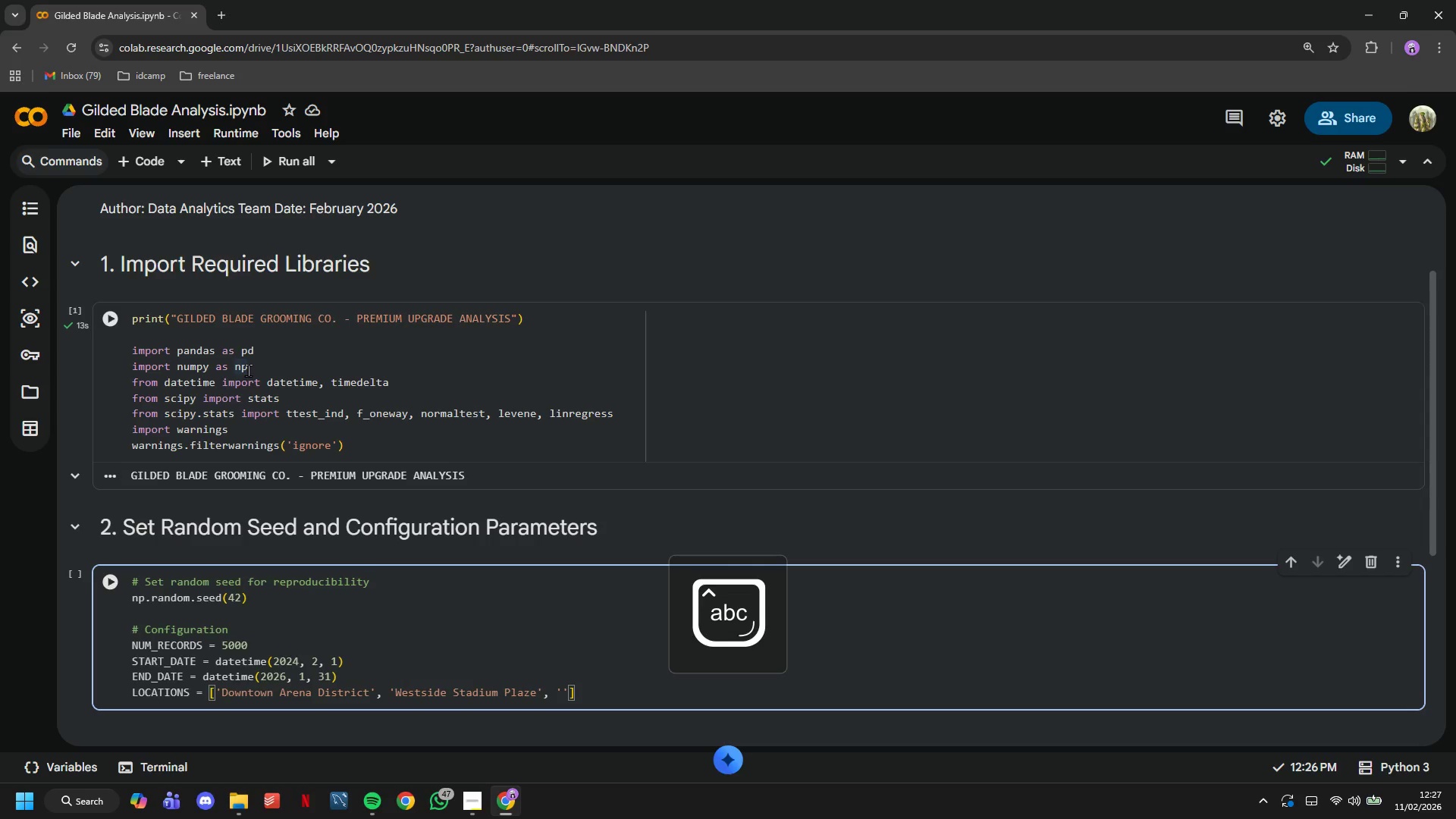 
key(ArrowLeft)
 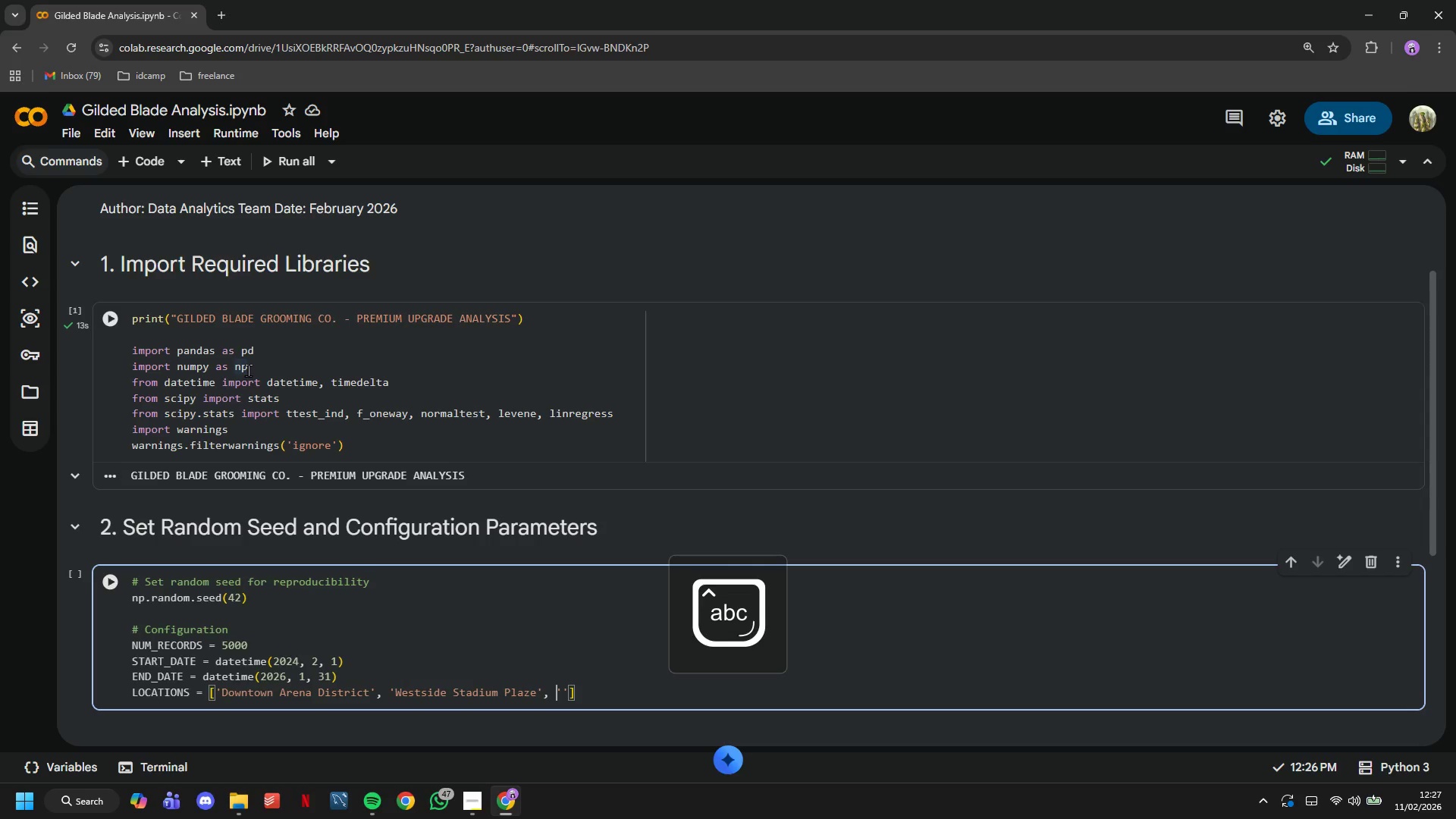 
key(ArrowLeft)
 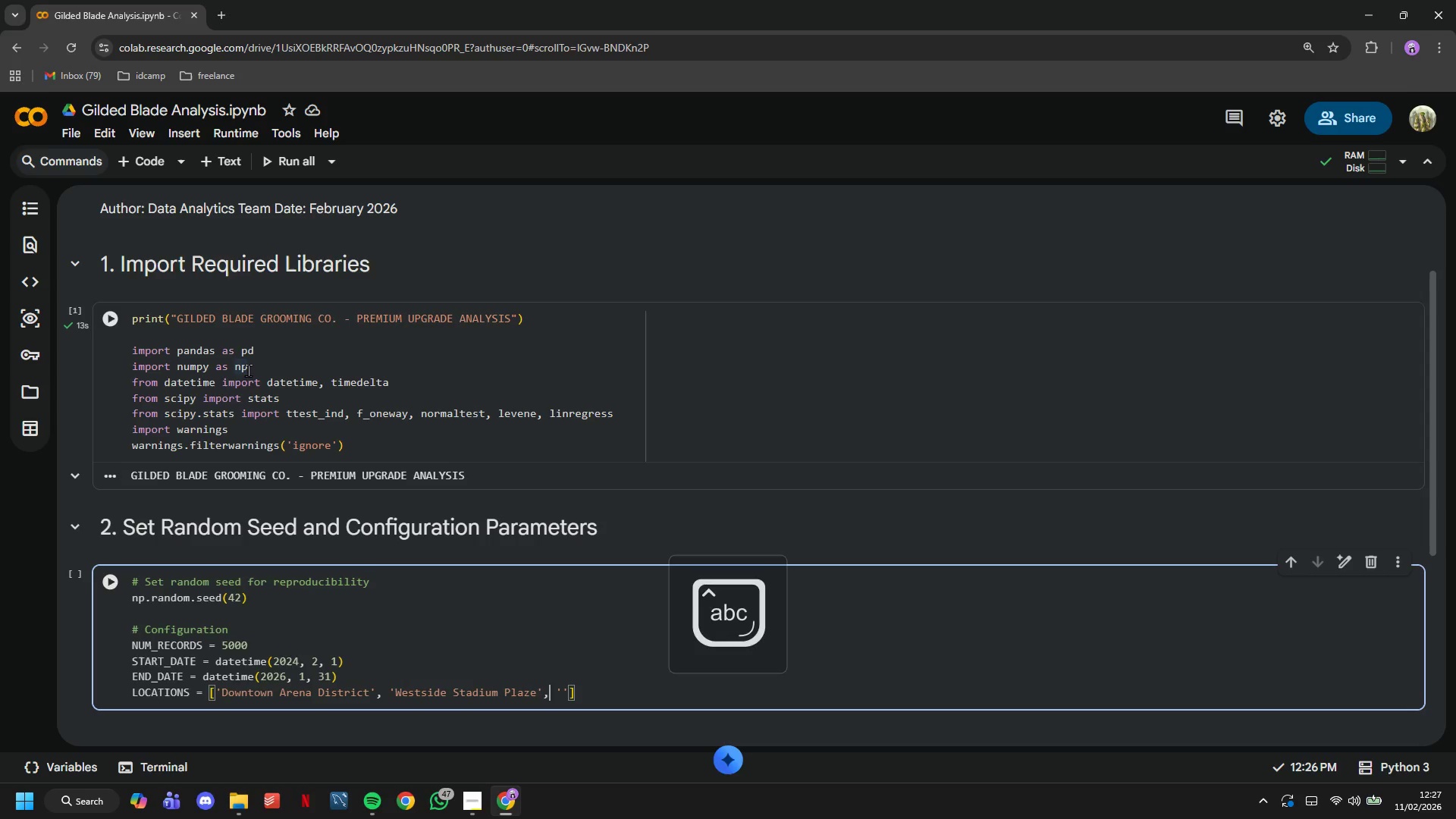 
key(ArrowLeft)
 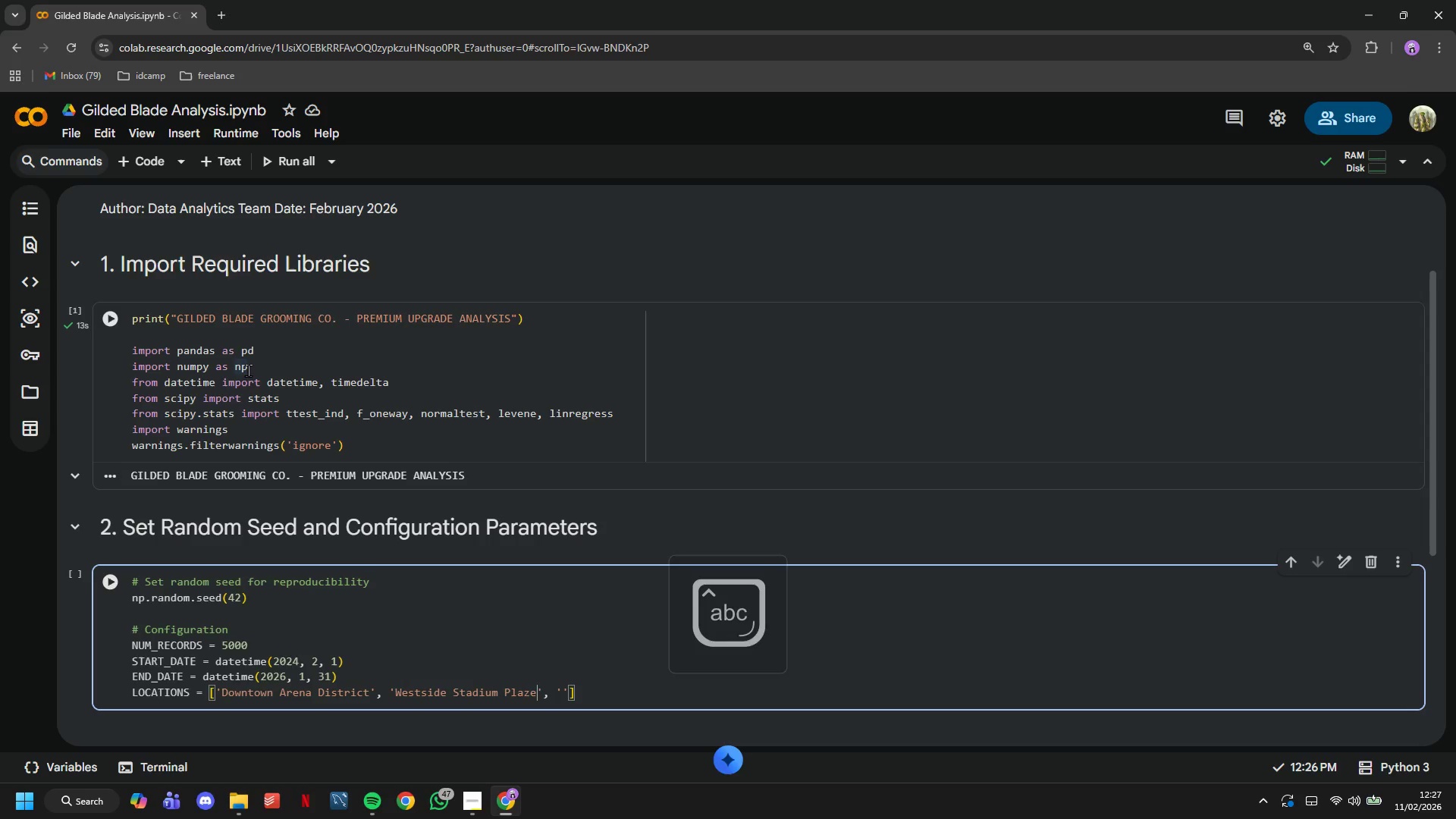 
key(ArrowLeft)
 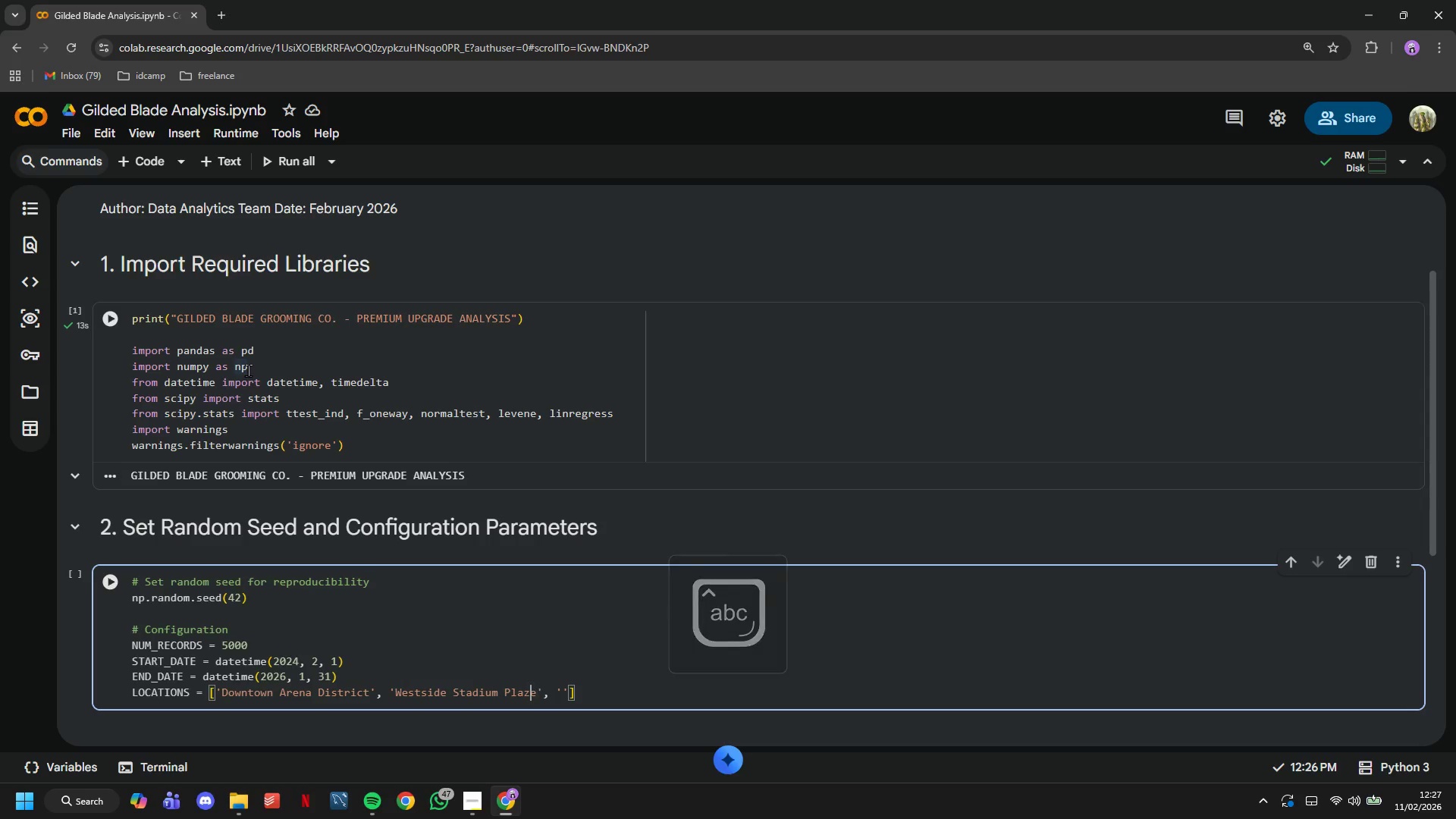 
key(ArrowLeft)
 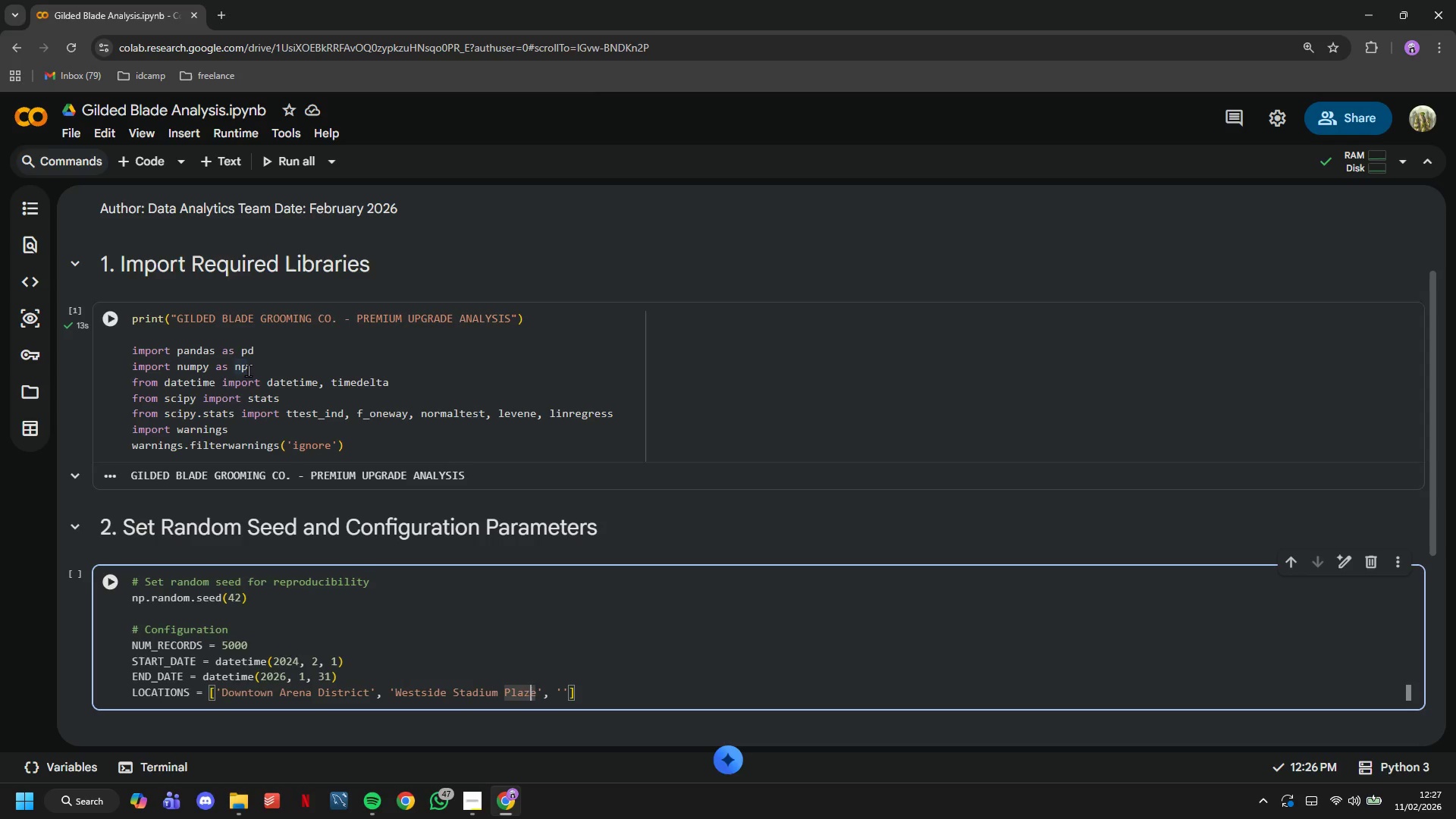 
key(ArrowRight)
 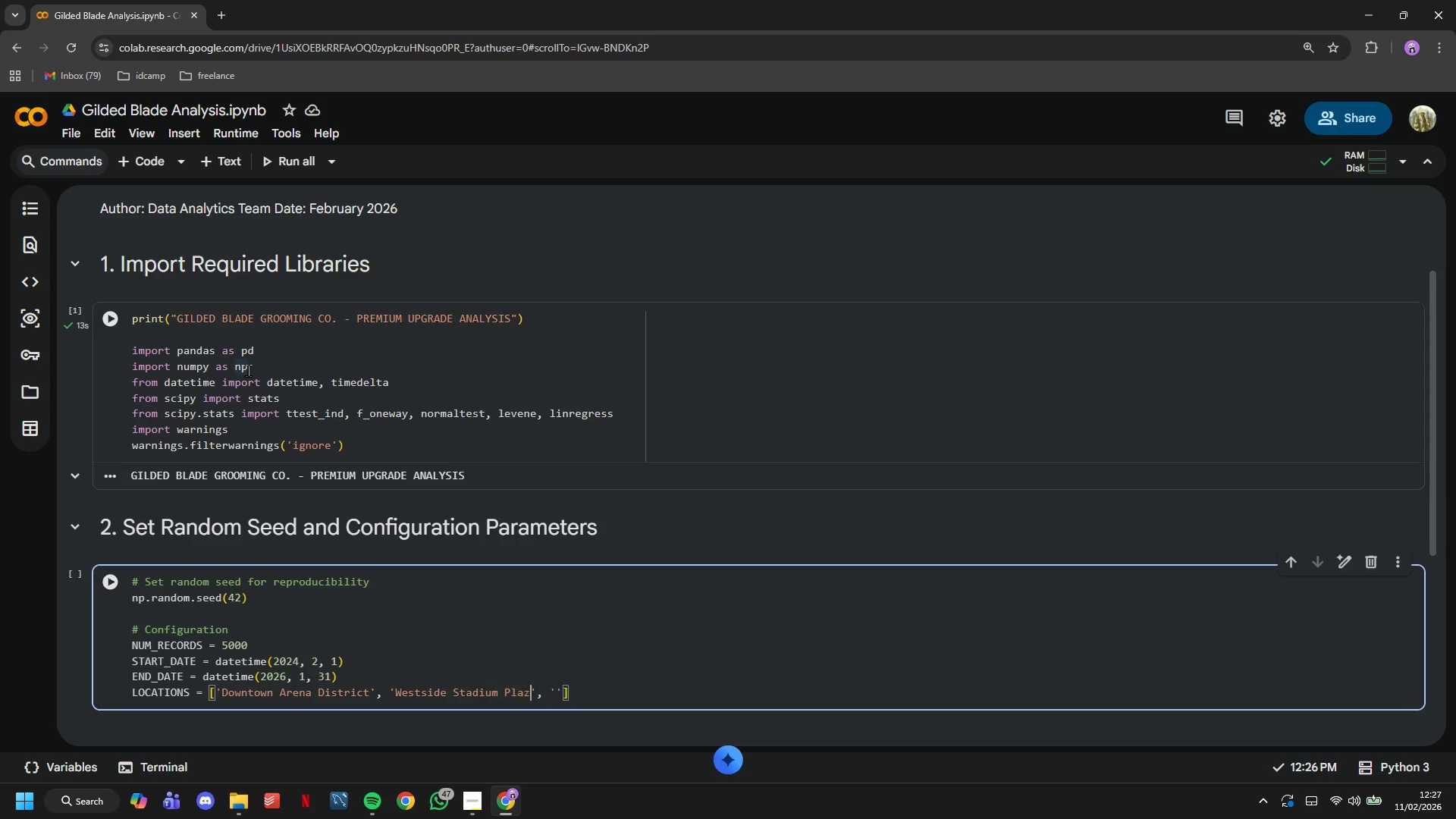 
key(Backspace)
 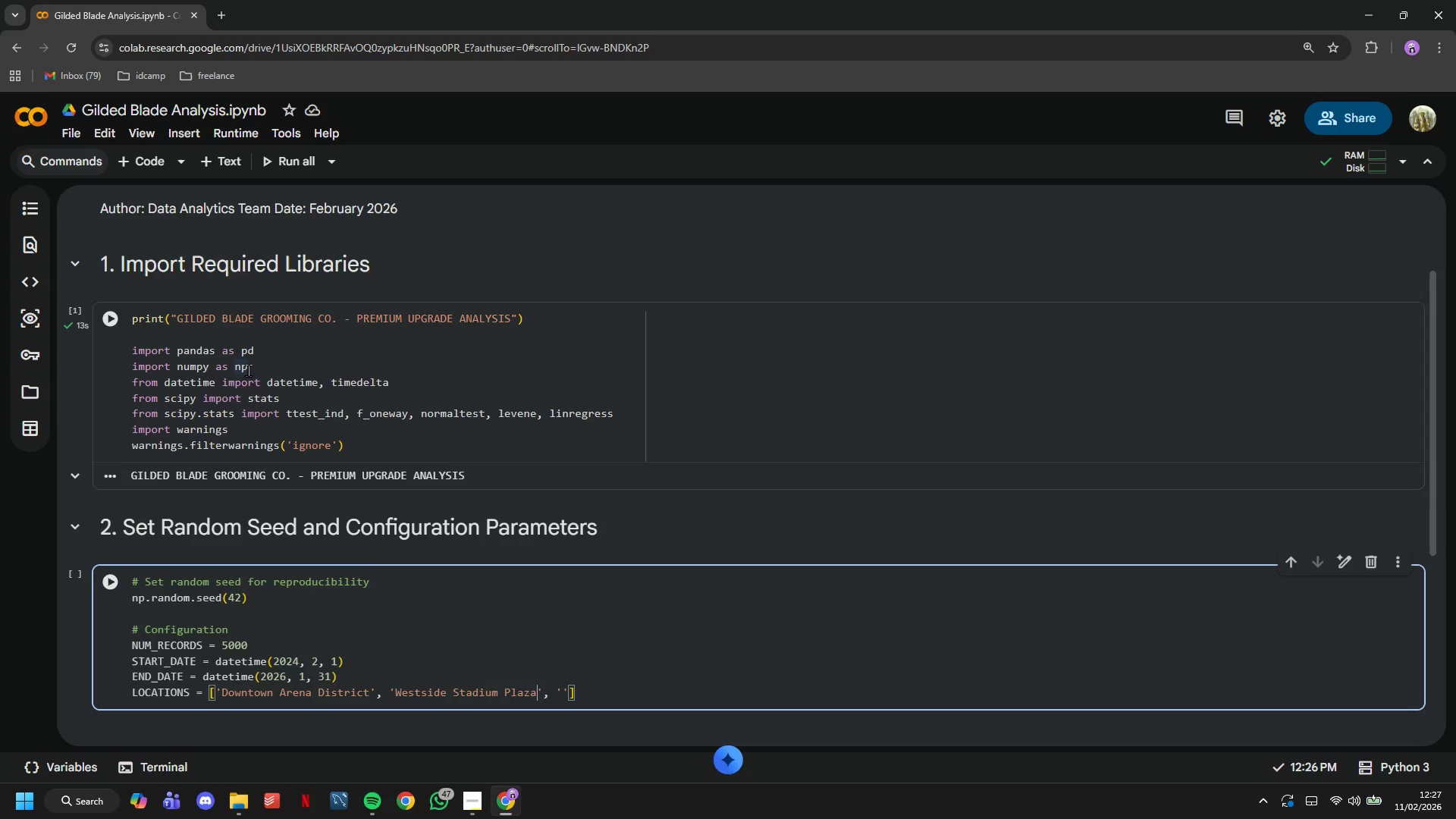 
key(A)
 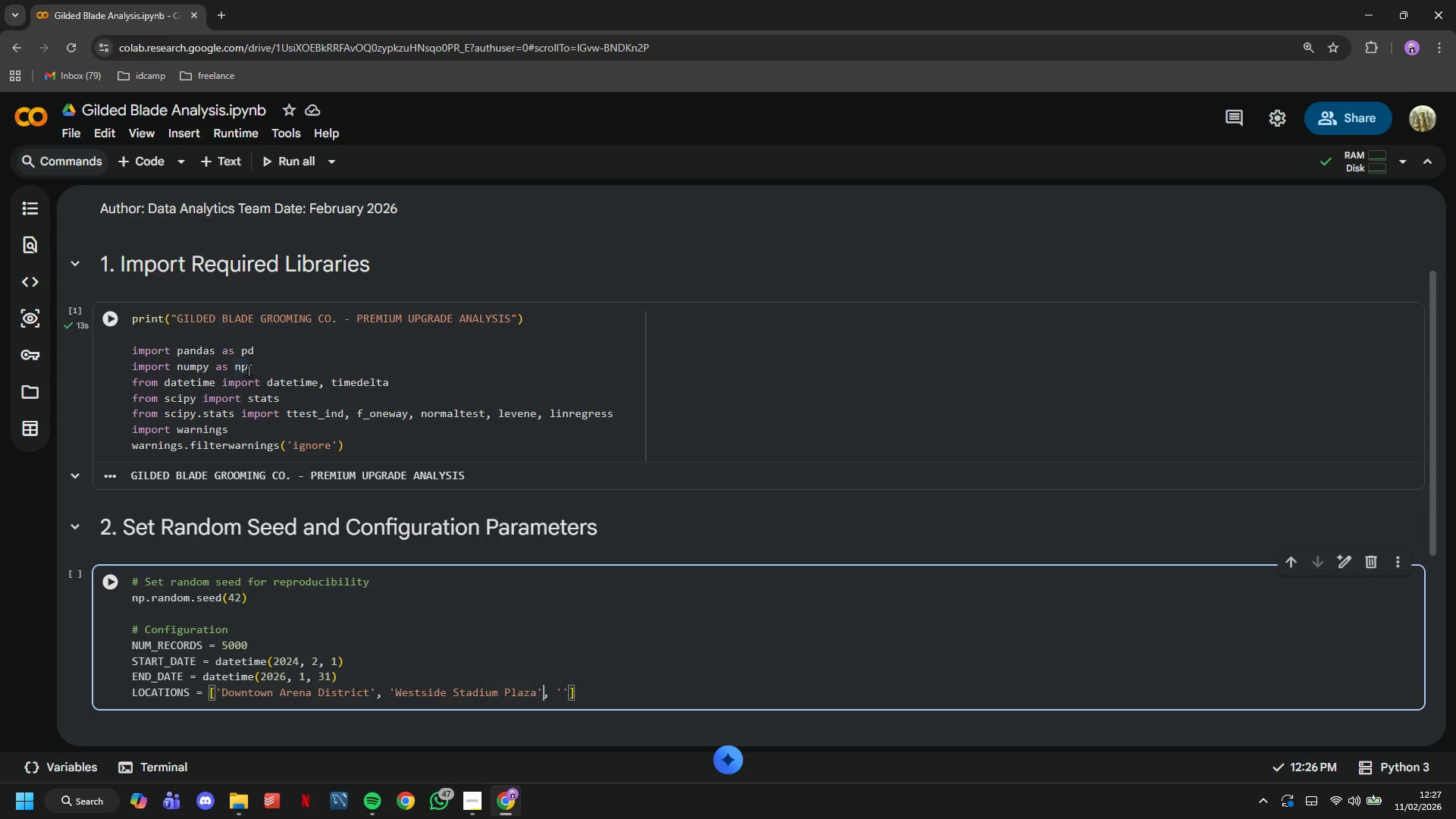 
key(ArrowRight)
 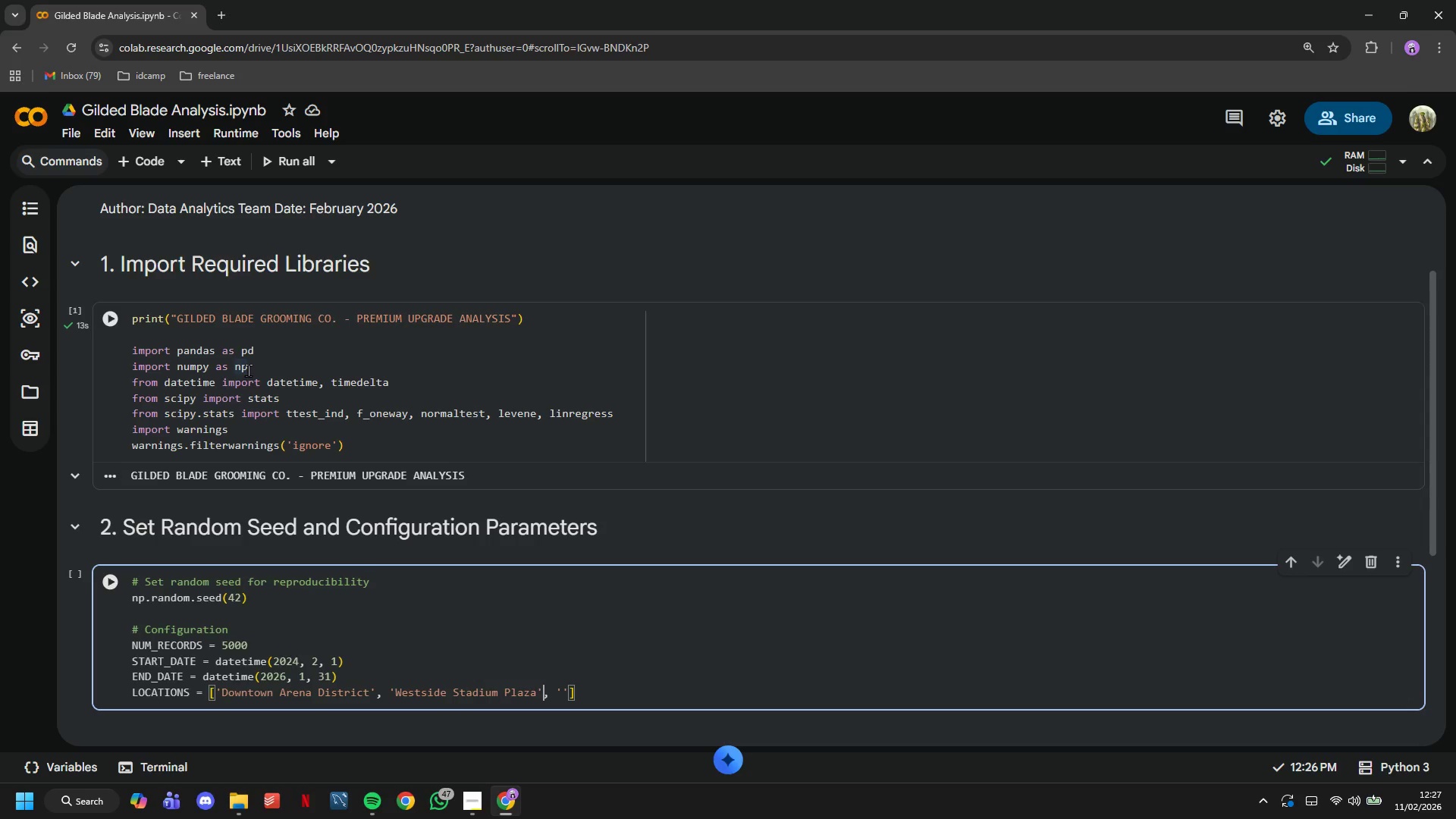 
key(ArrowRight)
 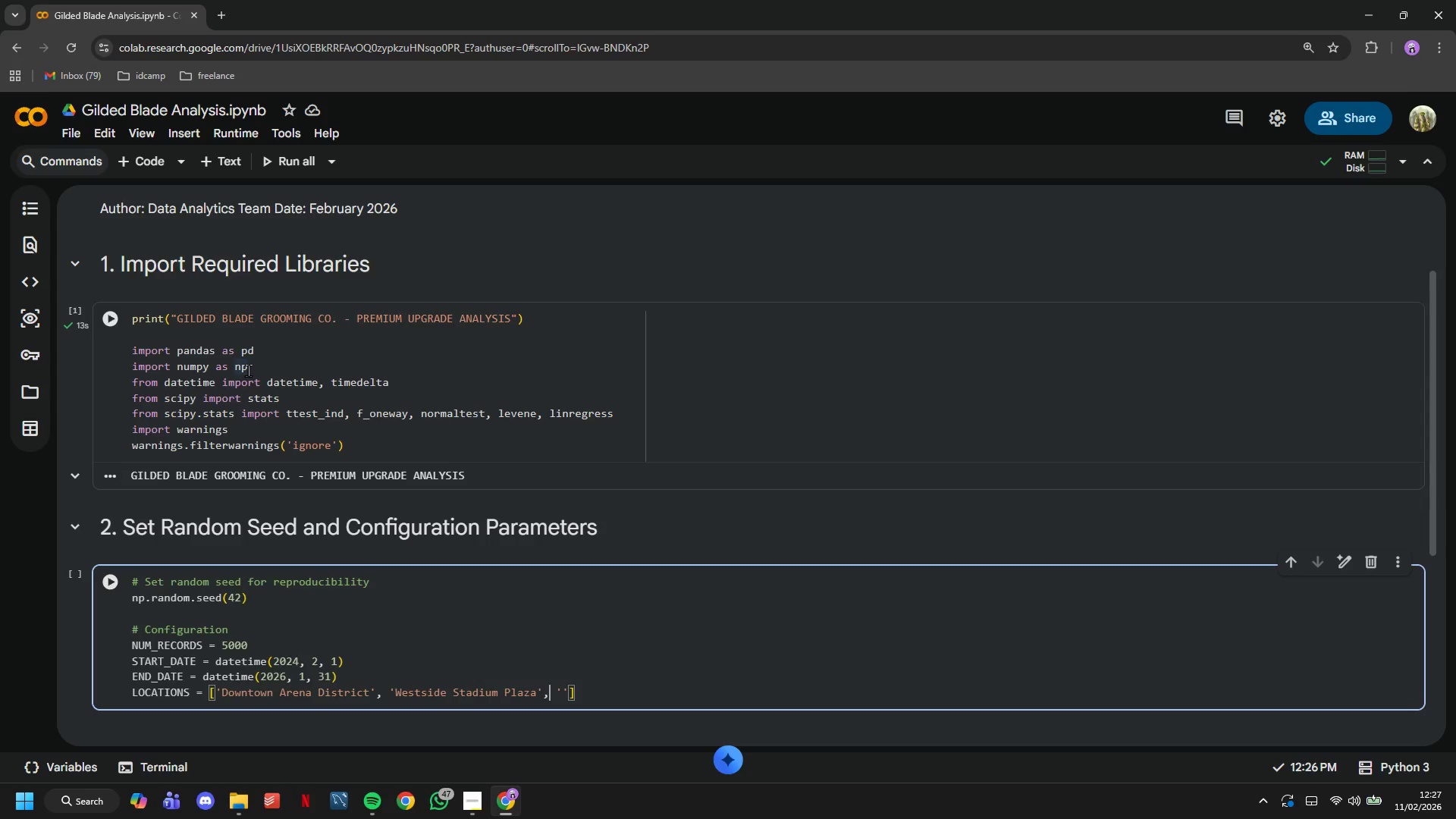 
key(ArrowRight)
 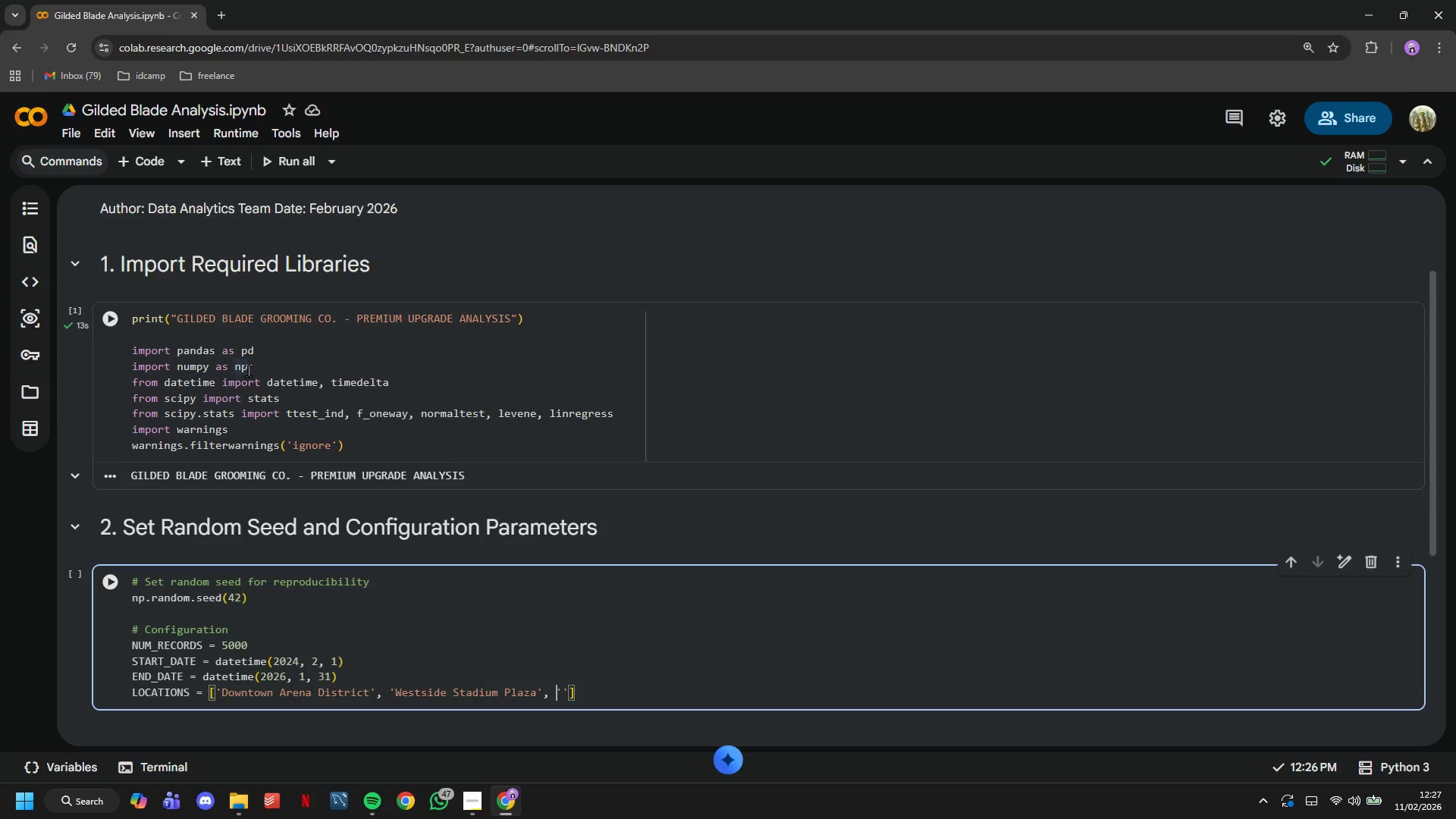 
key(ArrowRight)
 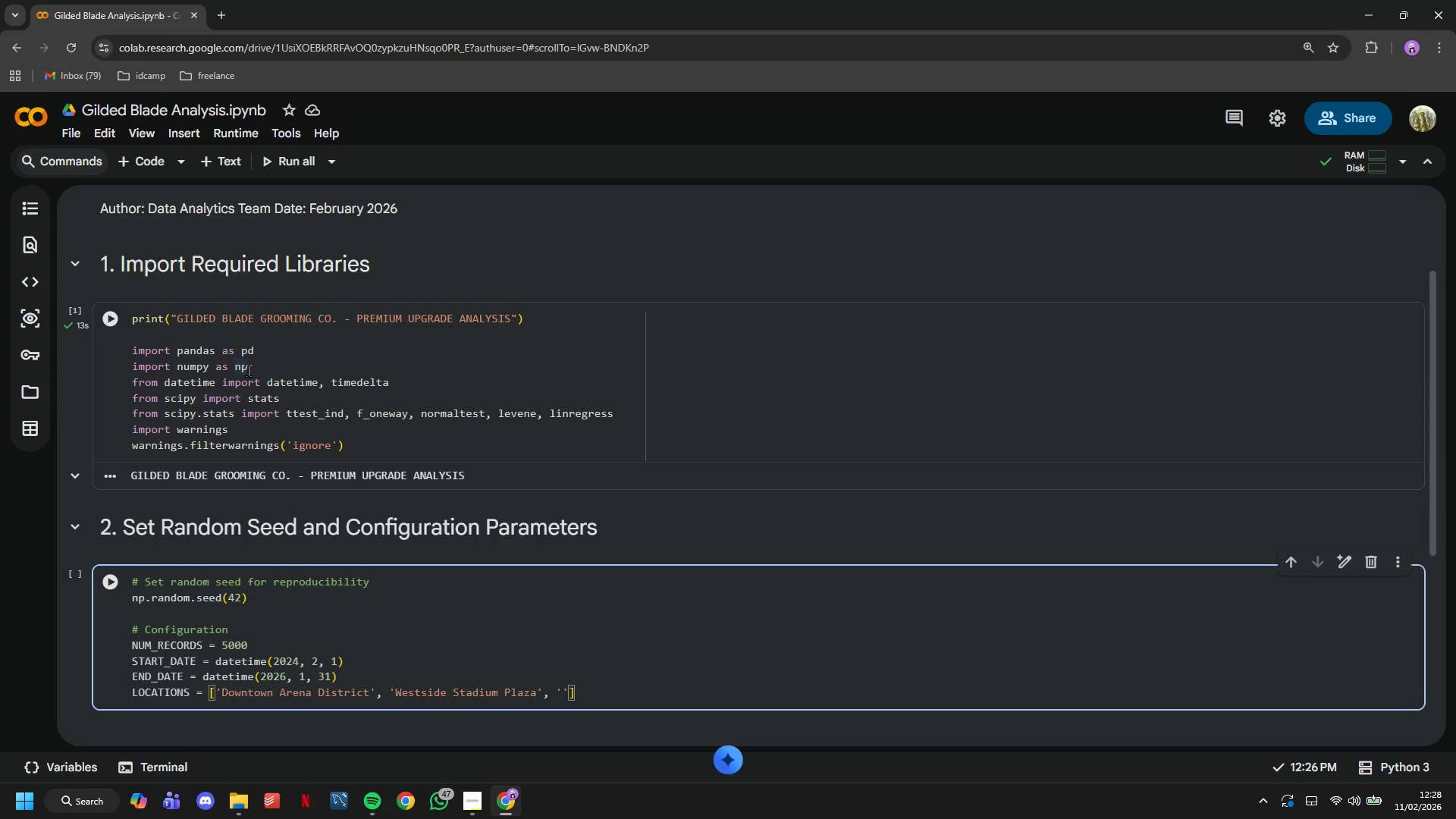 
wait(6.11)
 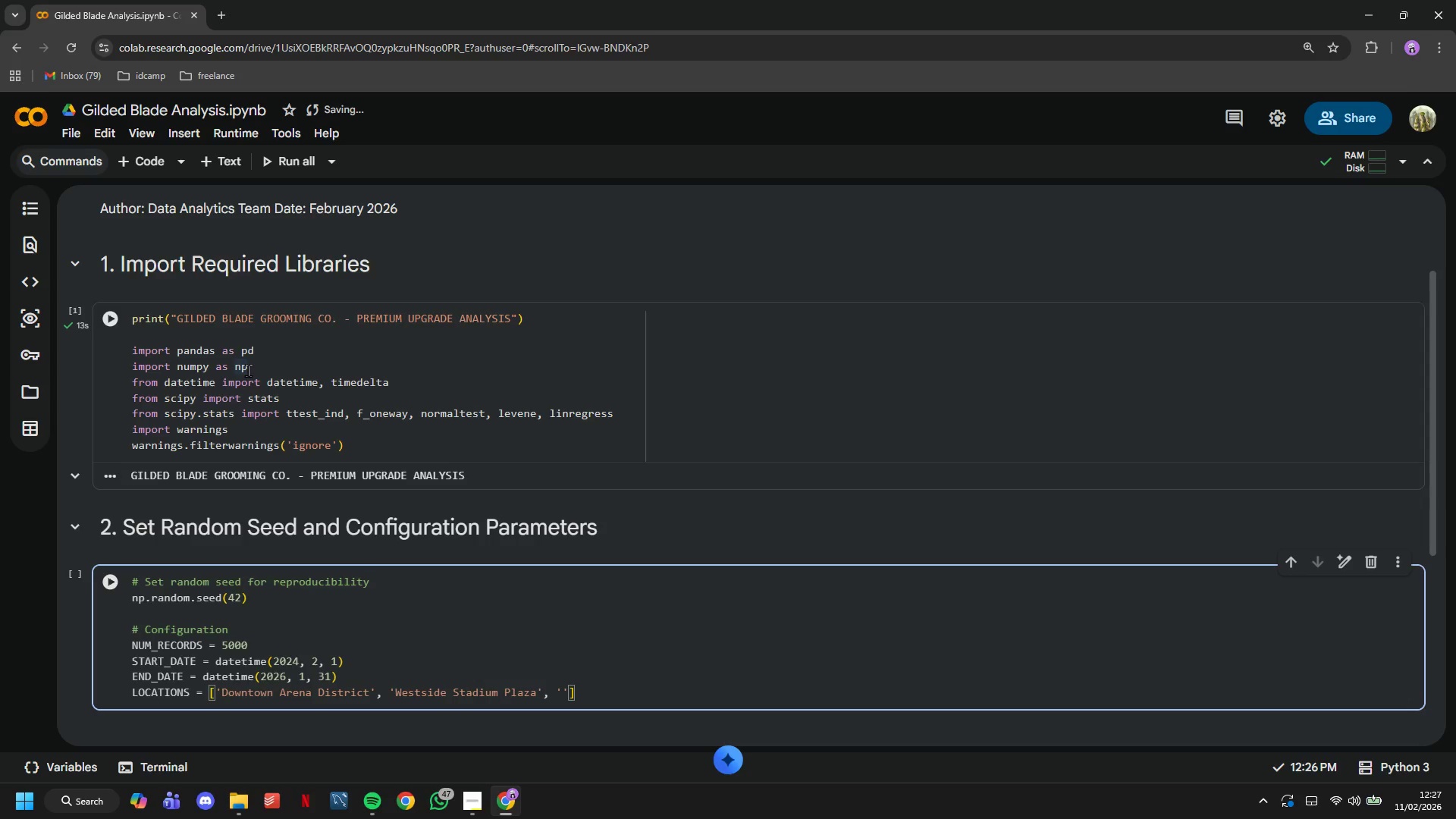 
type(Eastgate Sports Ci)
key(Backspace)
type(omplex)
 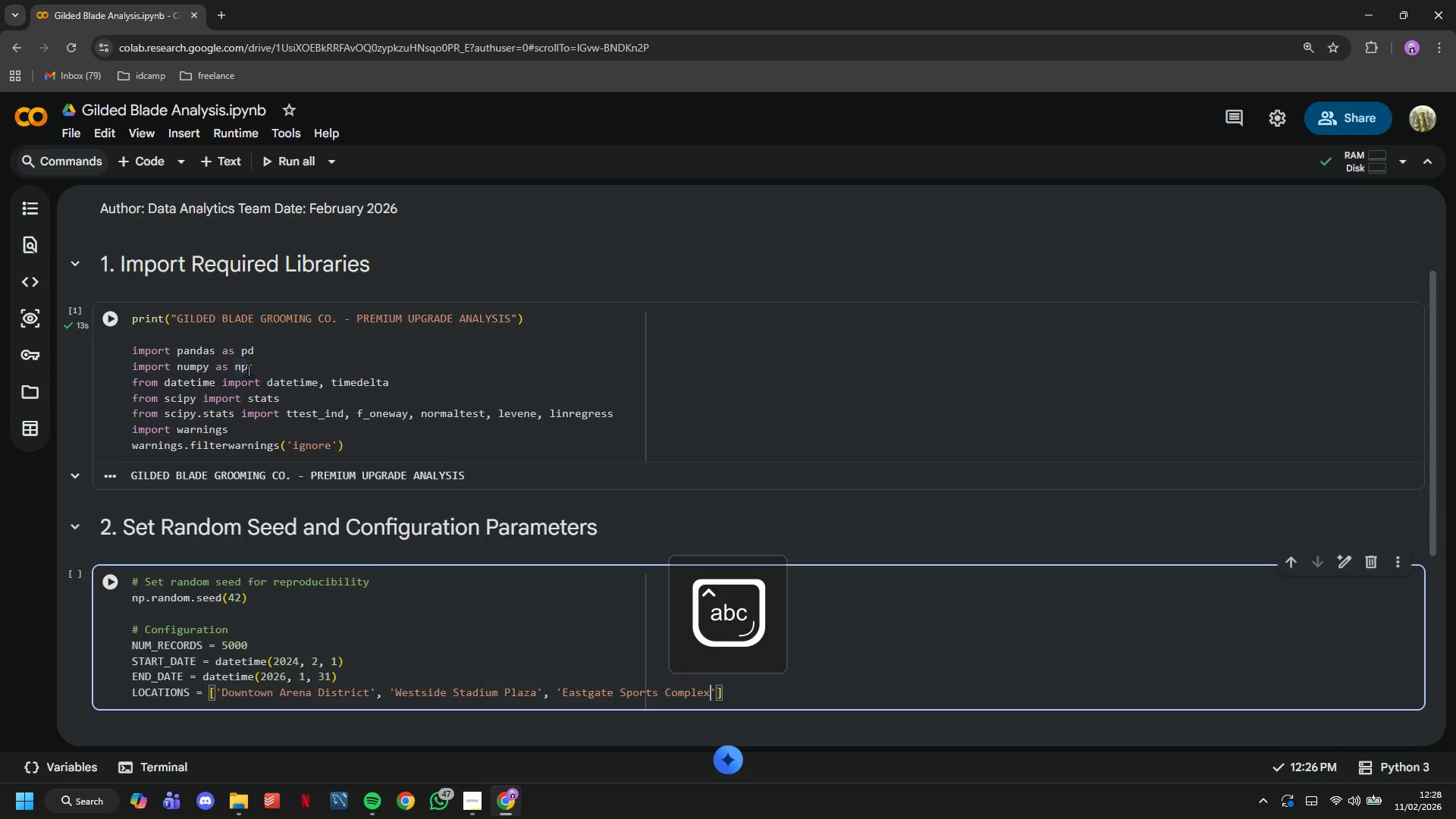 
key(ArrowRight)
 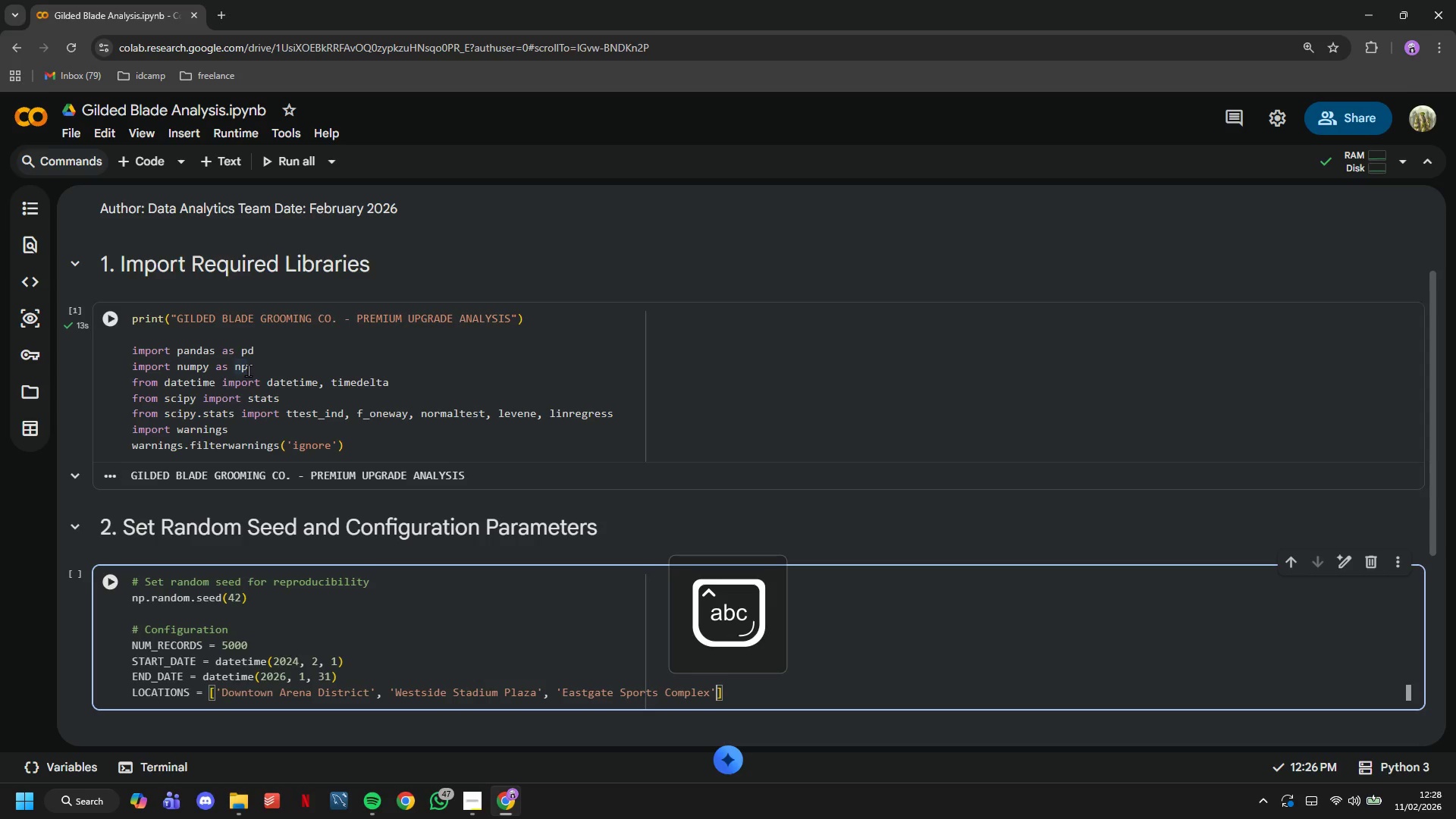 
key(ArrowRight)
 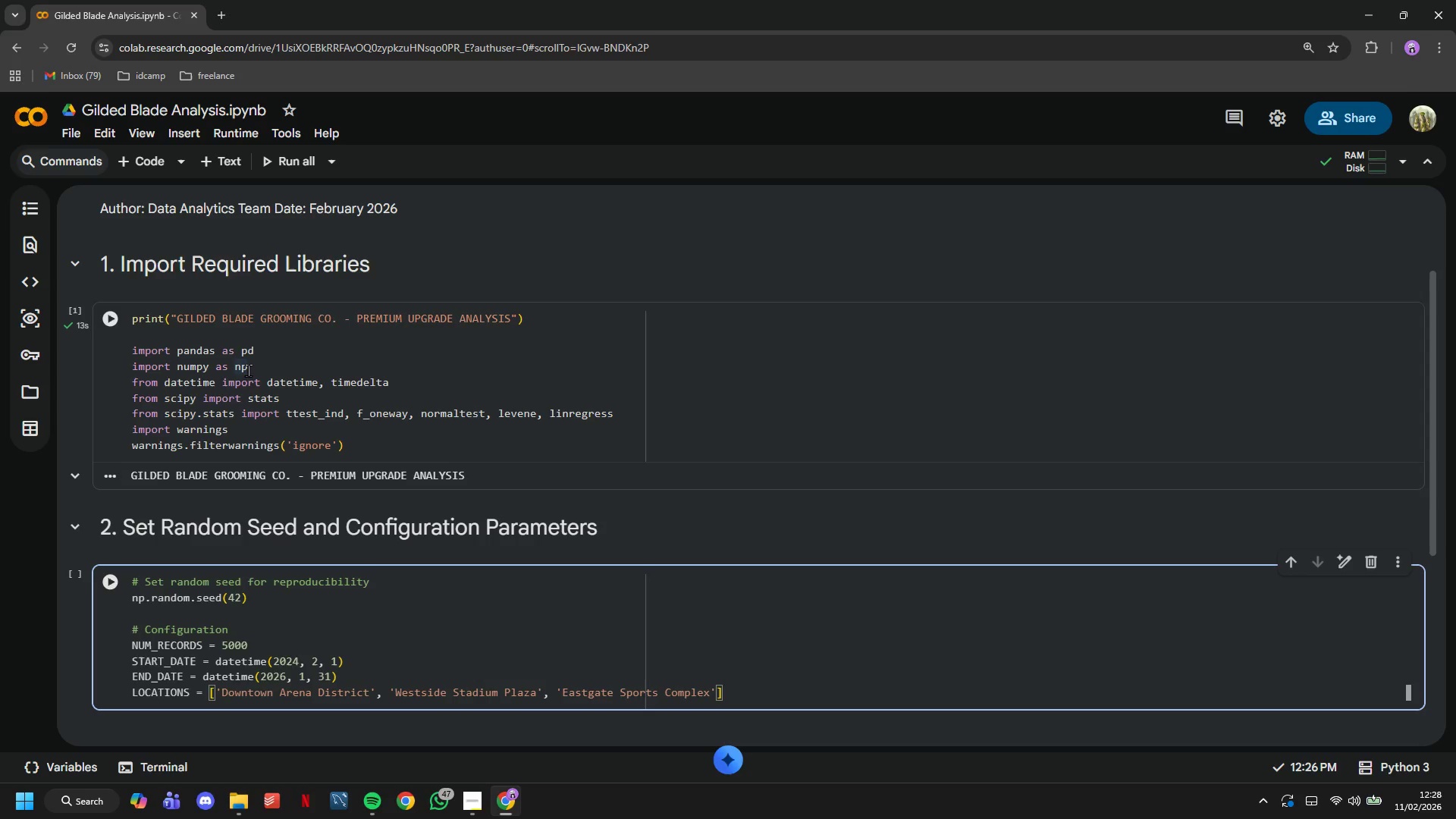 
key(Enter)
 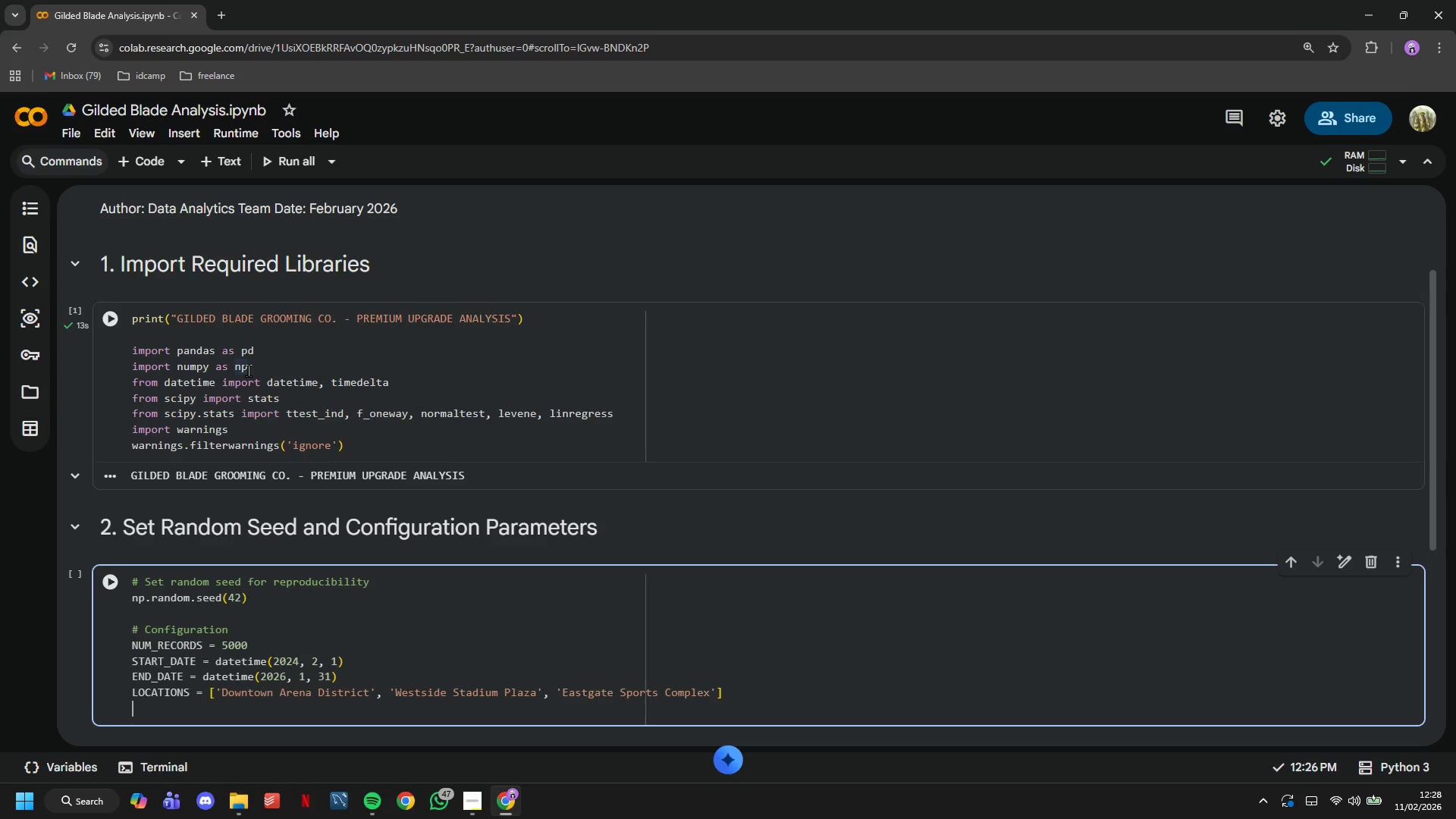 
key(Enter)
 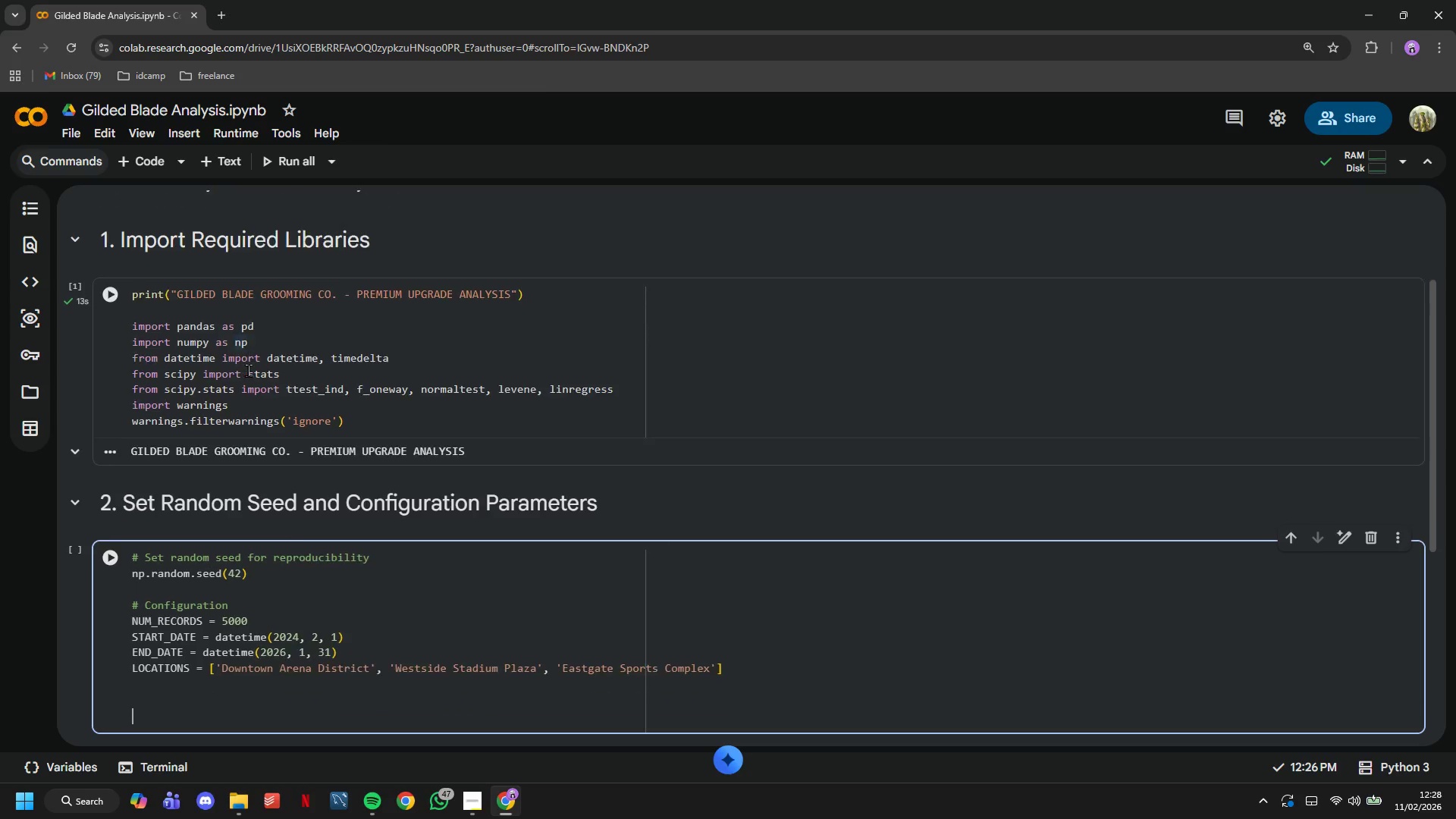 
key(Enter)
 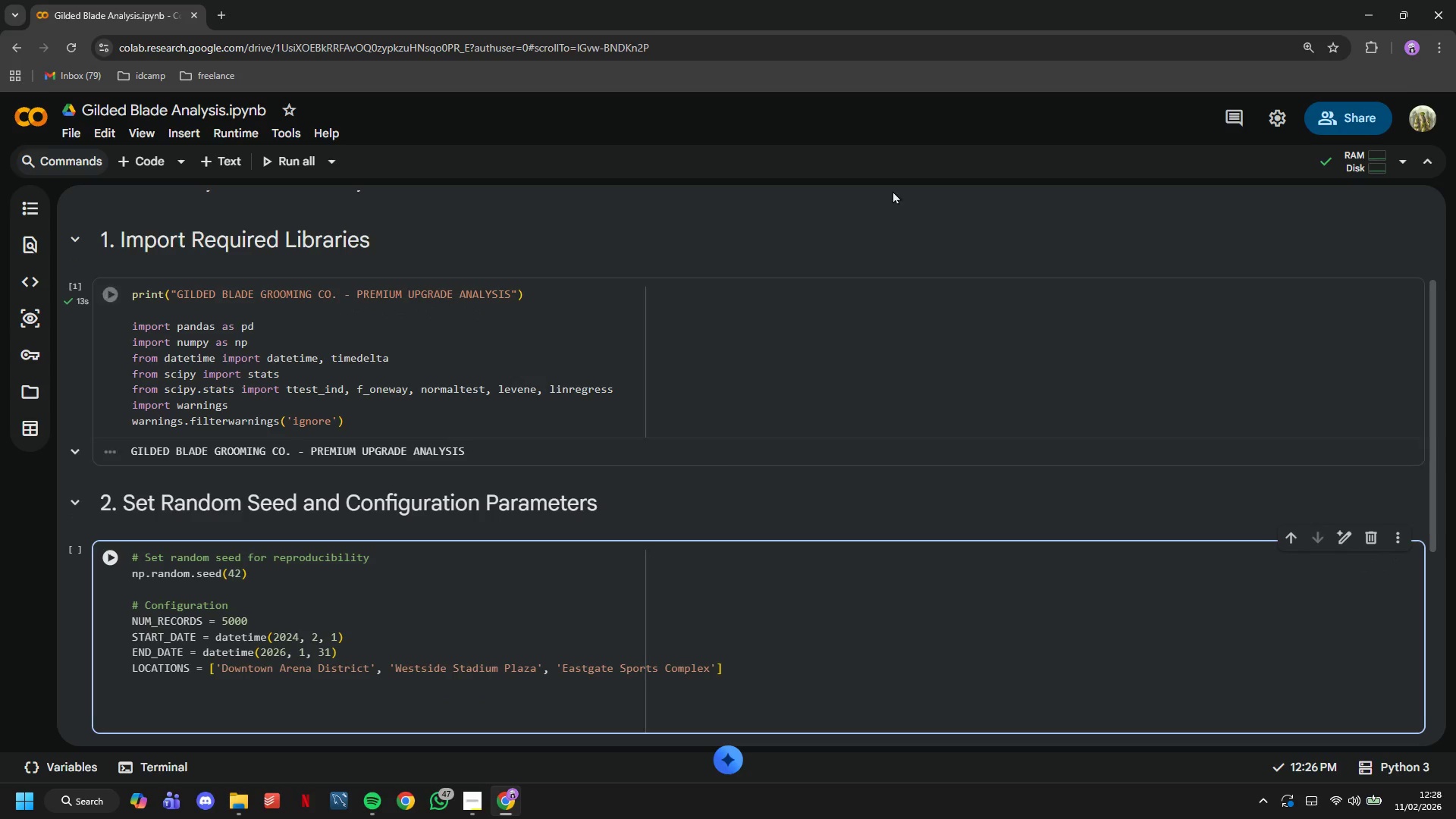 
scroll: coordinate [278, 528], scroll_direction: down, amount: 9.0
 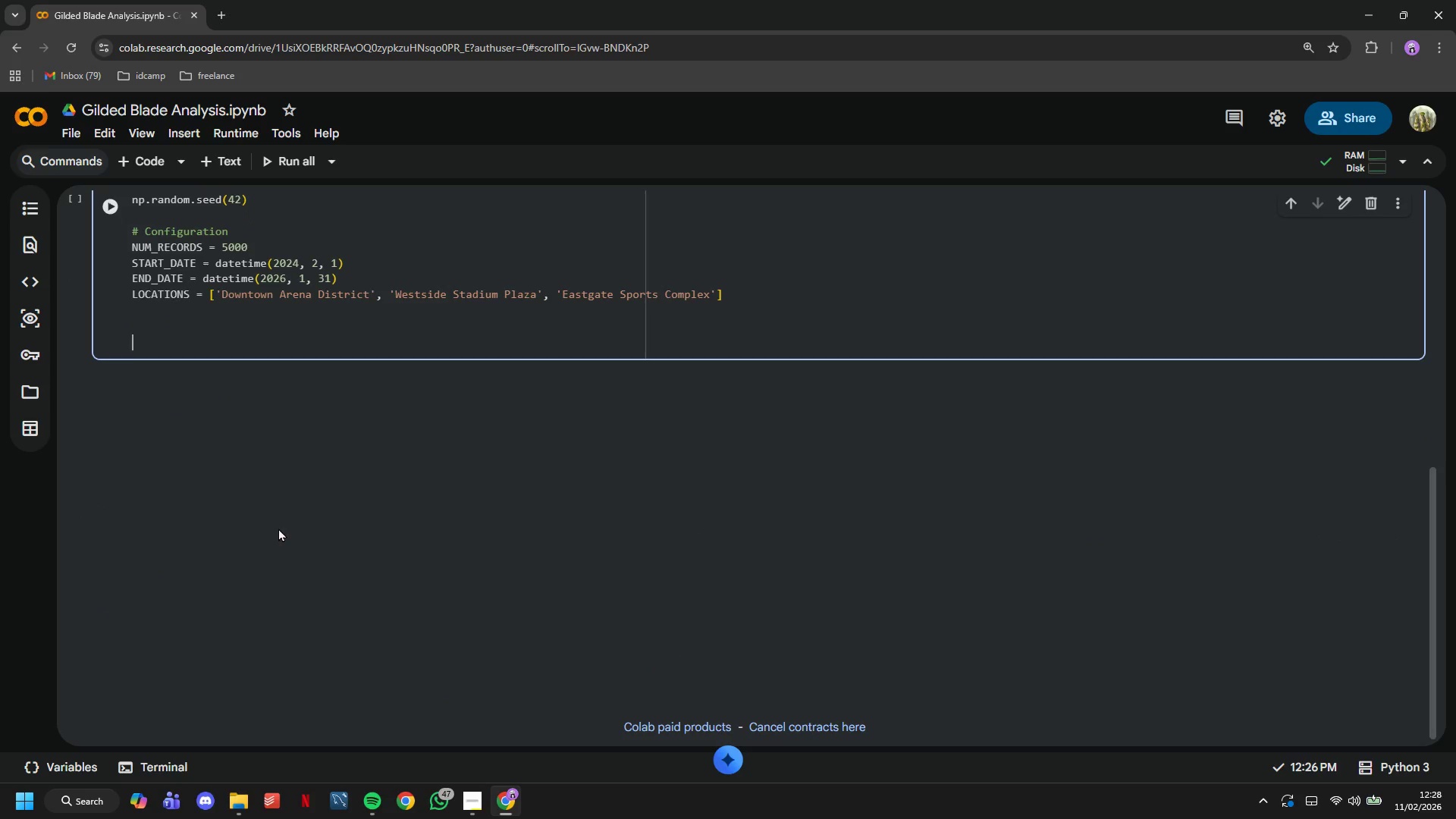 
key(Shift+3)
 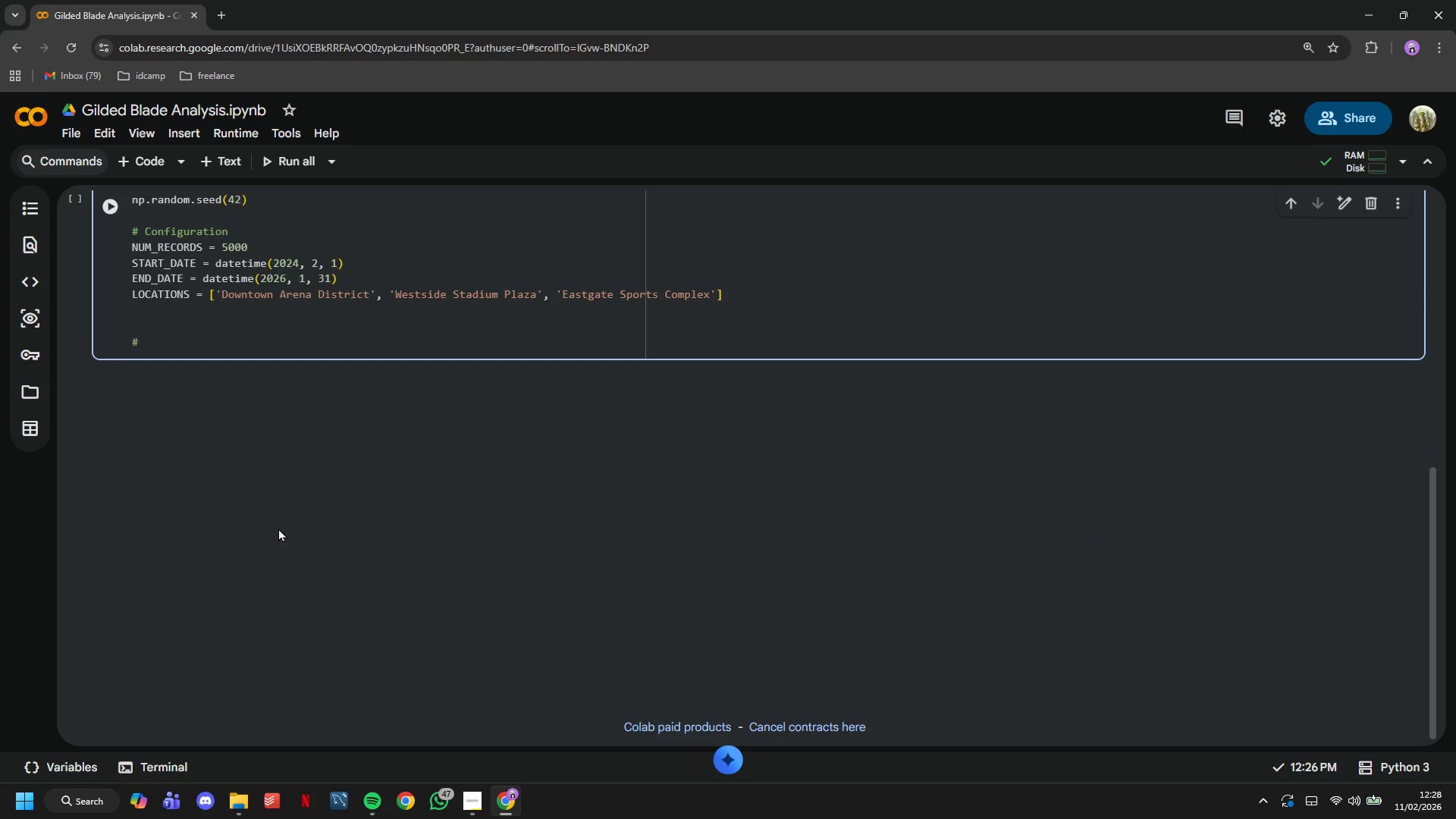 
key(ArrowUp)
 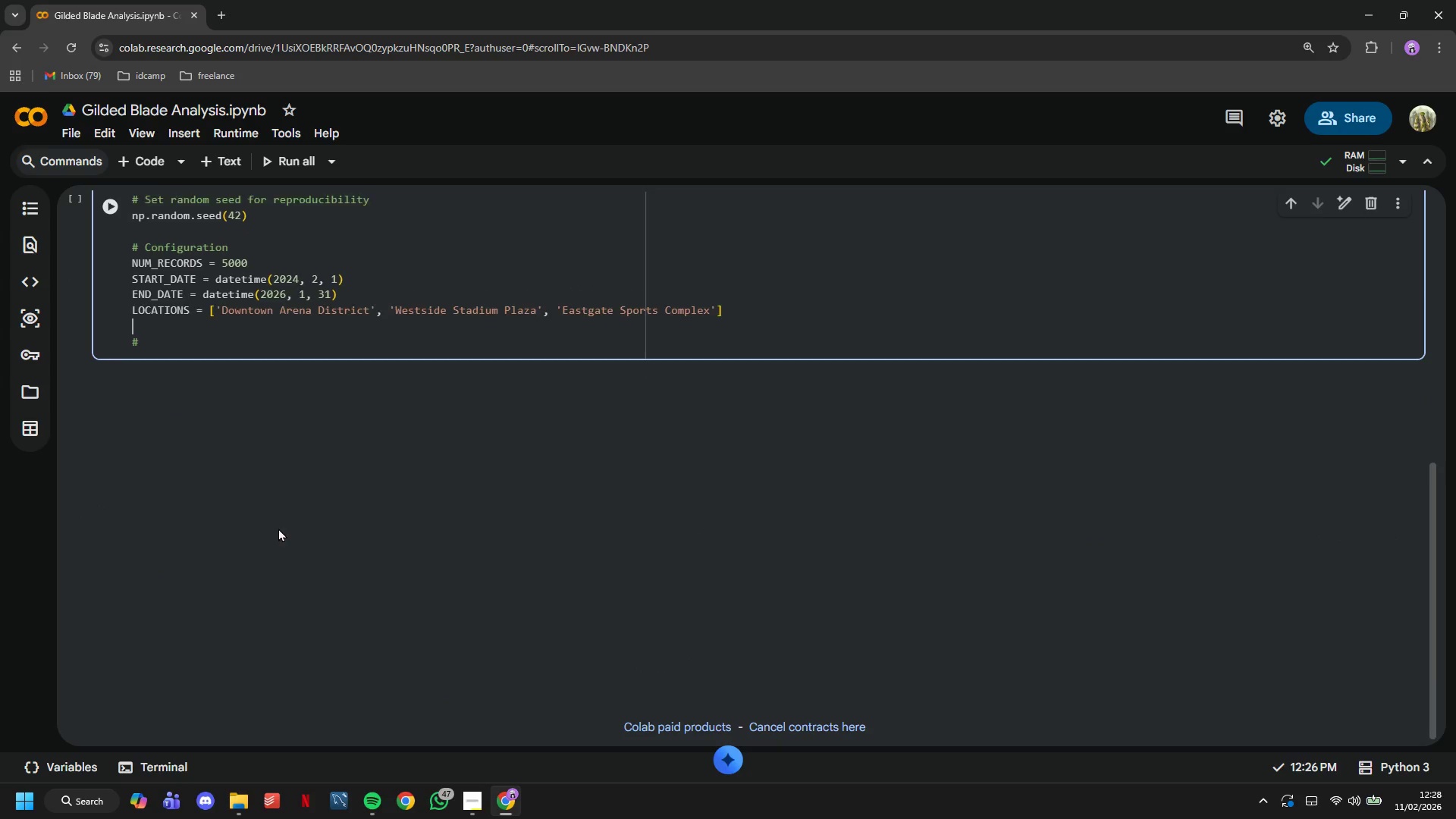 
key(Backspace)
 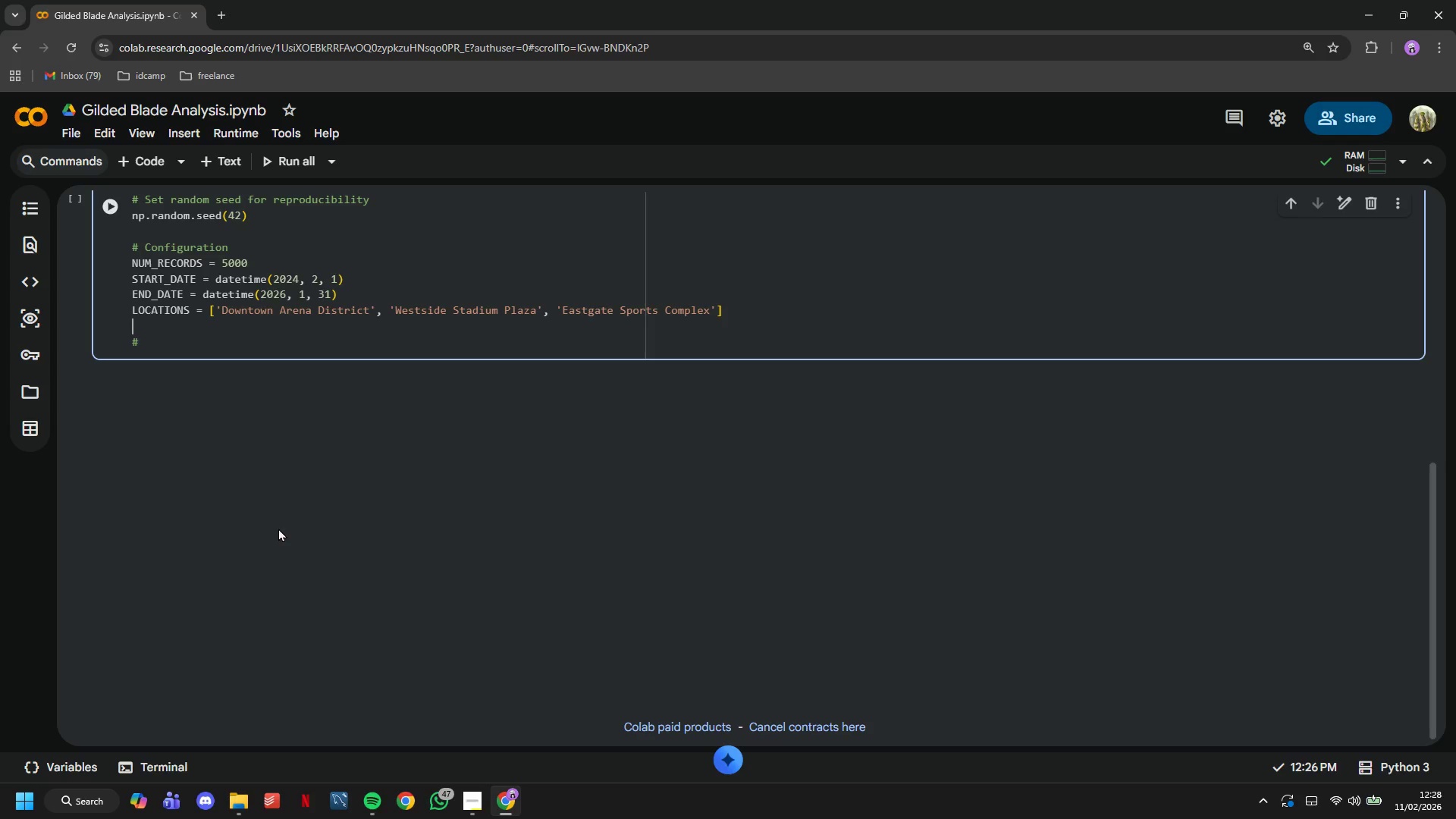 
key(ArrowDown)
 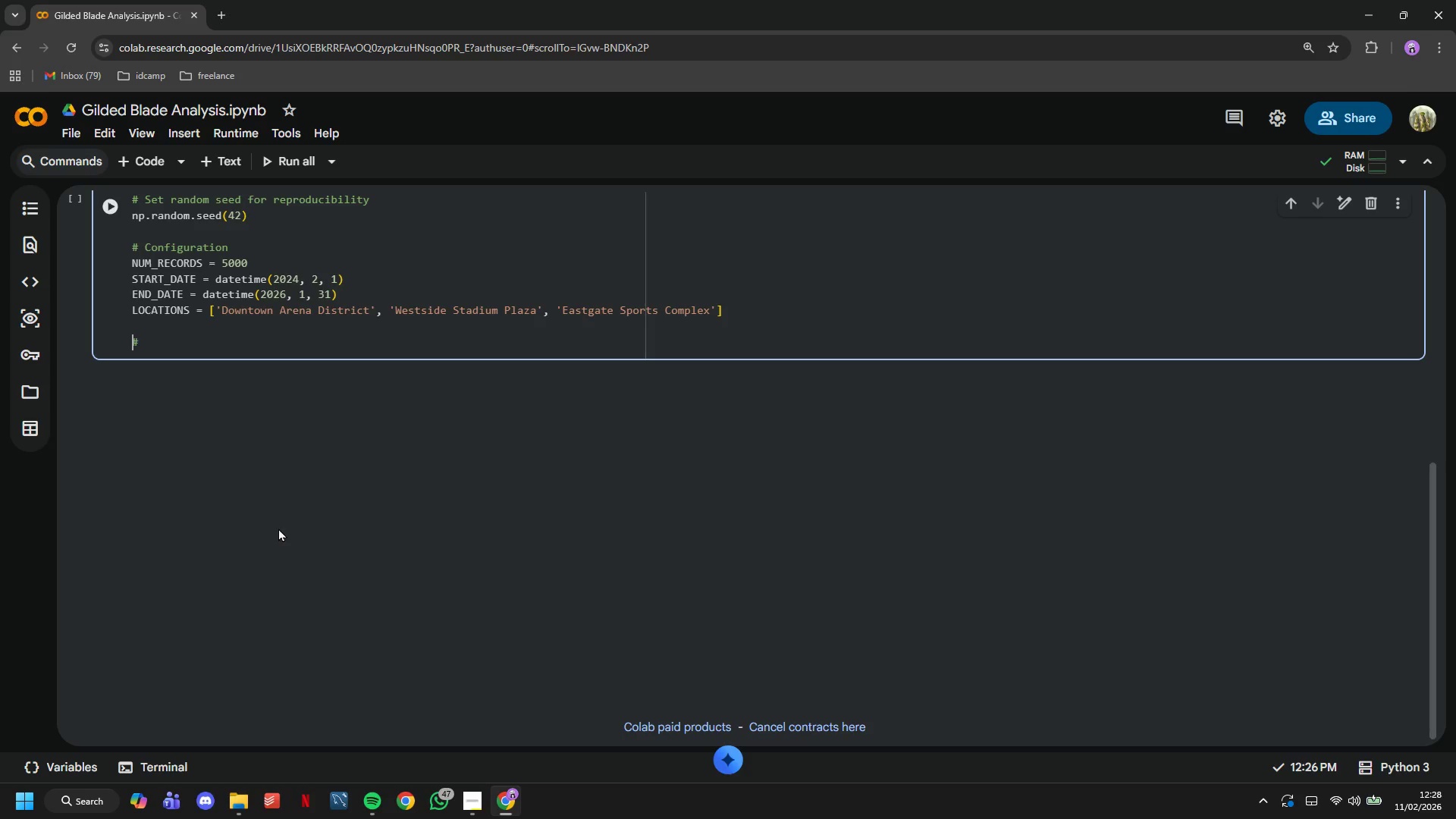 
key(ArrowRight)
 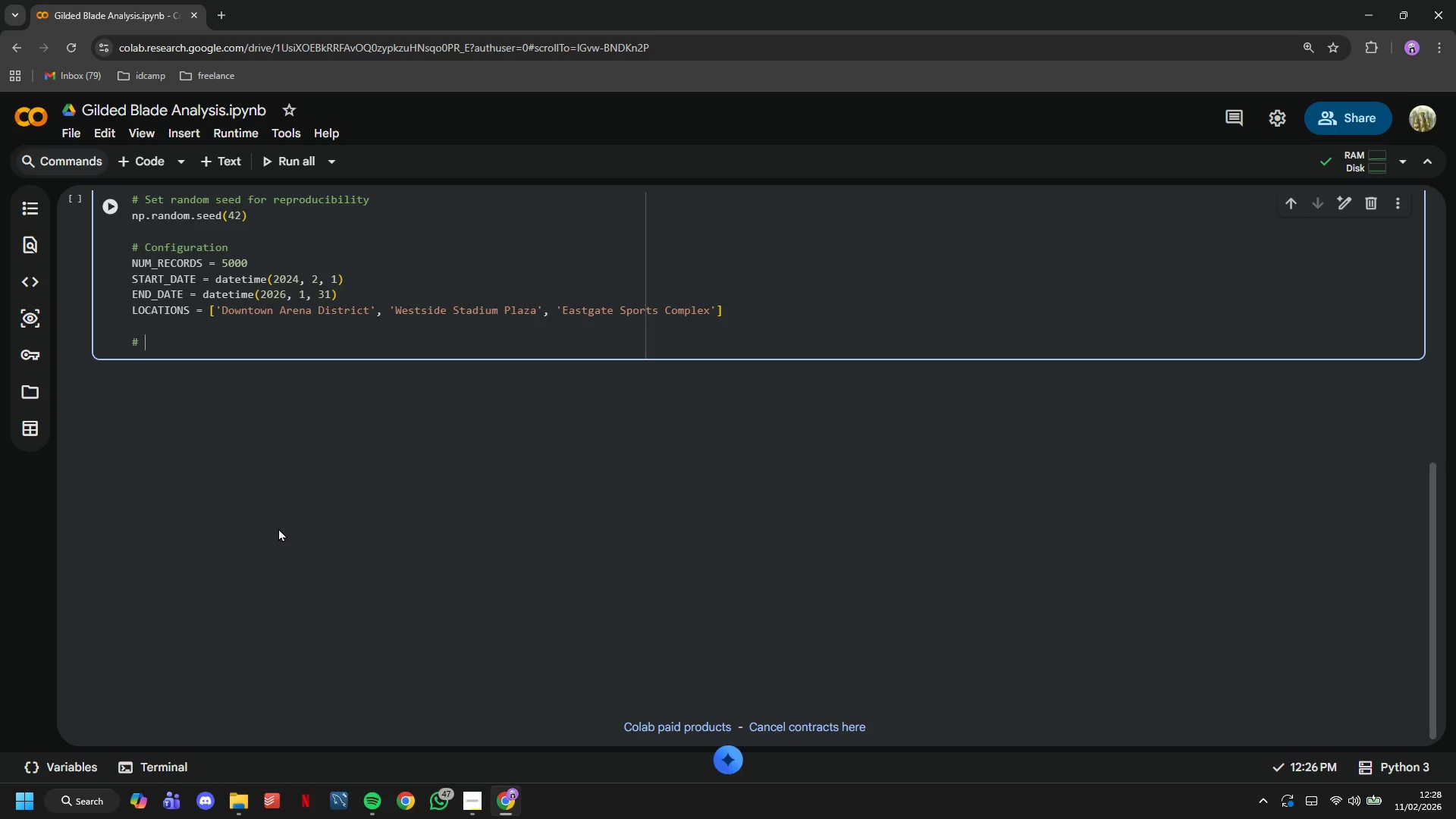 
type( Location coordinates (for realistic weather patterns)
 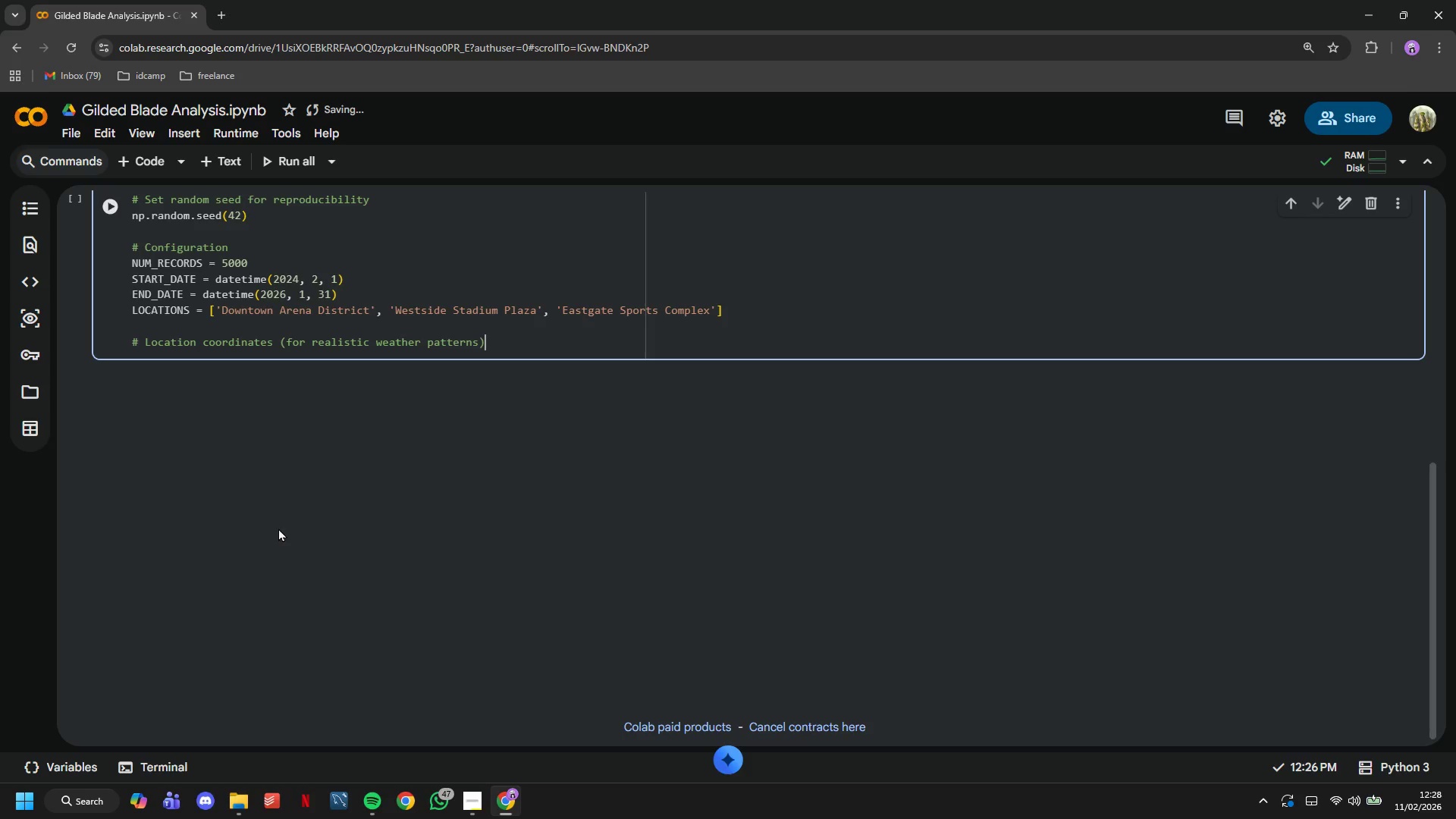 
 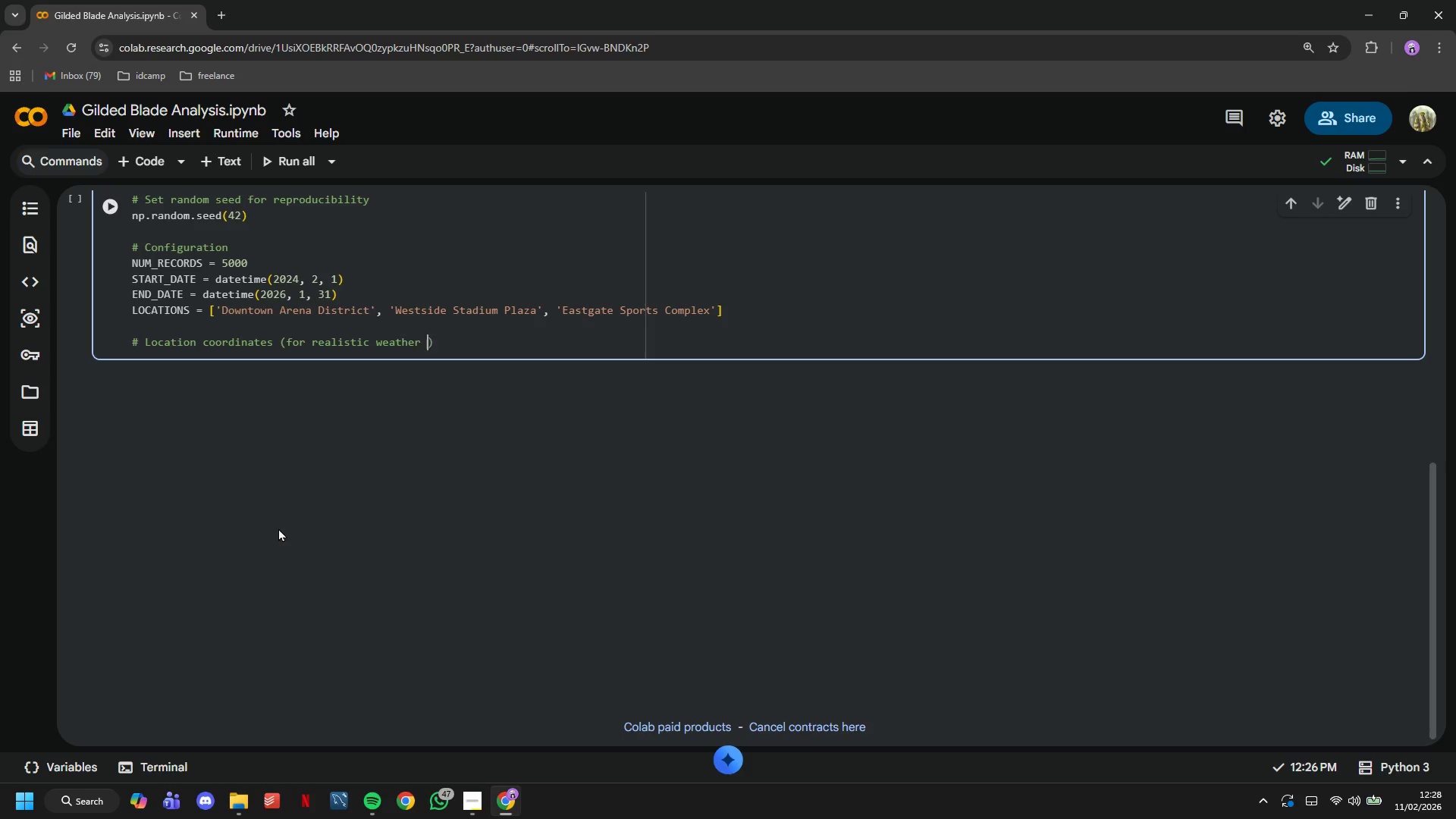 
key(ArrowRight)
 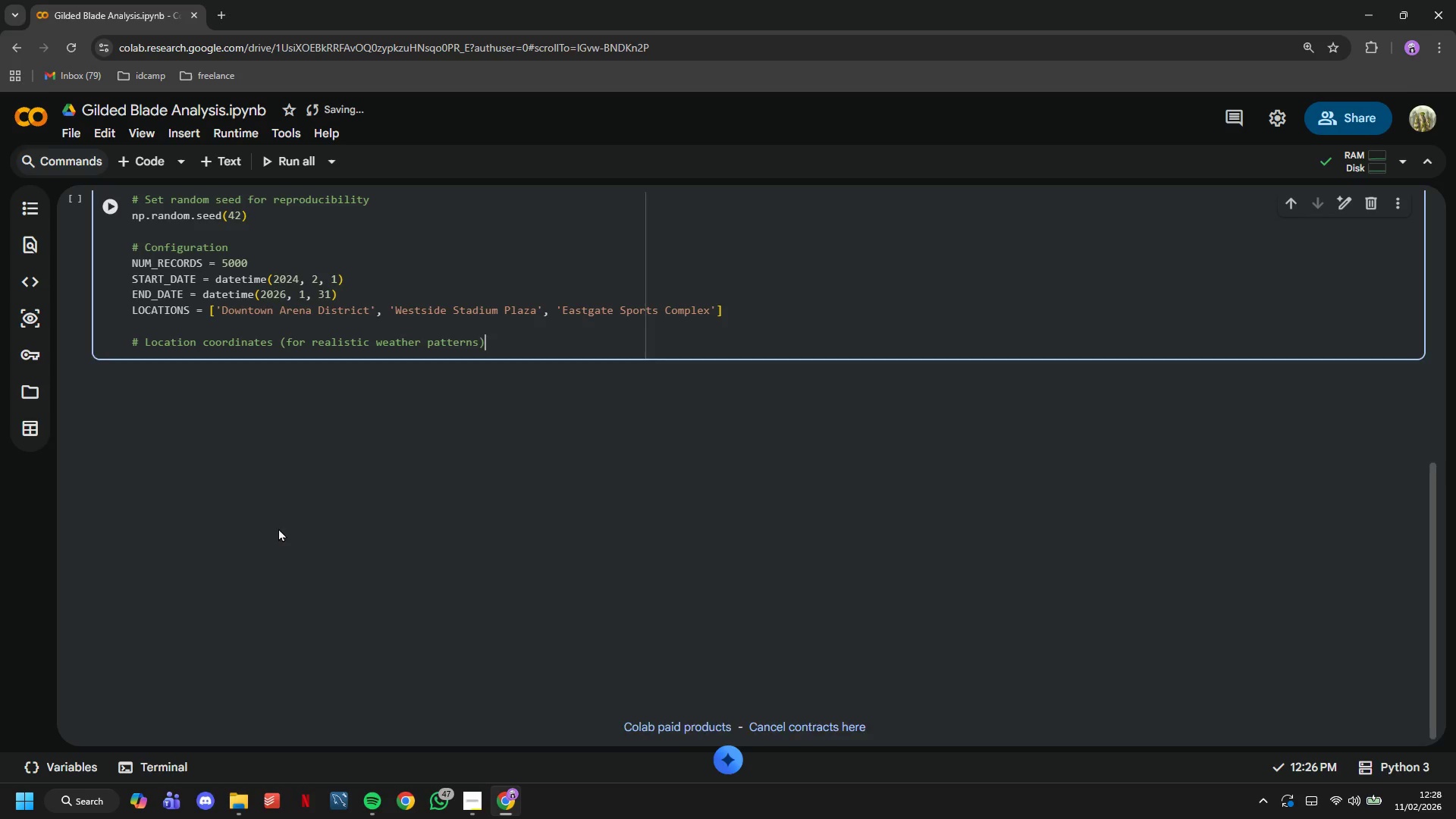 
key(Enter)
 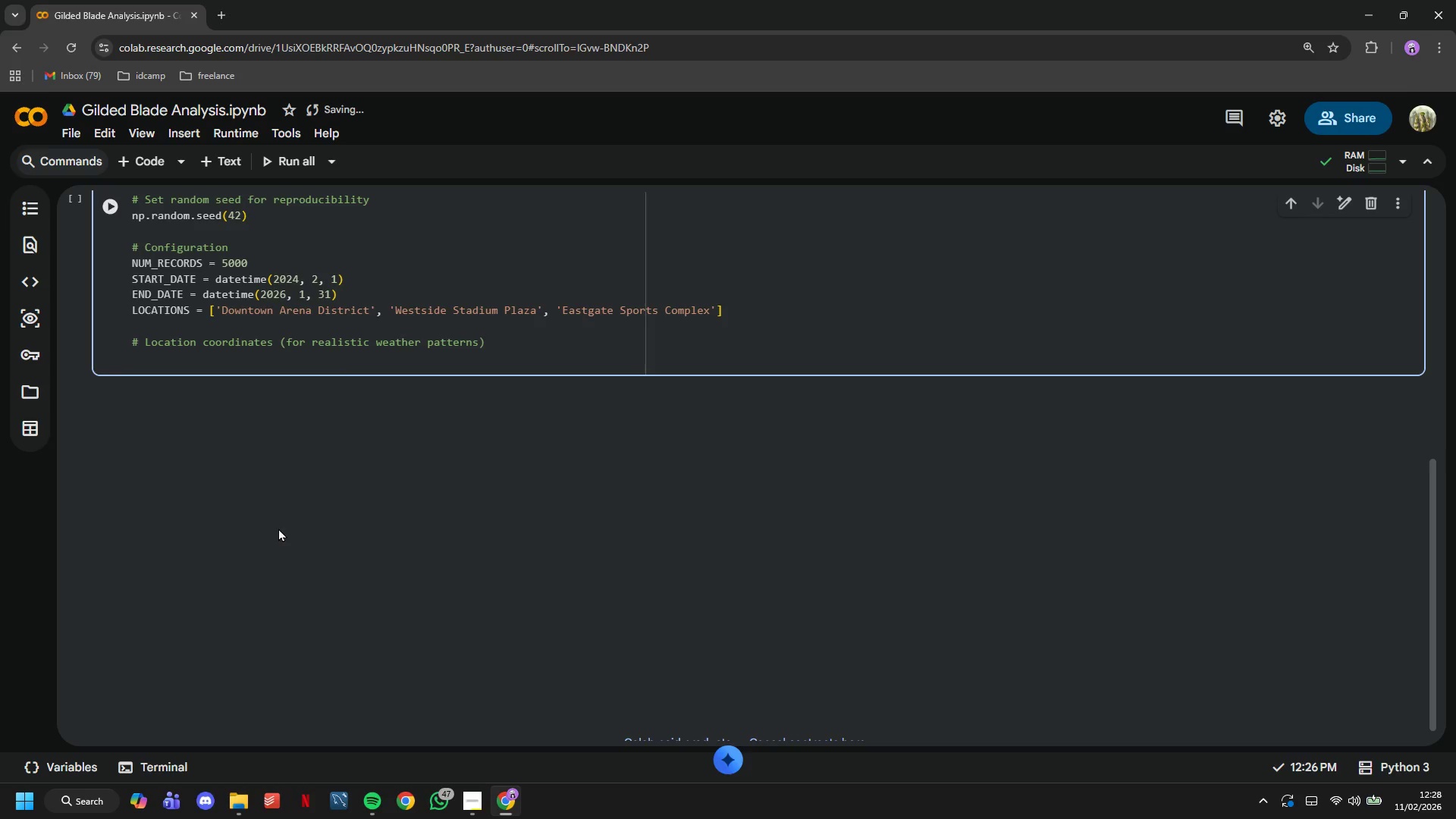 
type(LOCATION_COORDS = {)
 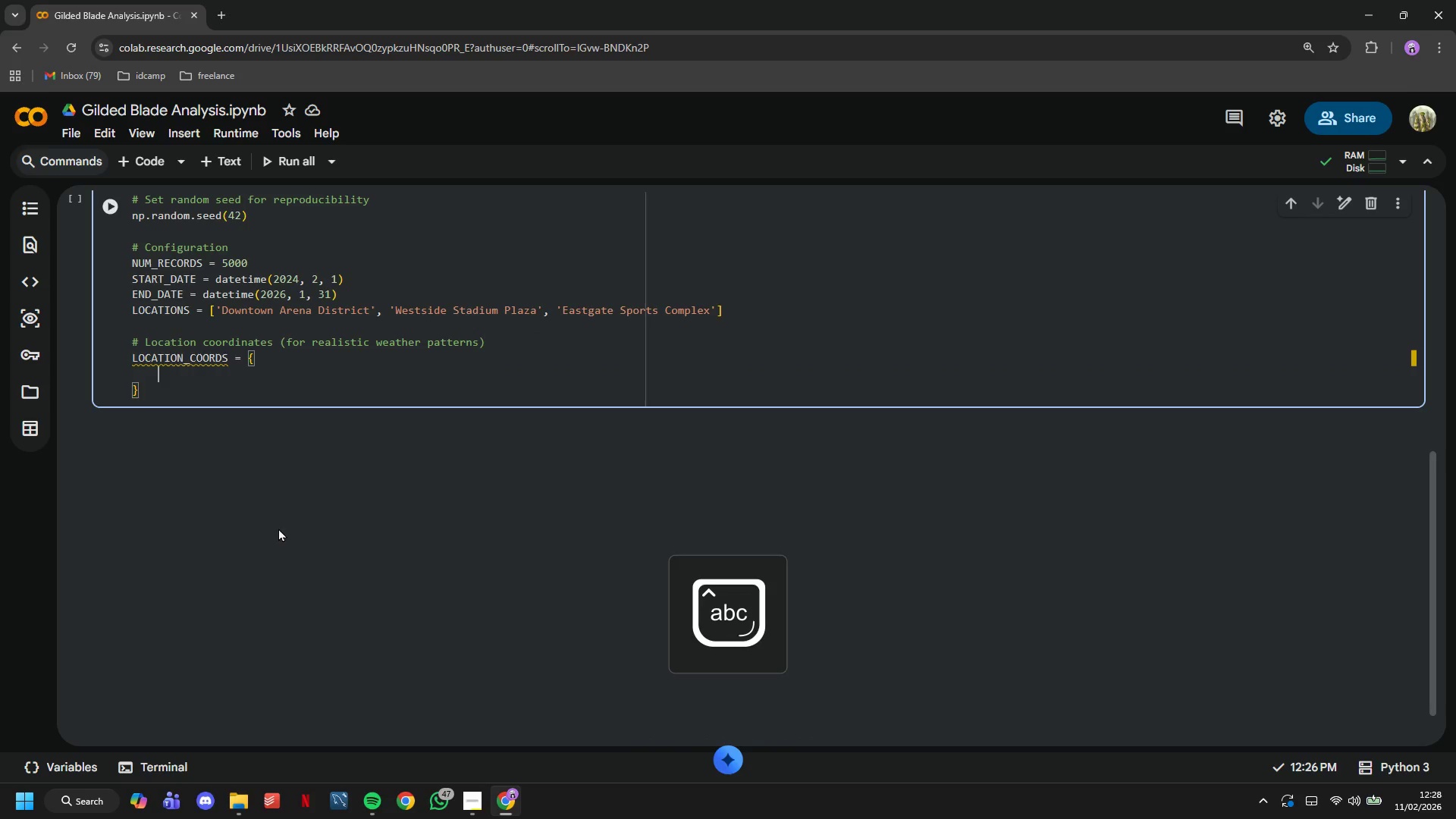 
 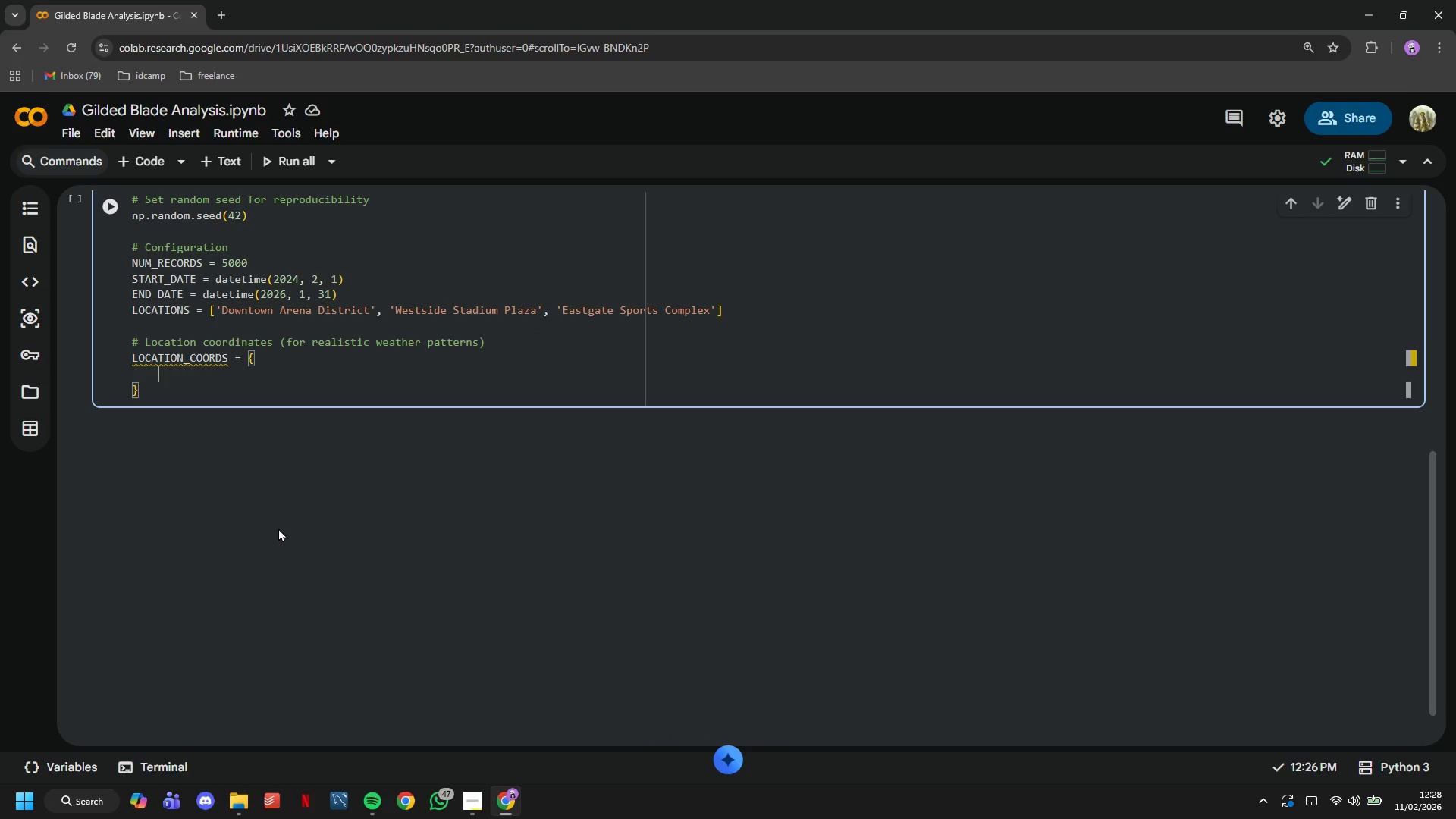 
key(Enter)
 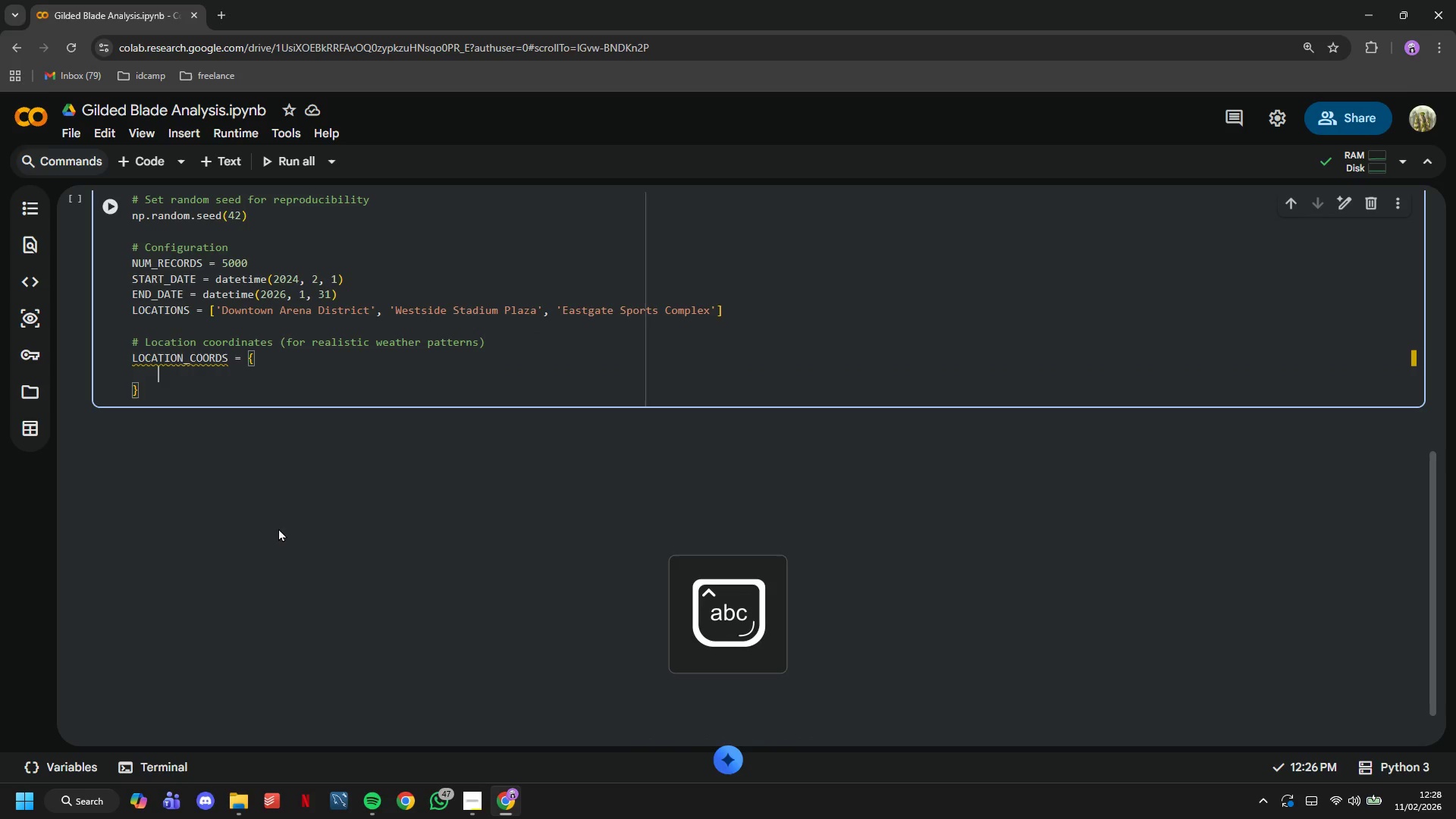 
type('Downtp)
key(Backspace)
type(own Arena Ds)
key(Backspace)
type(istrict)
 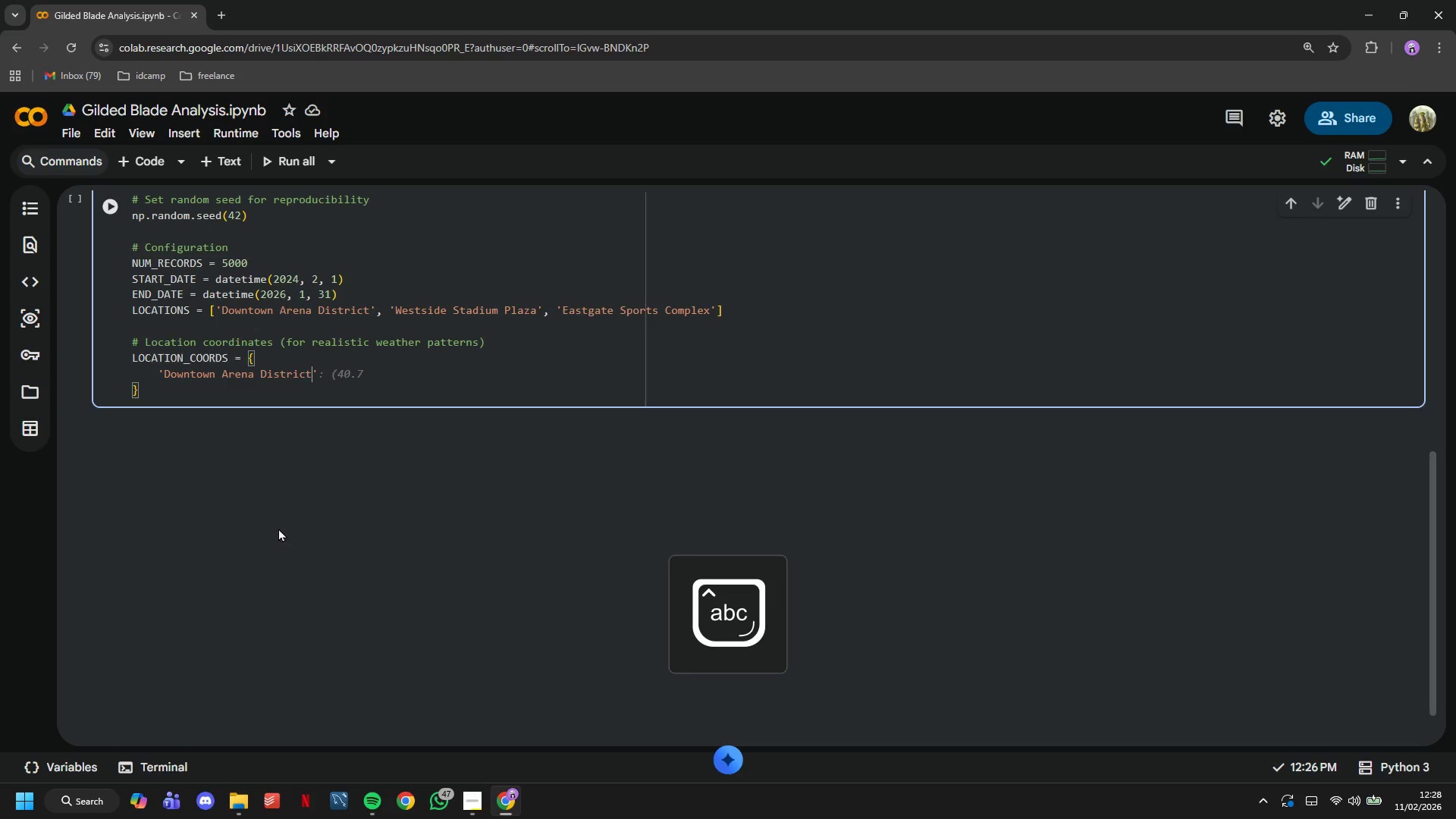 
key(ArrowRight)
 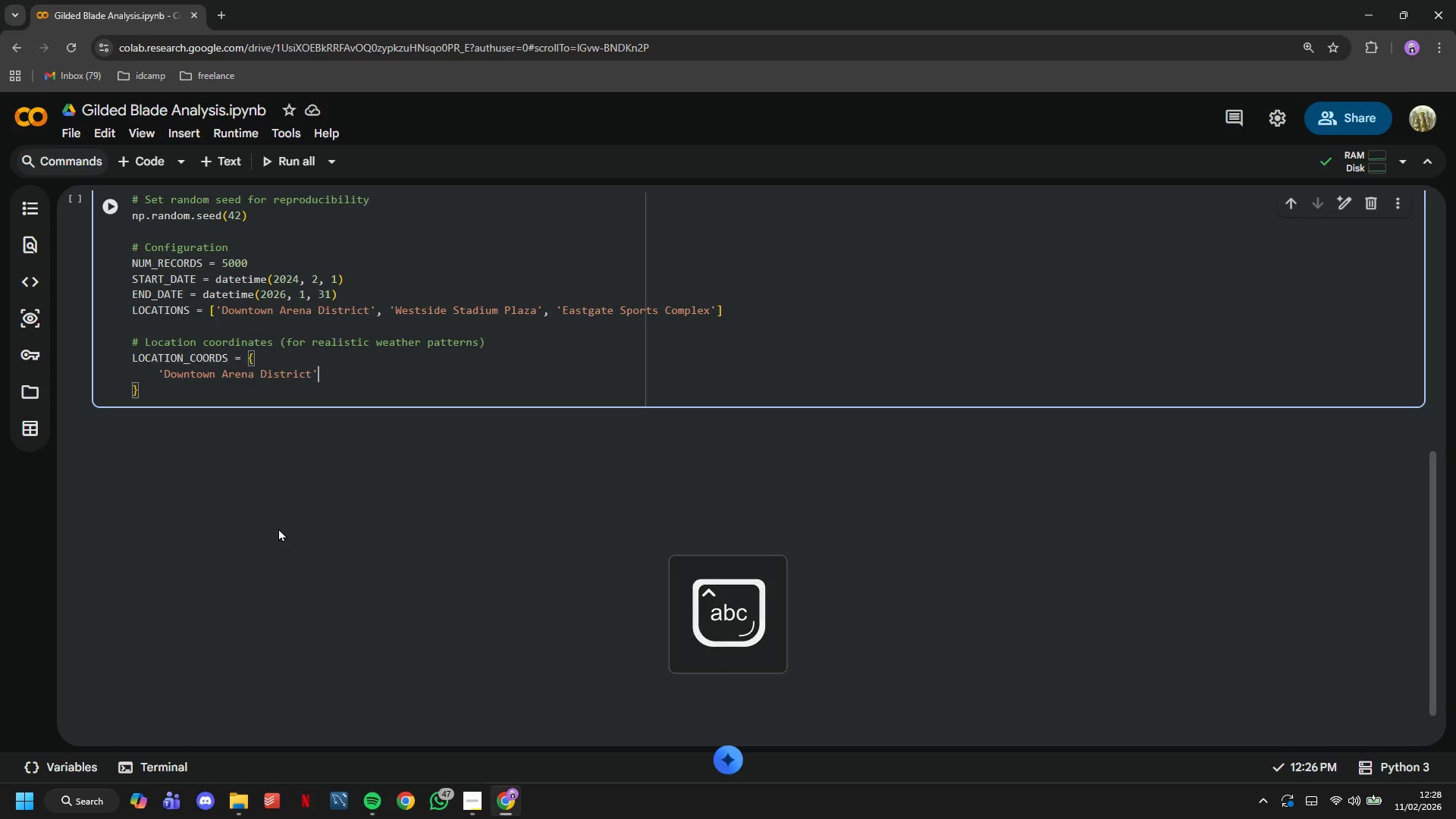 
type( : {'lat)
 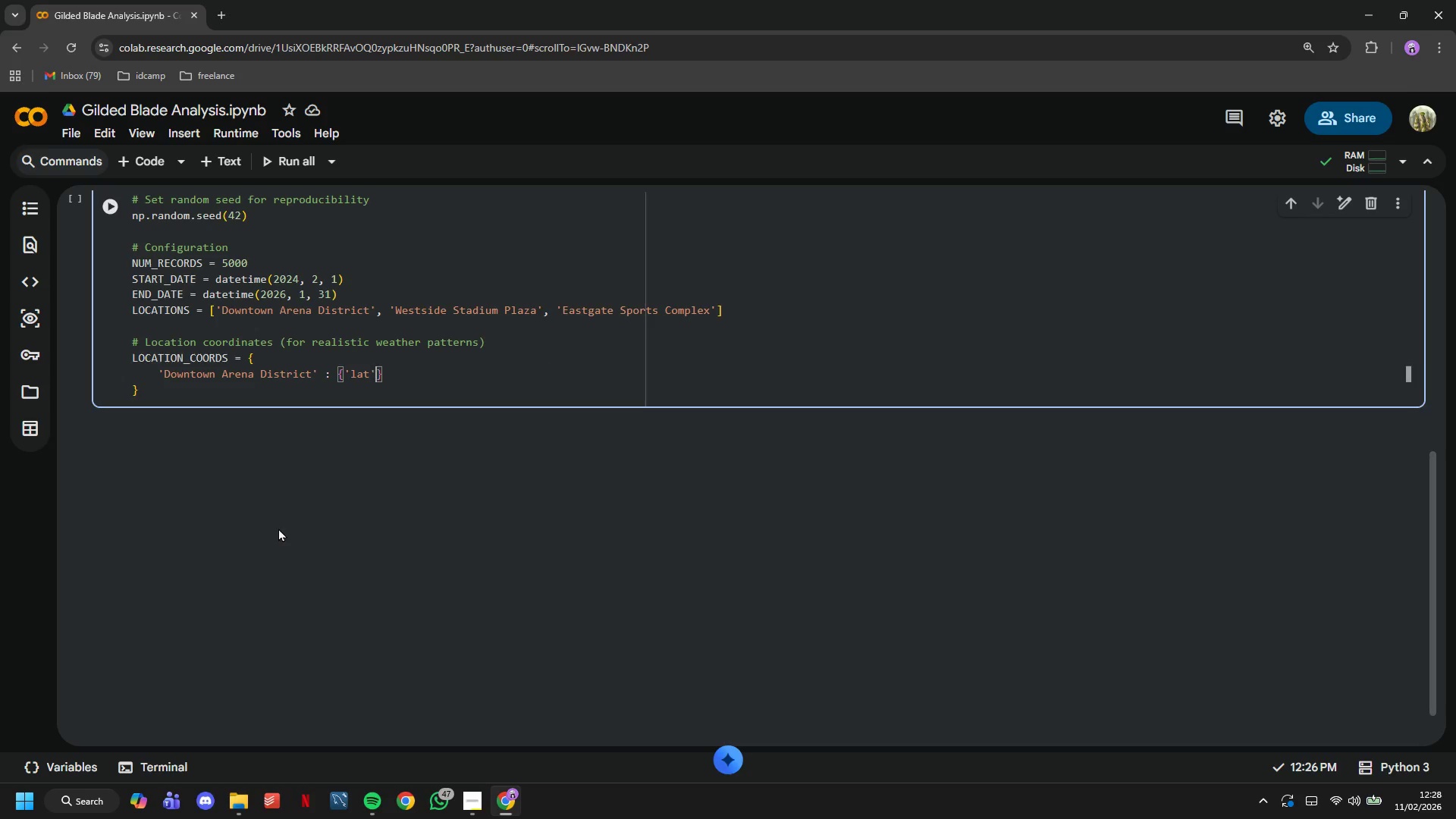 
 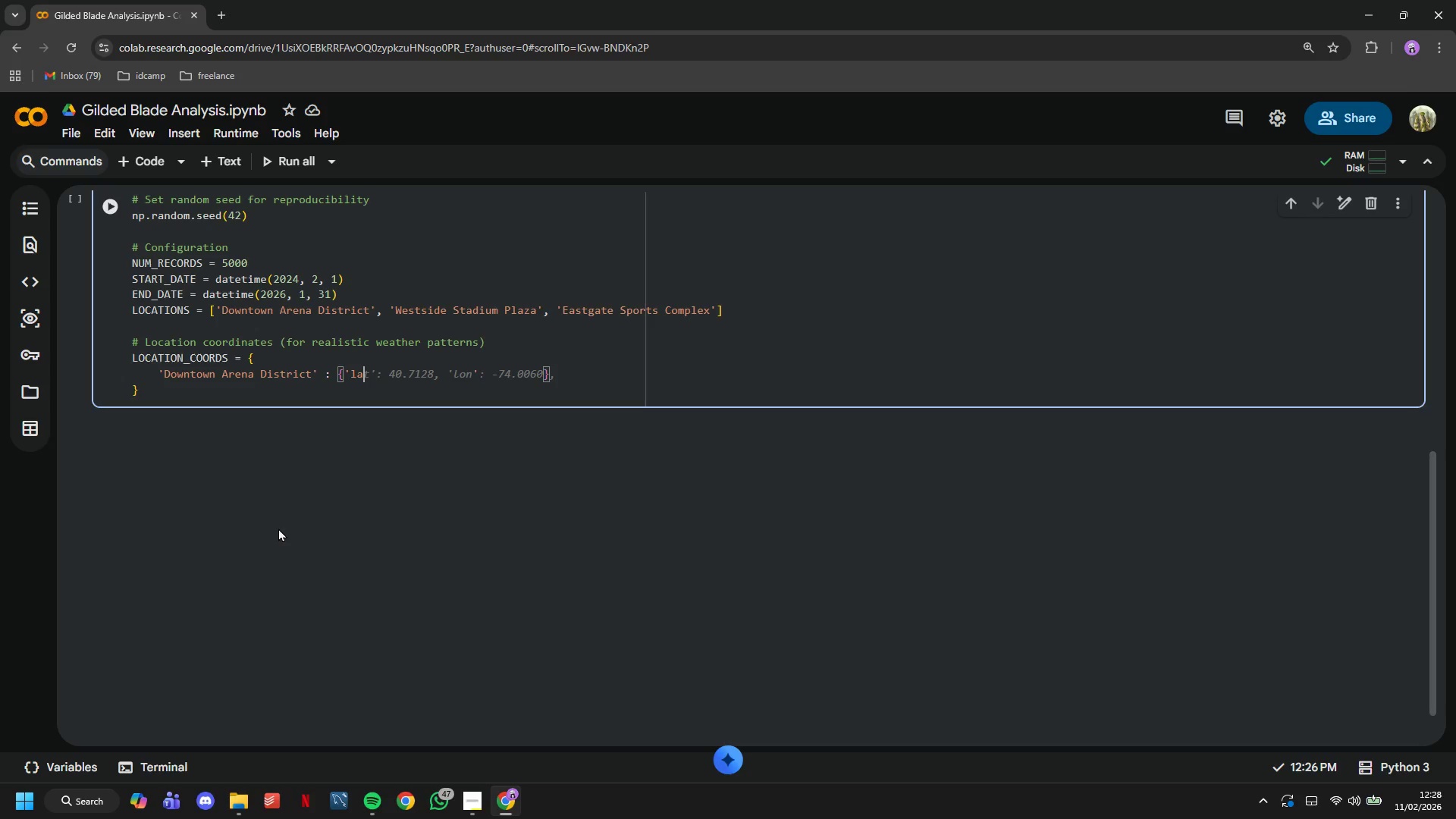 
key(ArrowRight)
 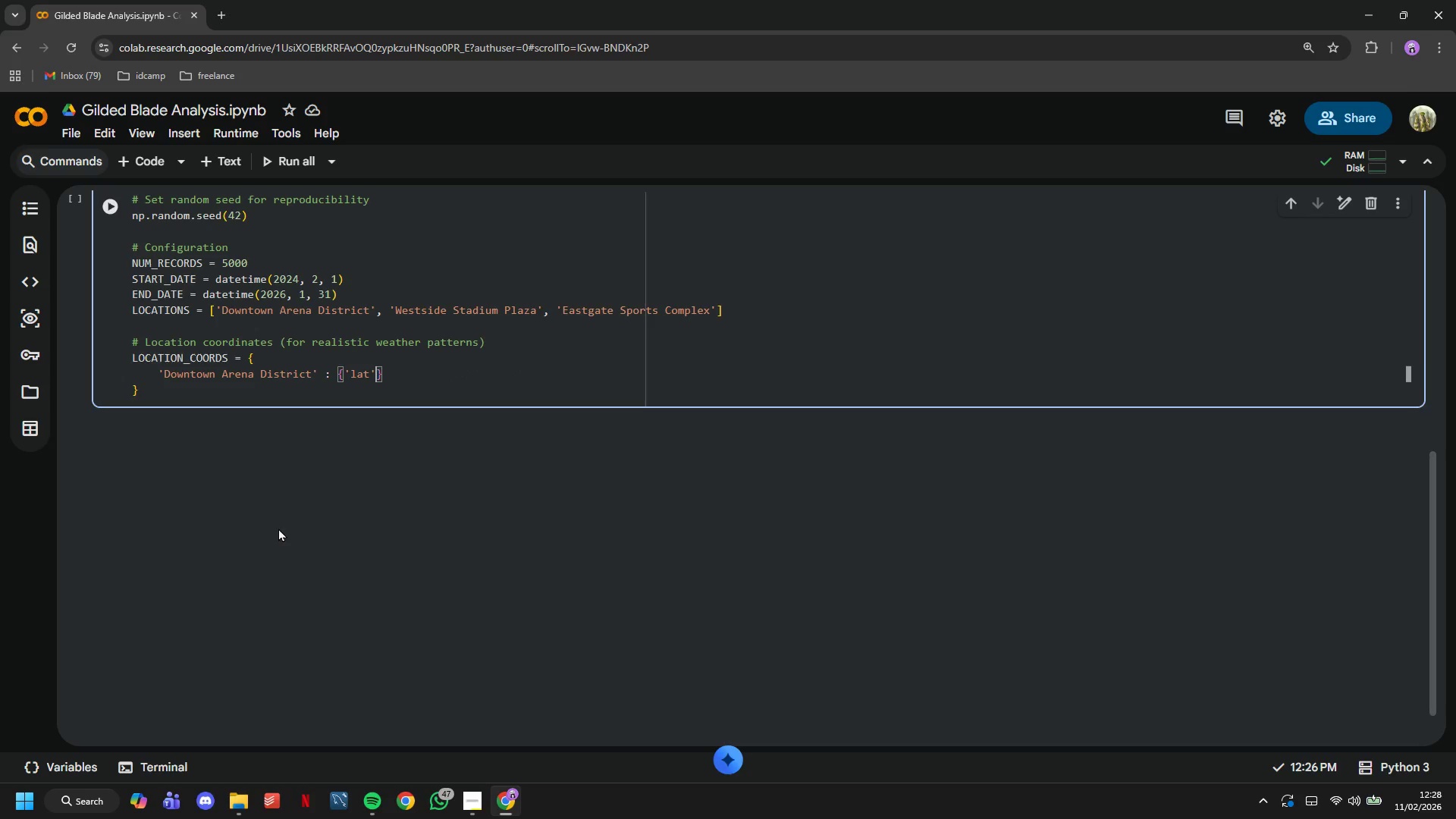 
type(: 40.7128, 'base_TEMp)
 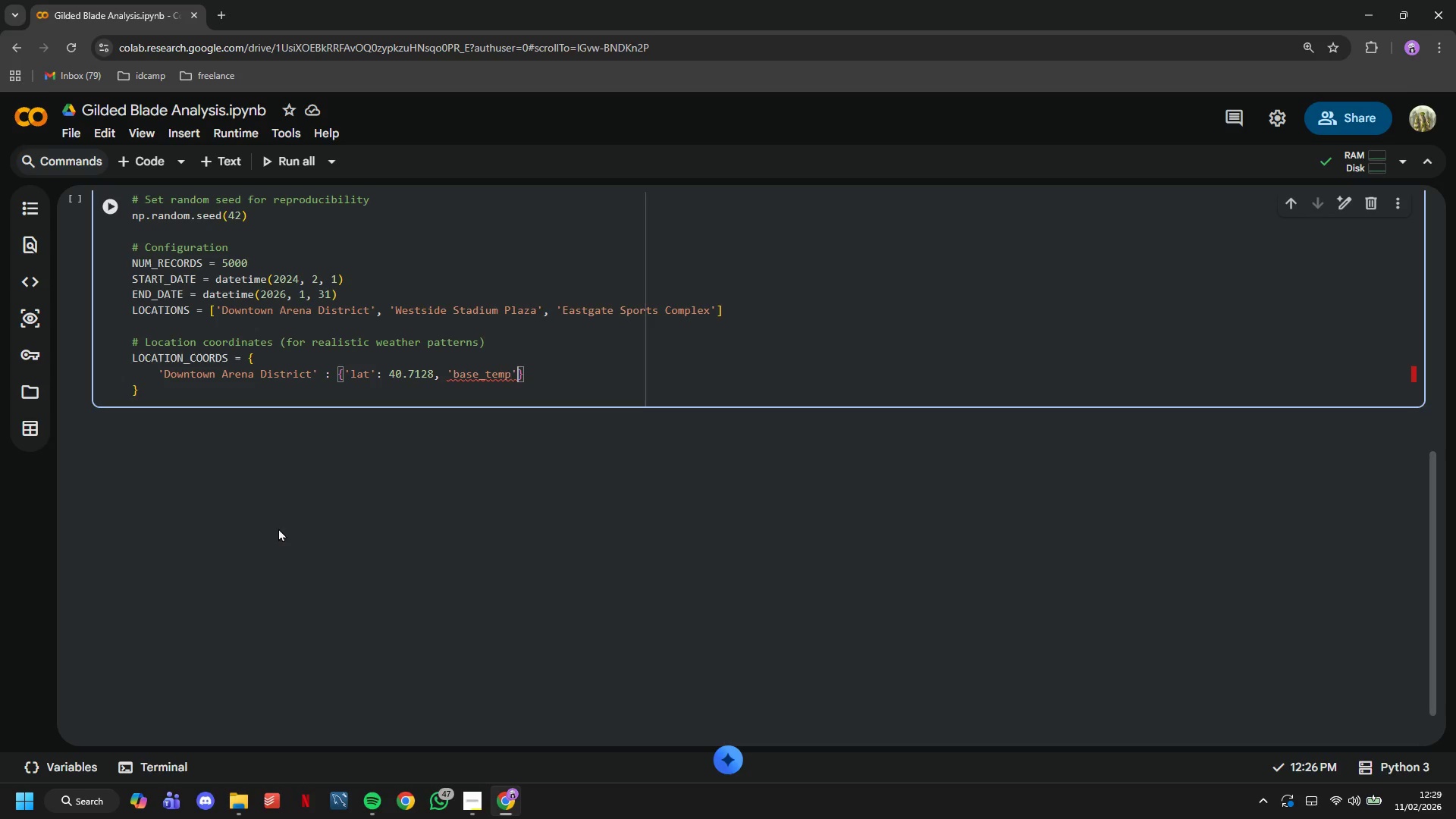 
key(ArrowRight)
 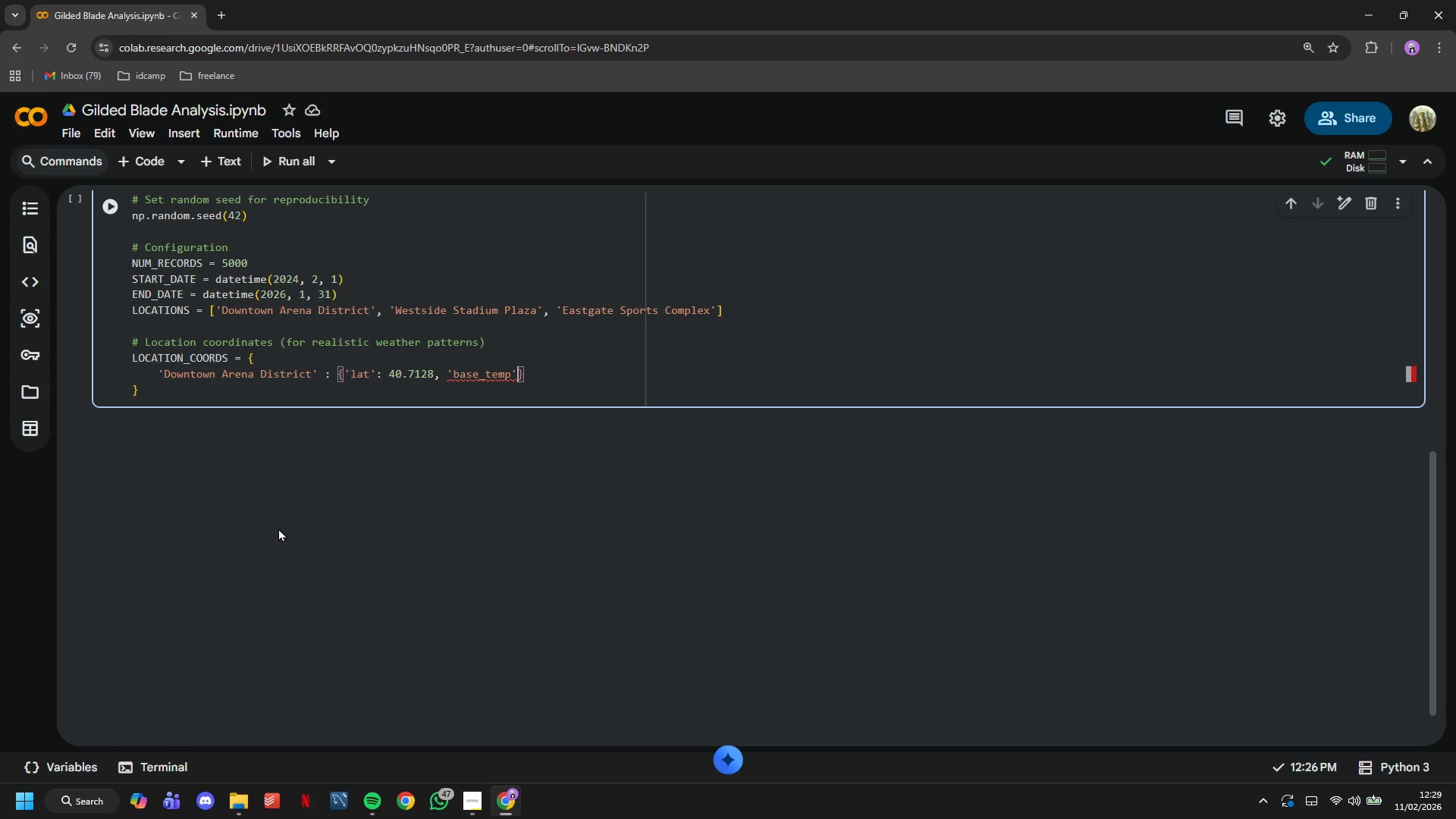 
type(: 55)
 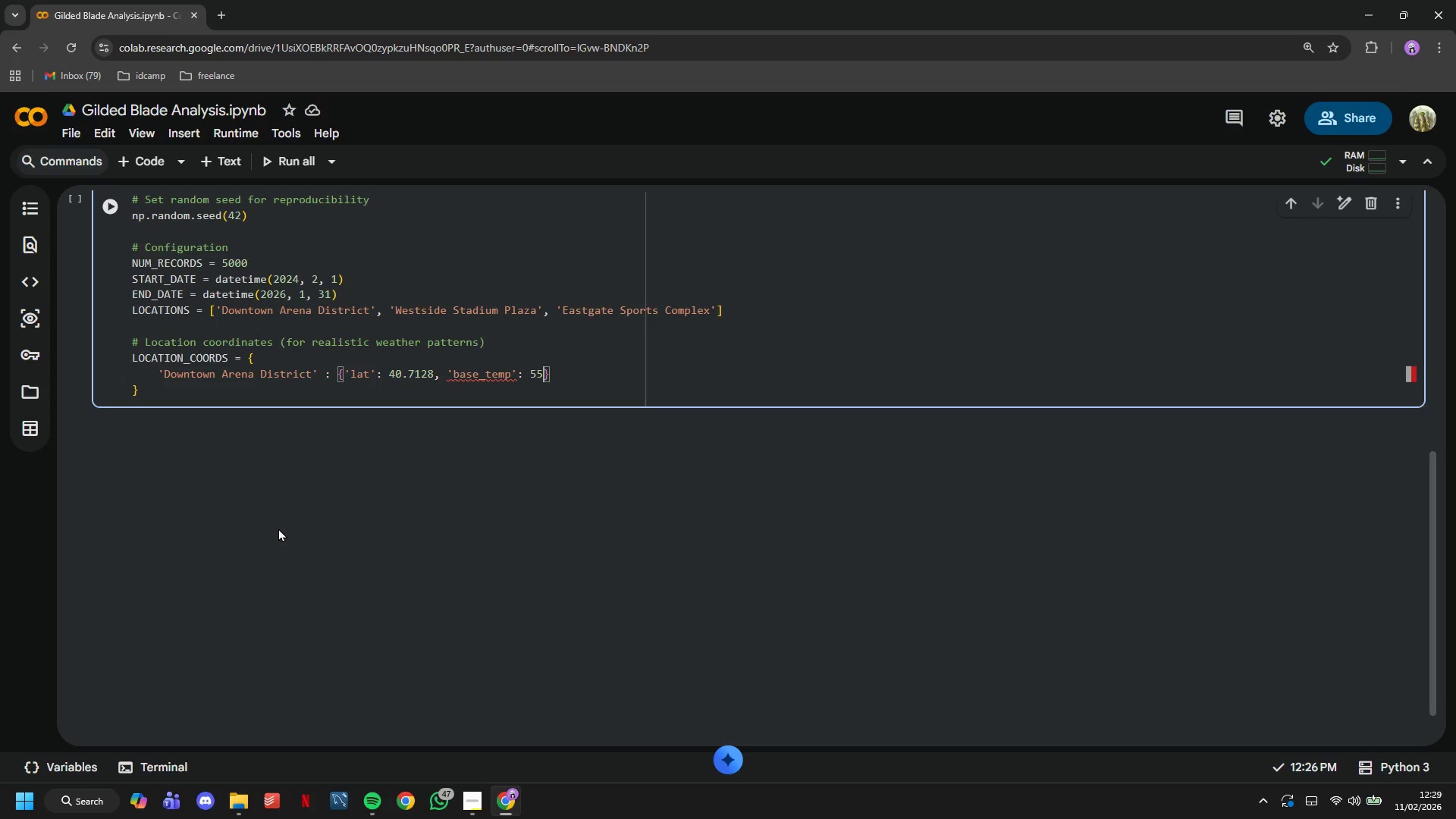 
key(ArrowRight)
 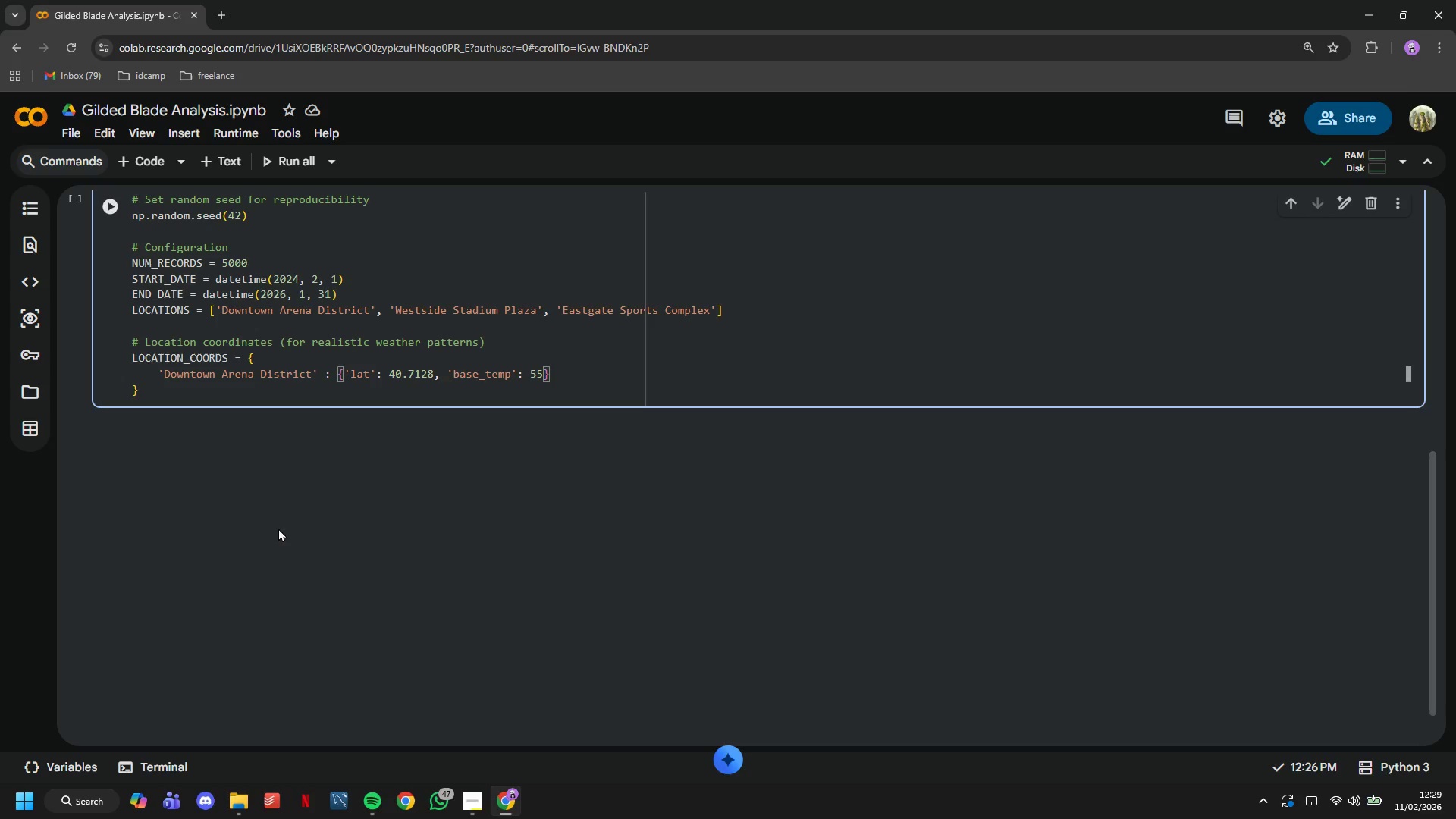 
key(Comma)
 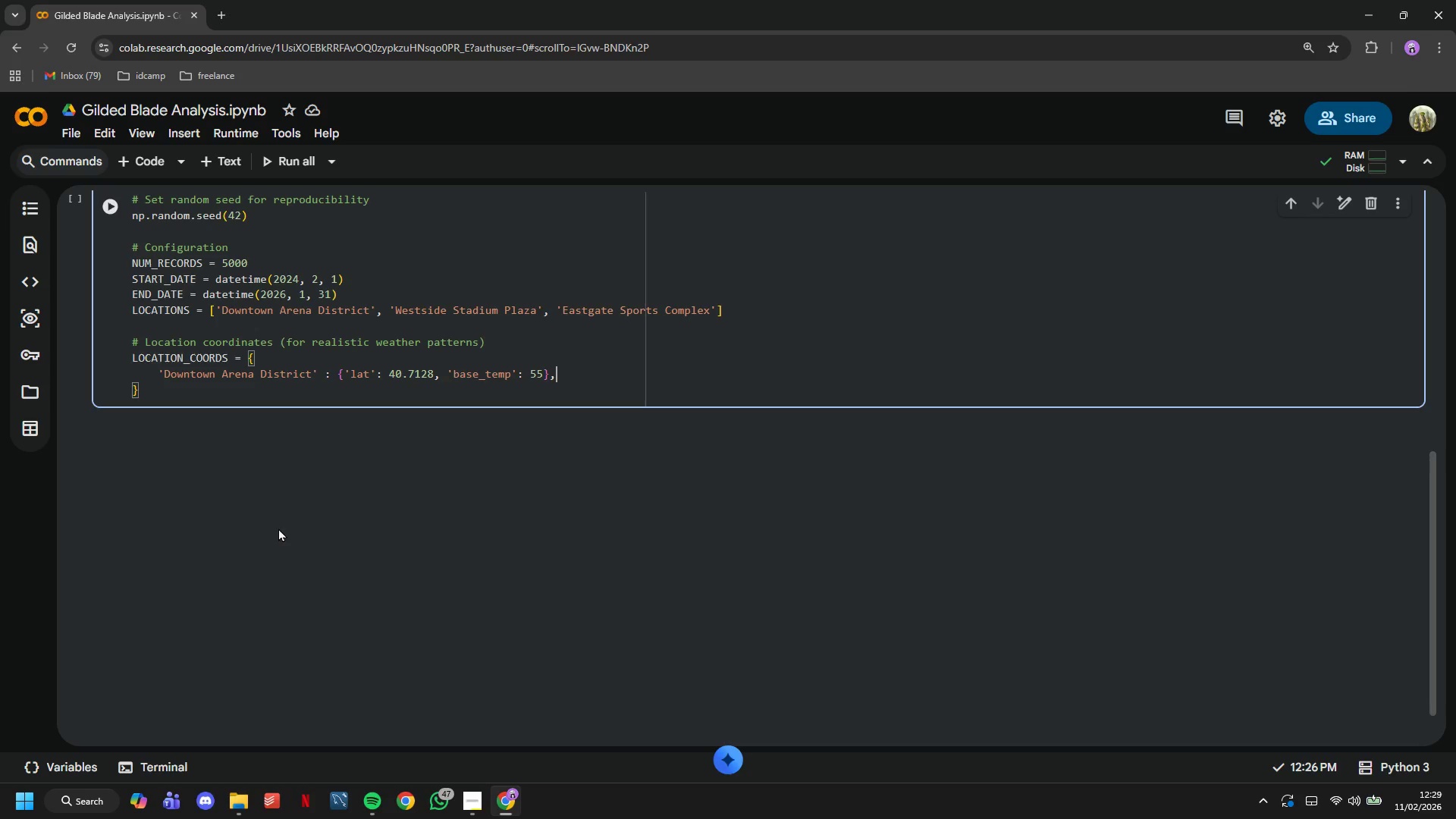 
key(Enter)
 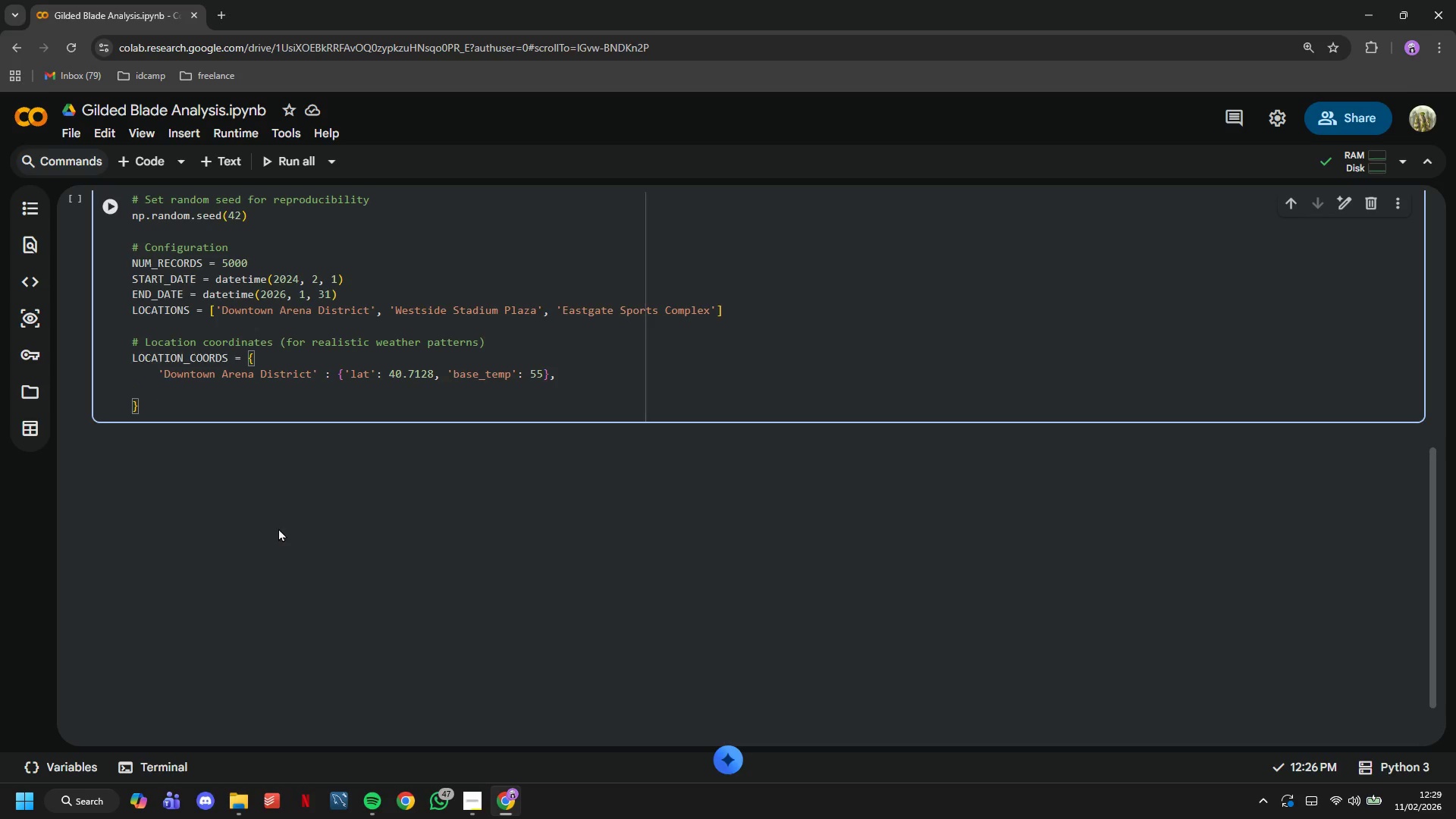 
type('Westside)
key(Tab)
 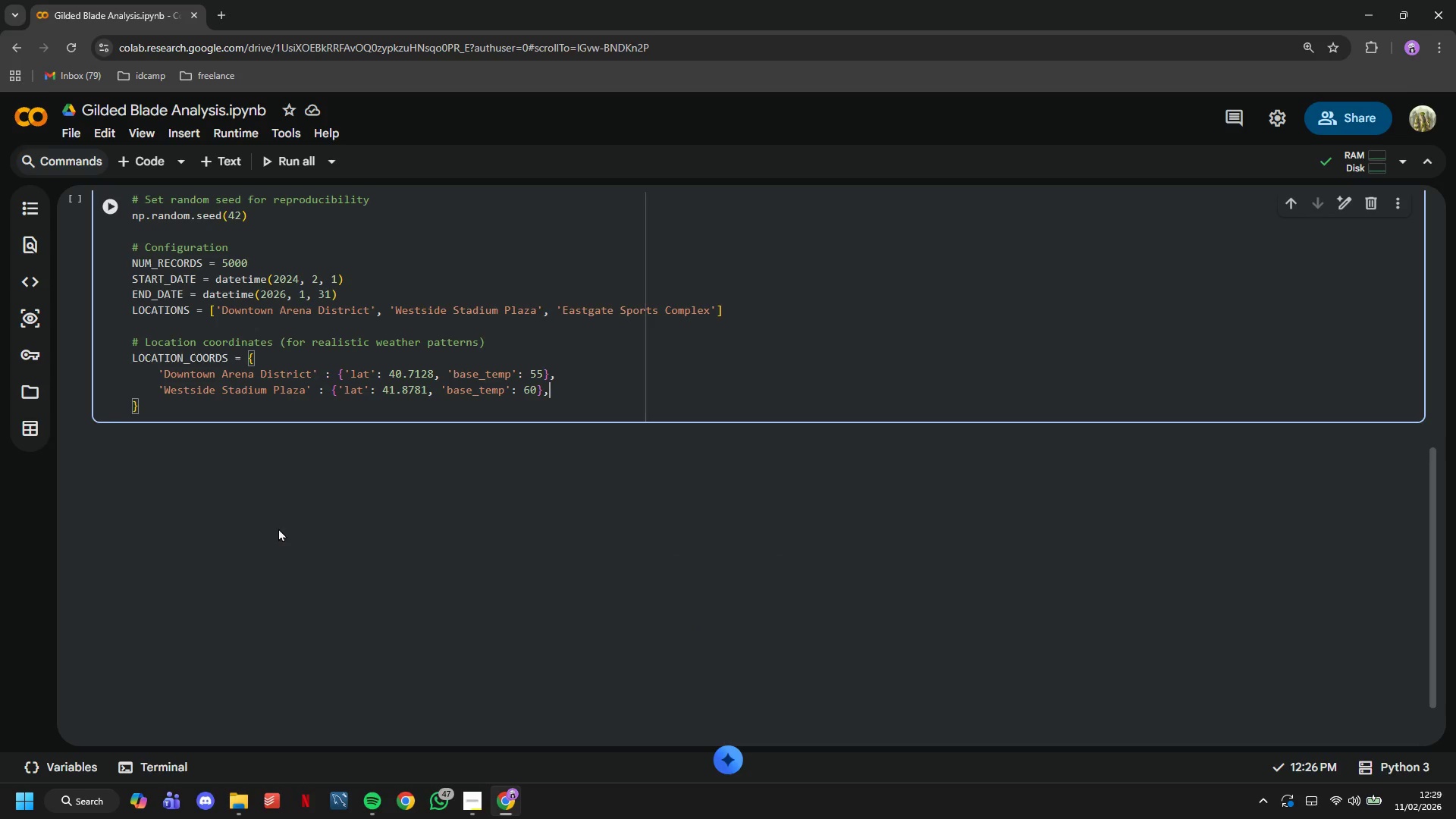 
hold_key(key=ArrowLeft, duration=0.98)
 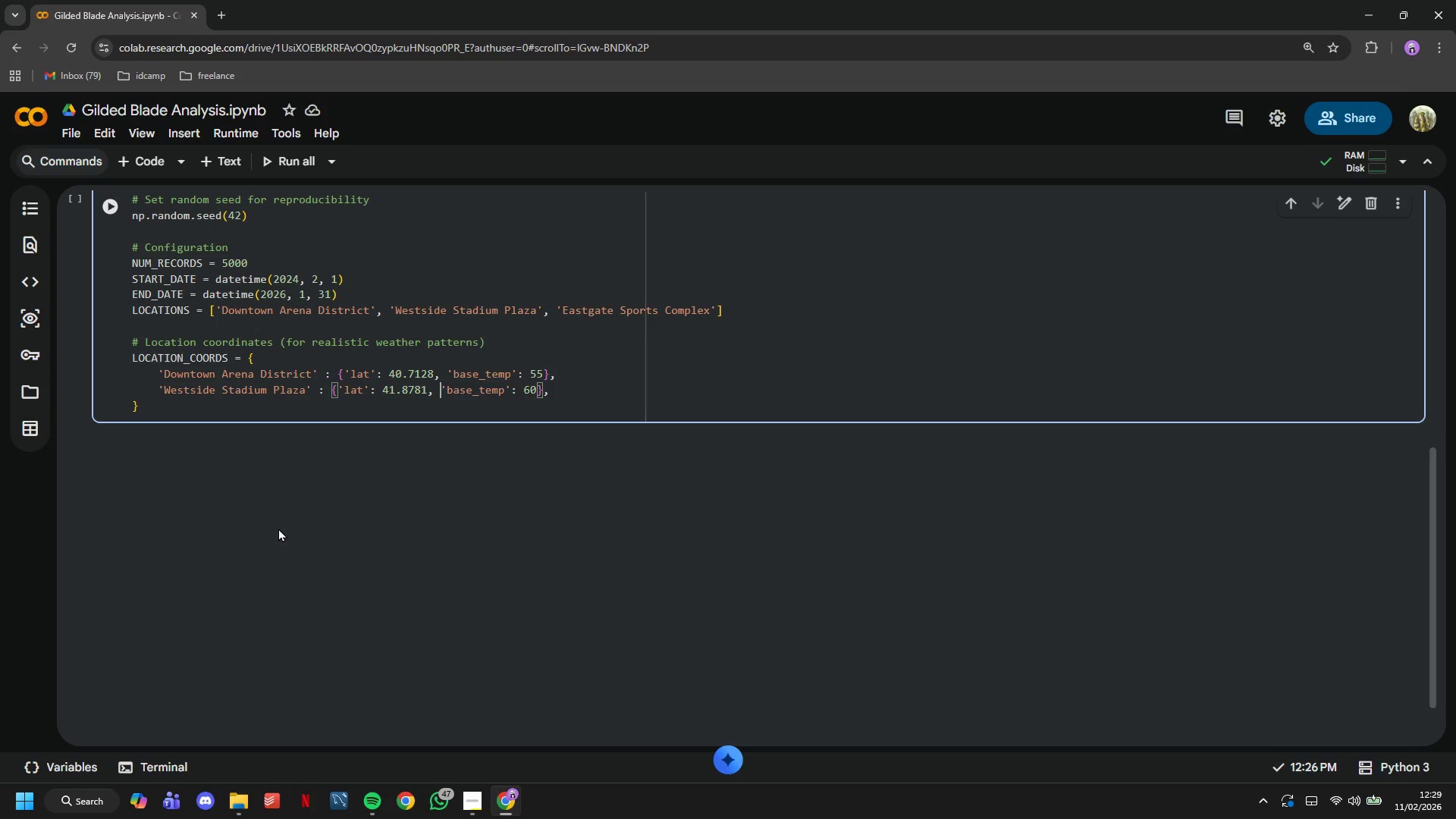 
key(ArrowLeft)
 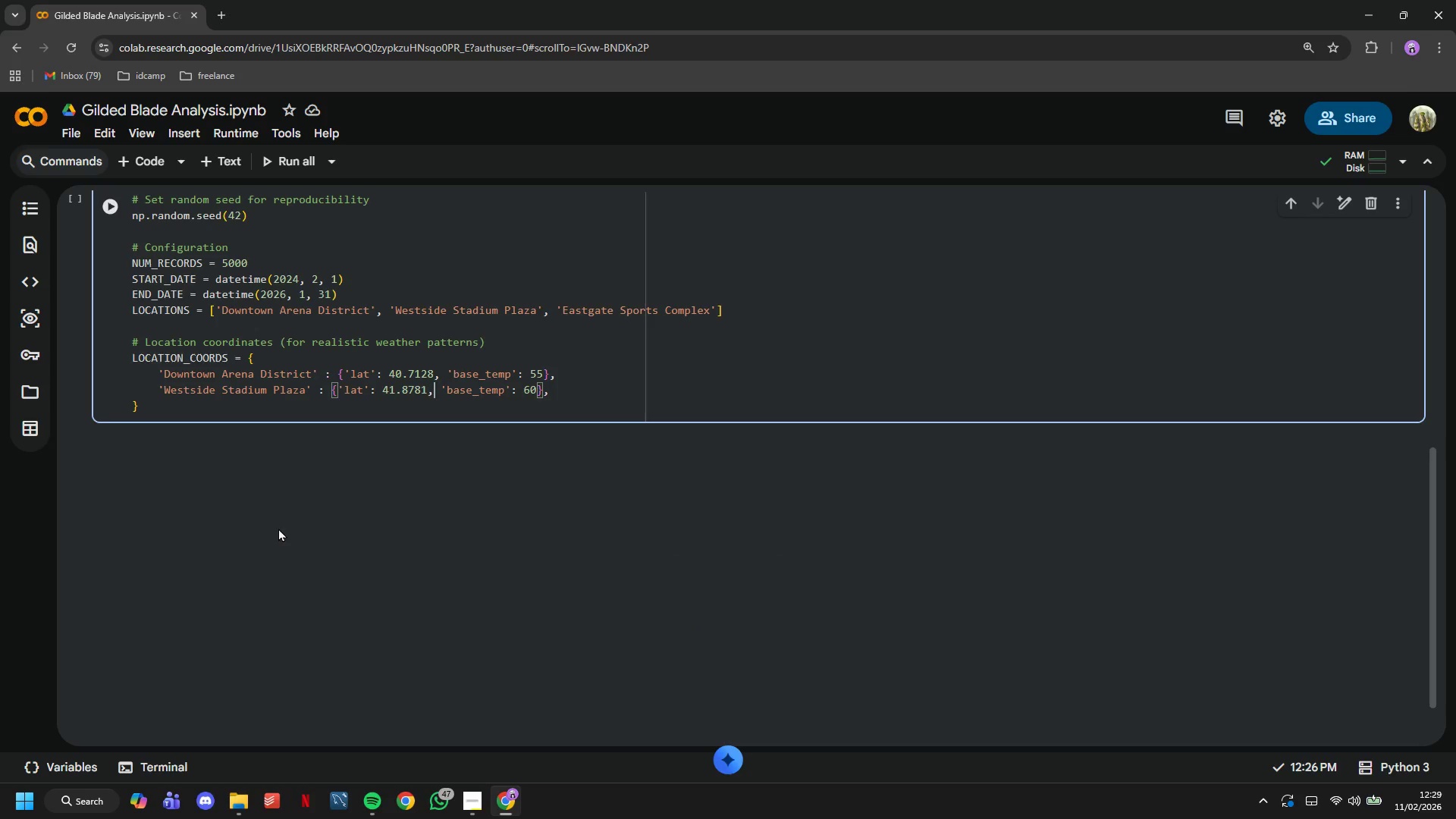 
key(ArrowLeft)
 